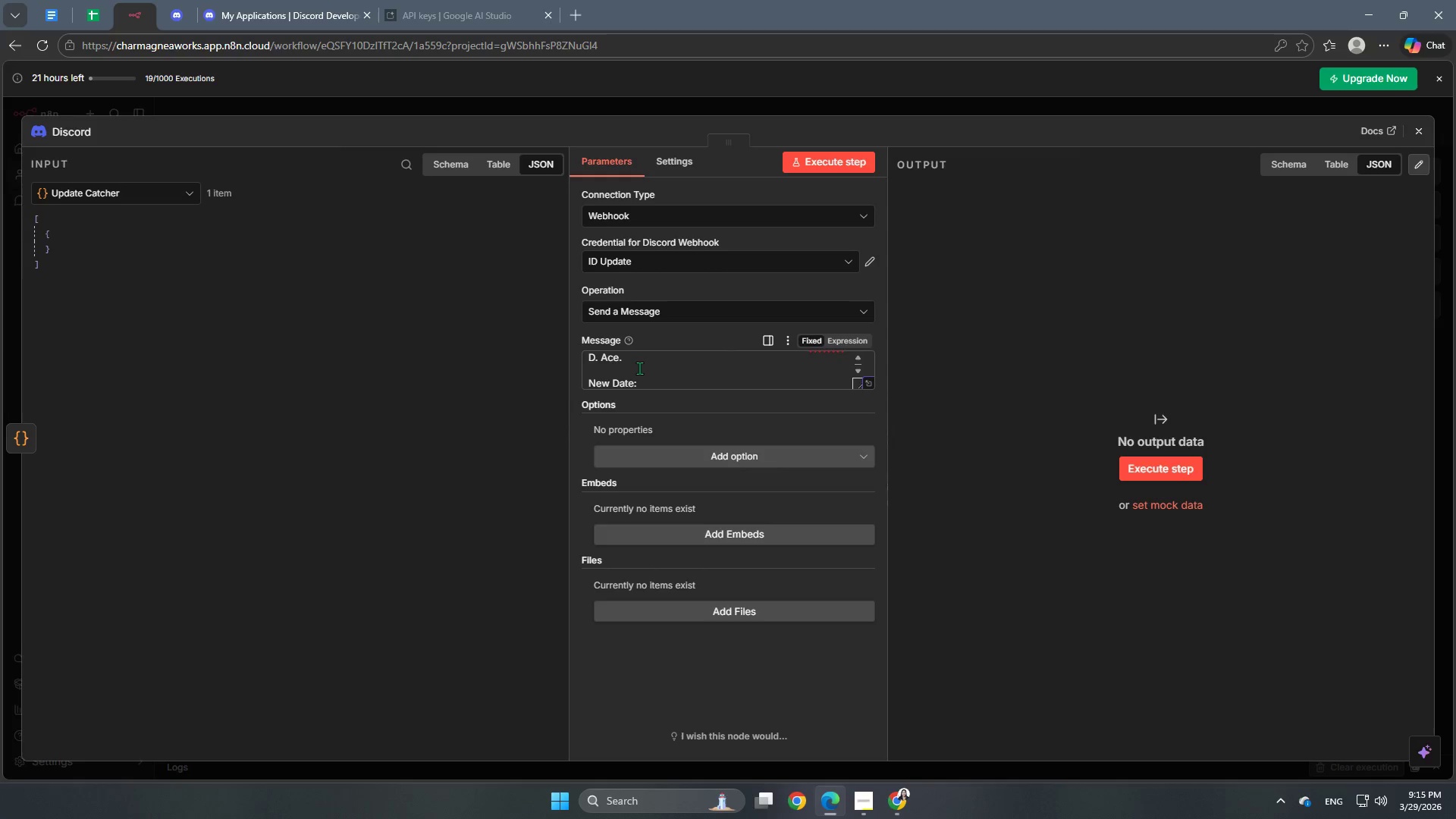 
left_click([639, 362])
 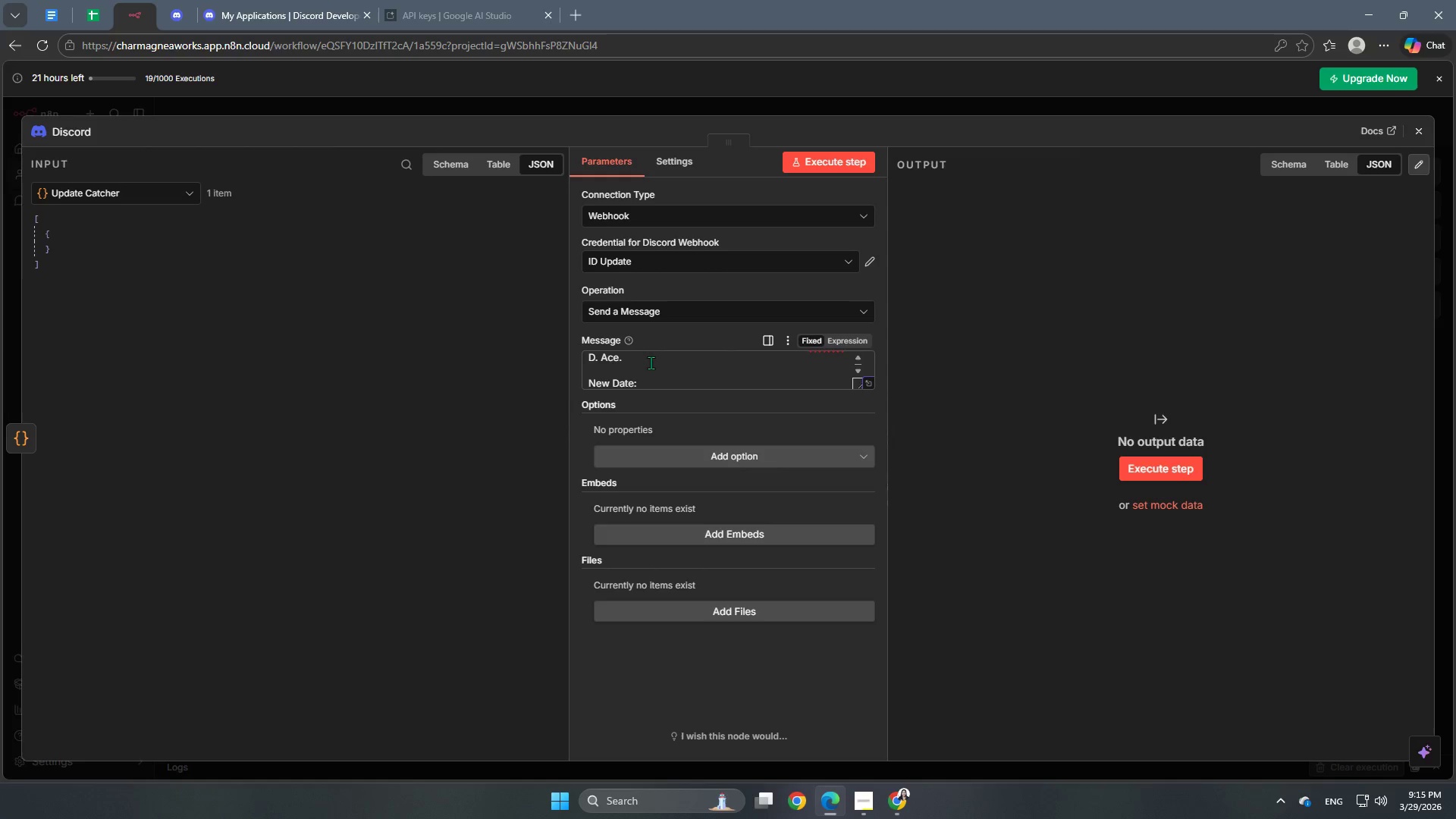 
key(ArrowLeft)
 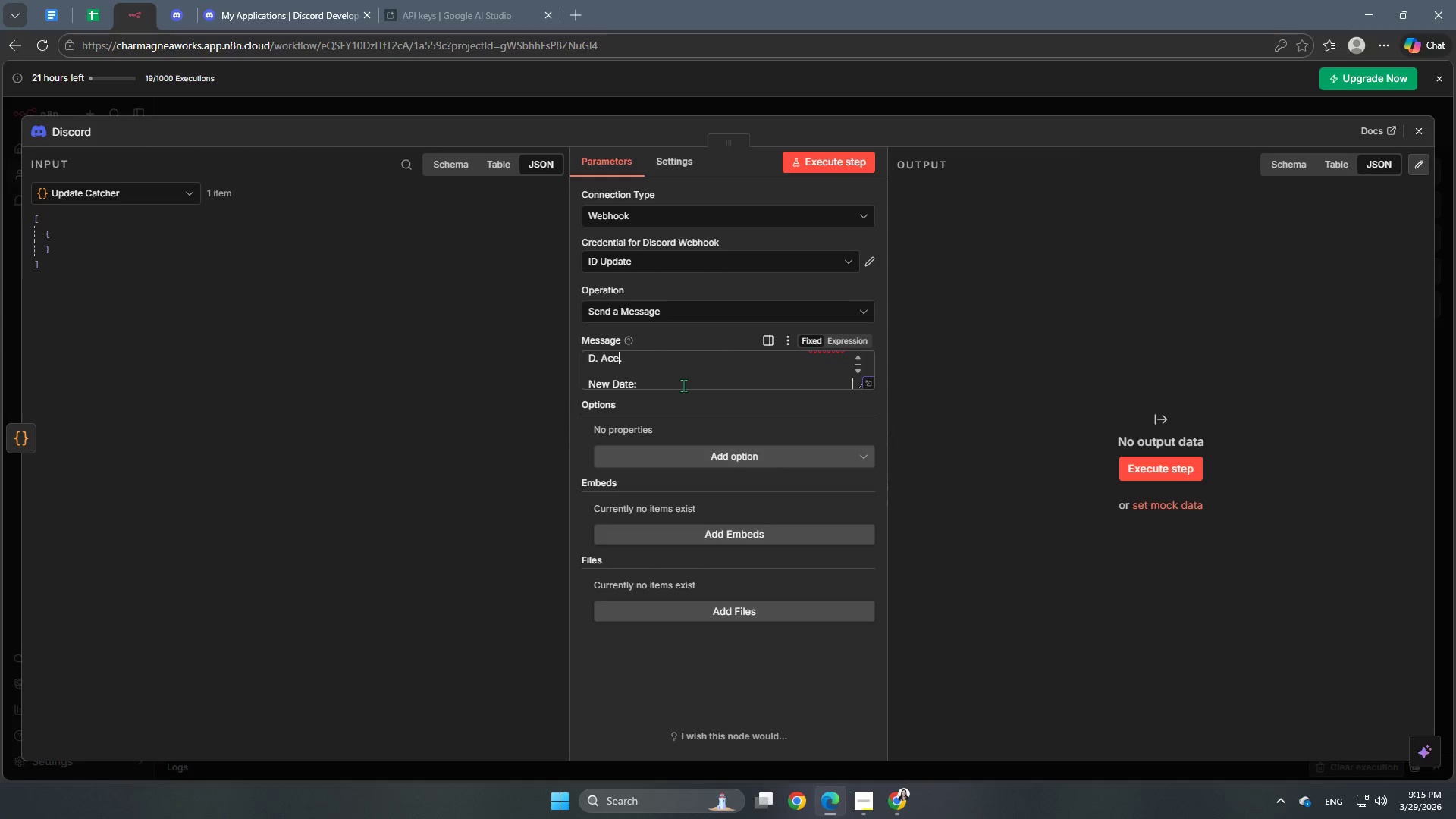 
key(Backspace)
 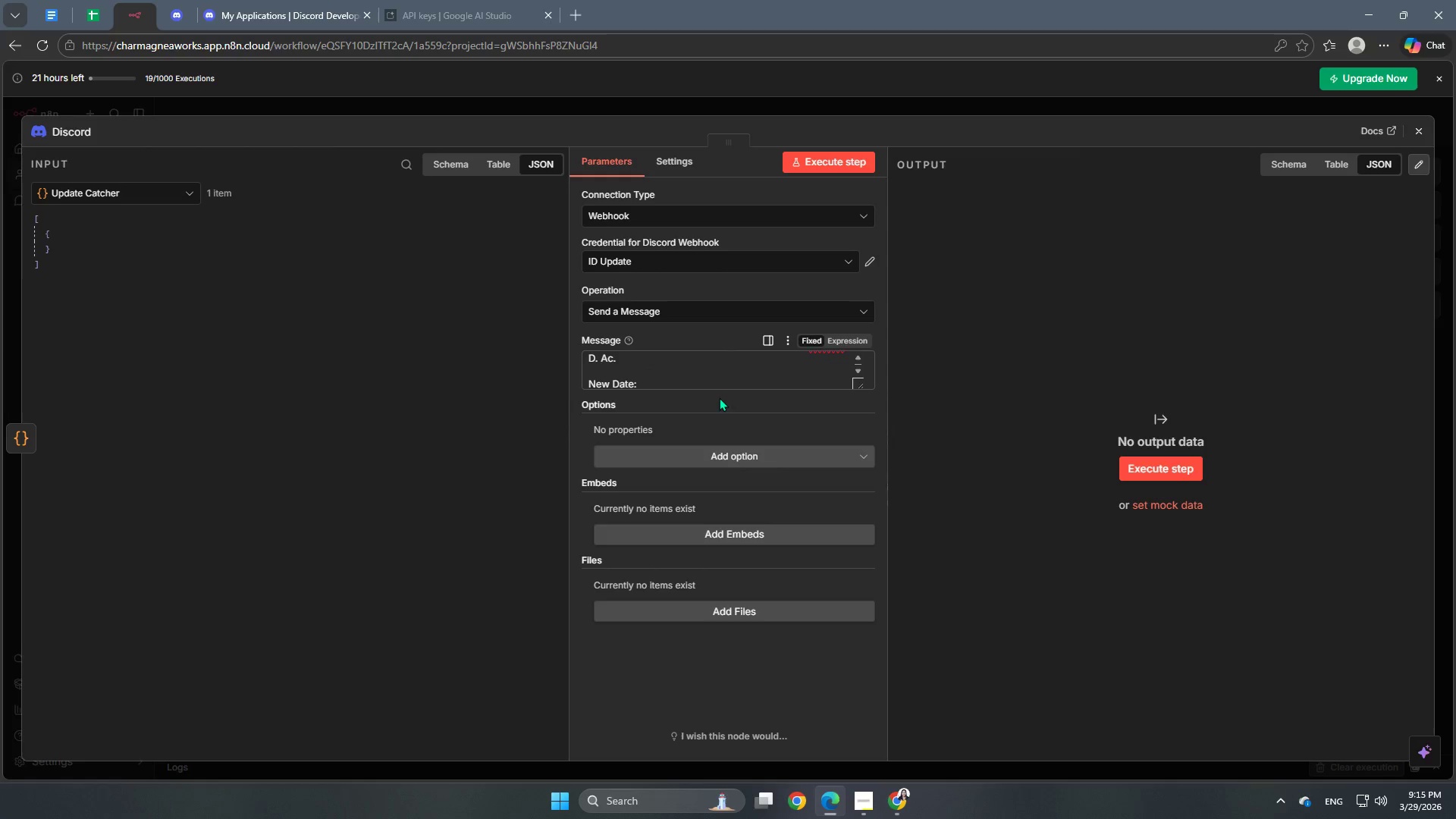 
key(Backspace)
 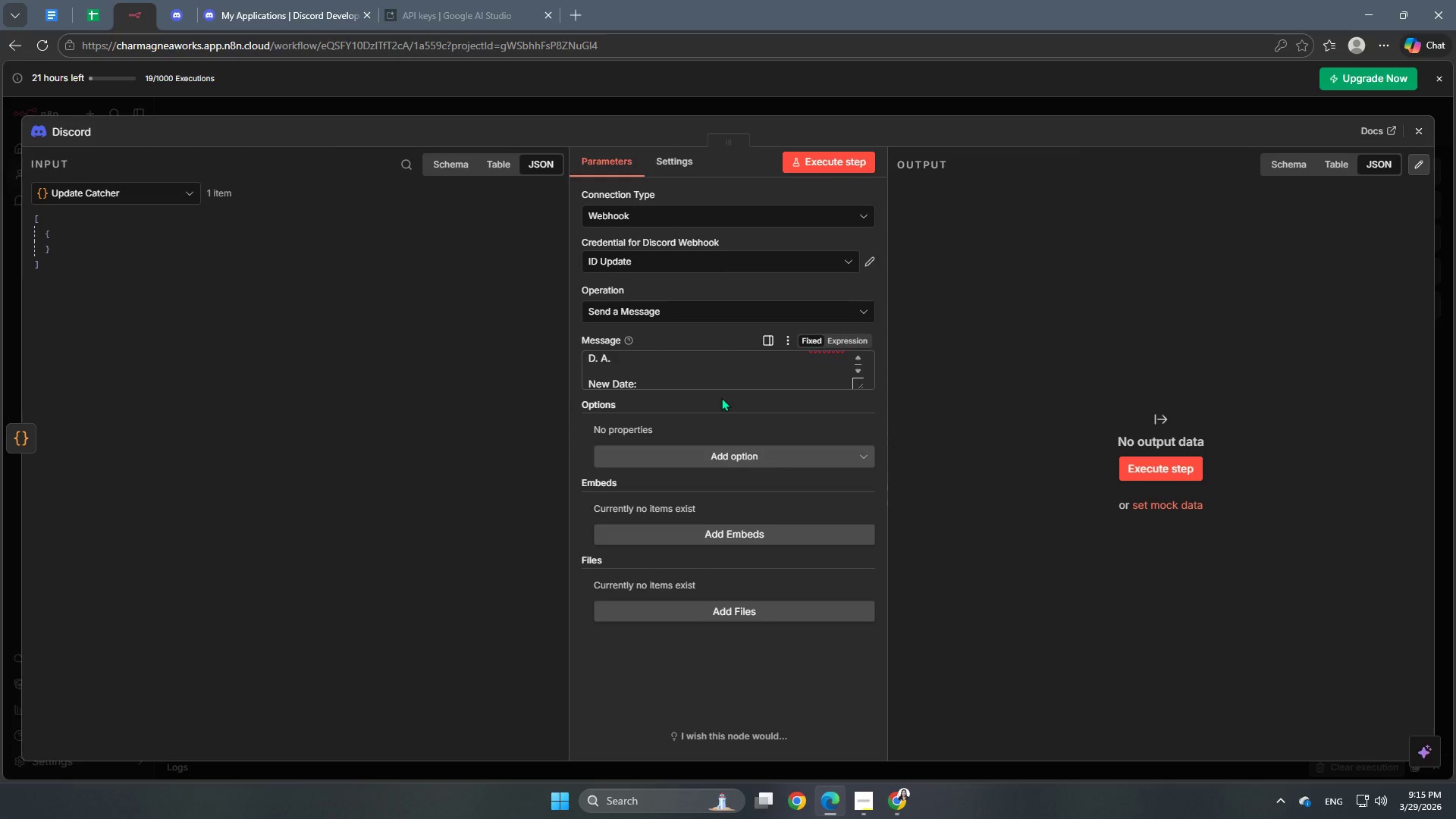 
key(Backspace)
 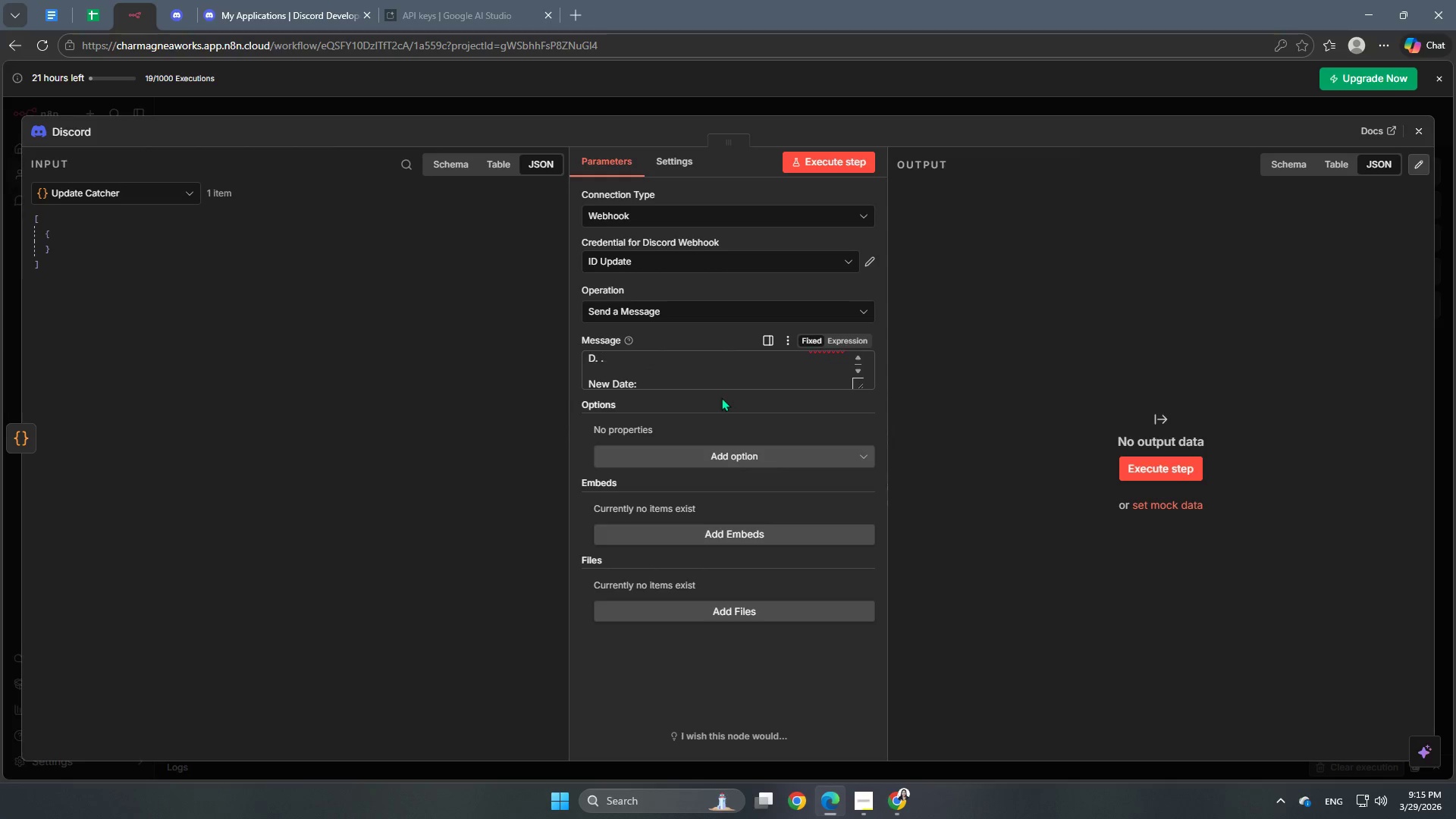 
key(Backspace)
 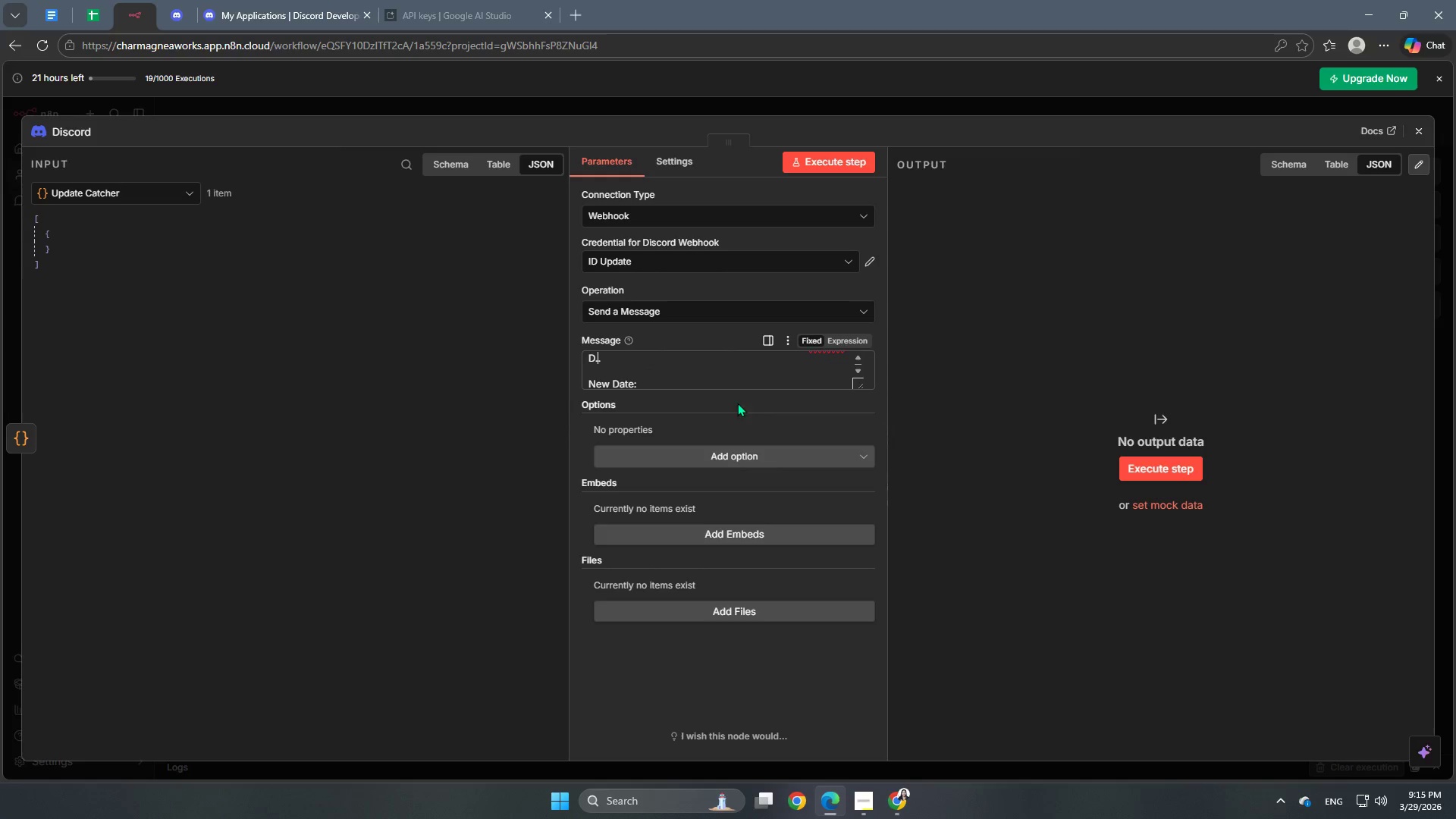 
key(Backspace)
 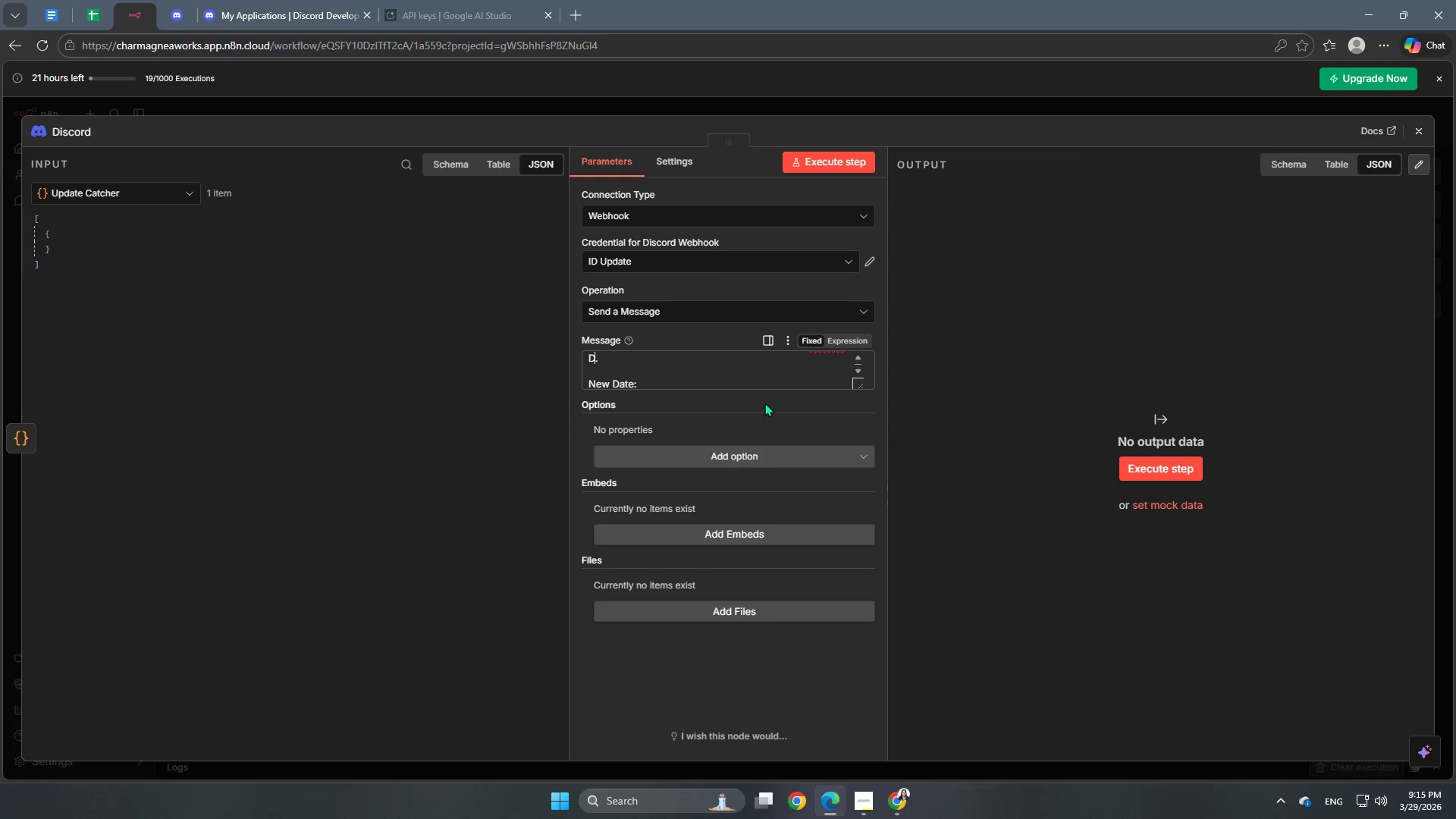 
key(Backspace)
 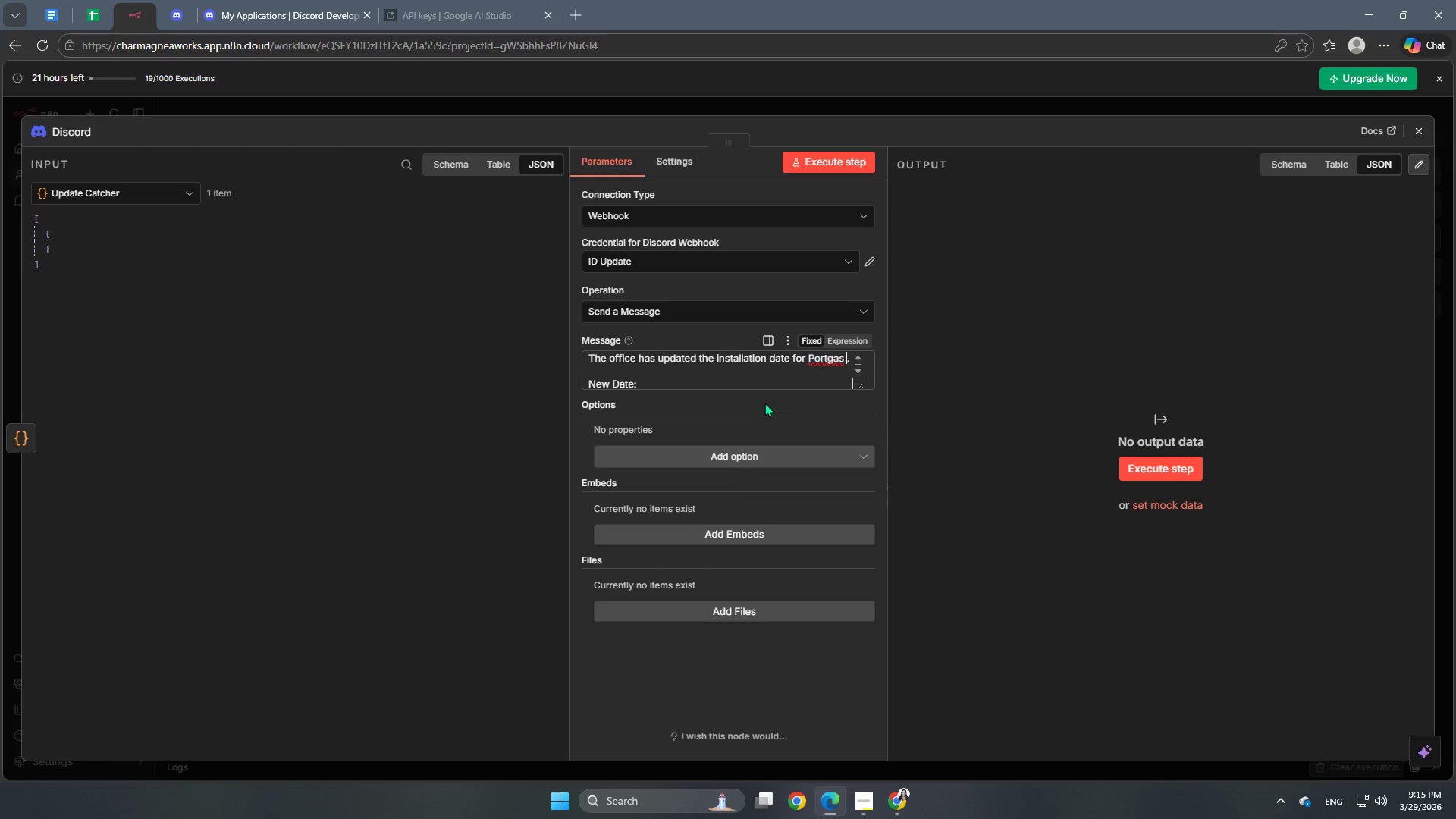 
key(Backspace)
 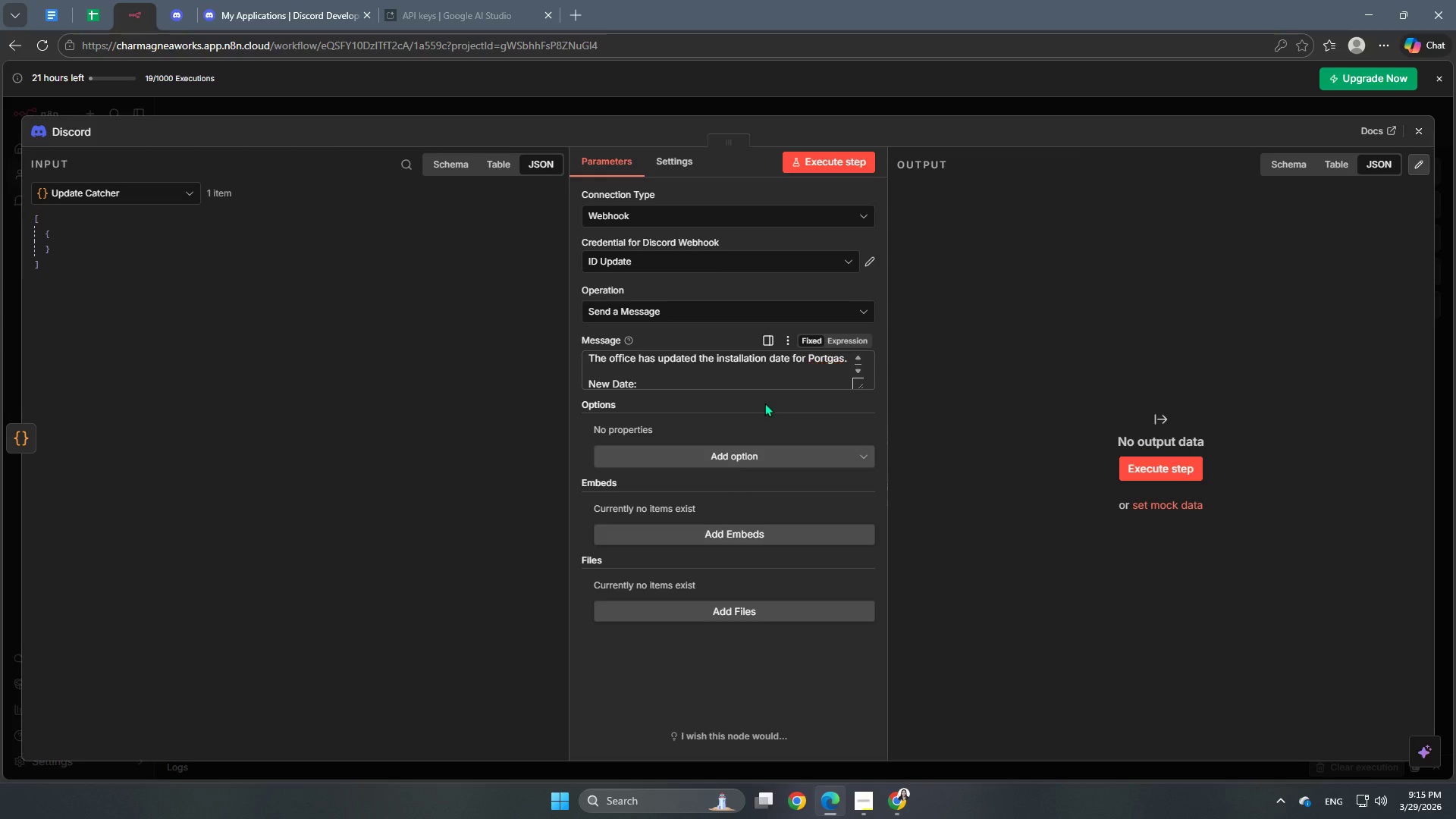 
key(Backspace)
 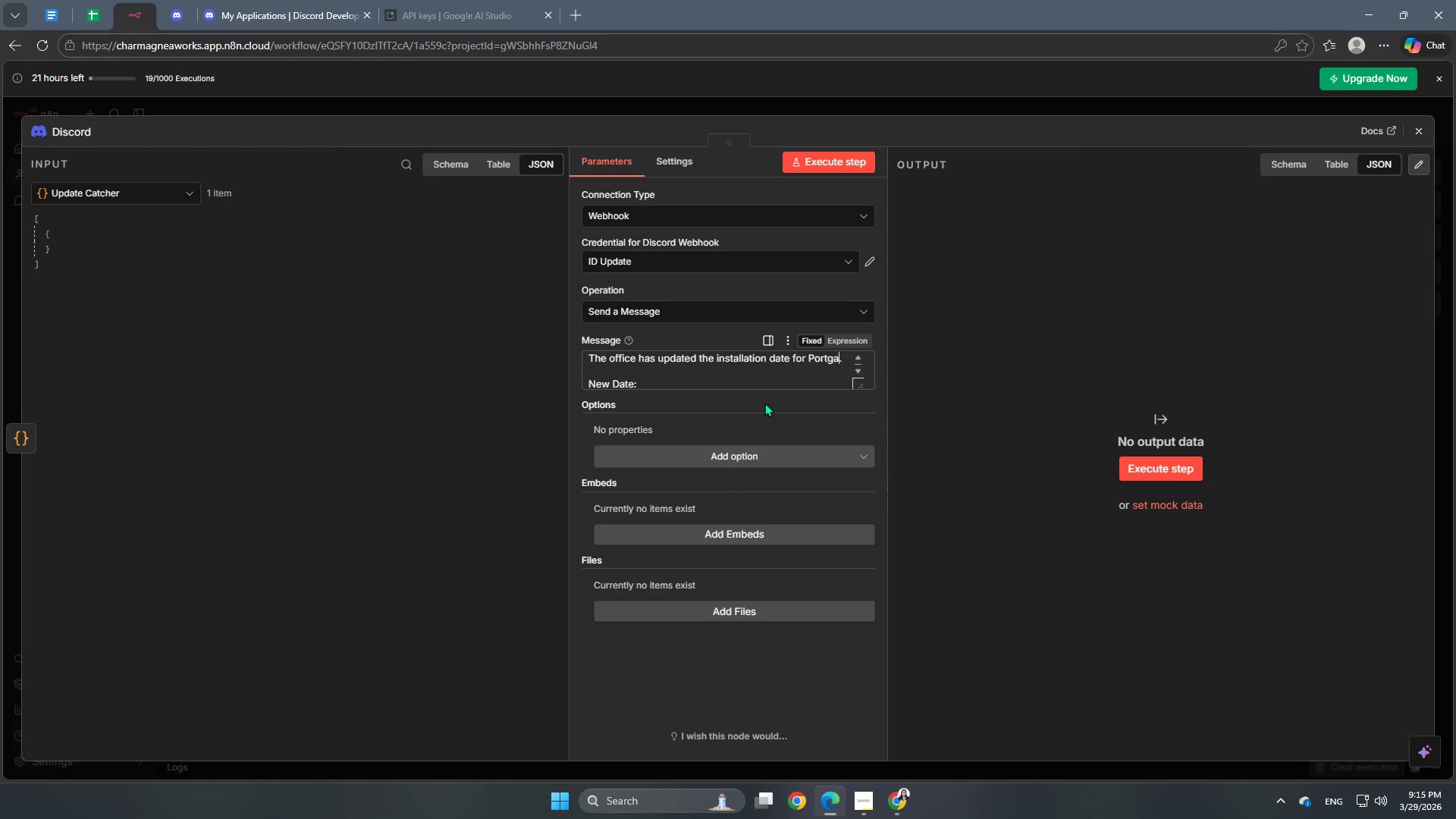 
key(Backspace)
 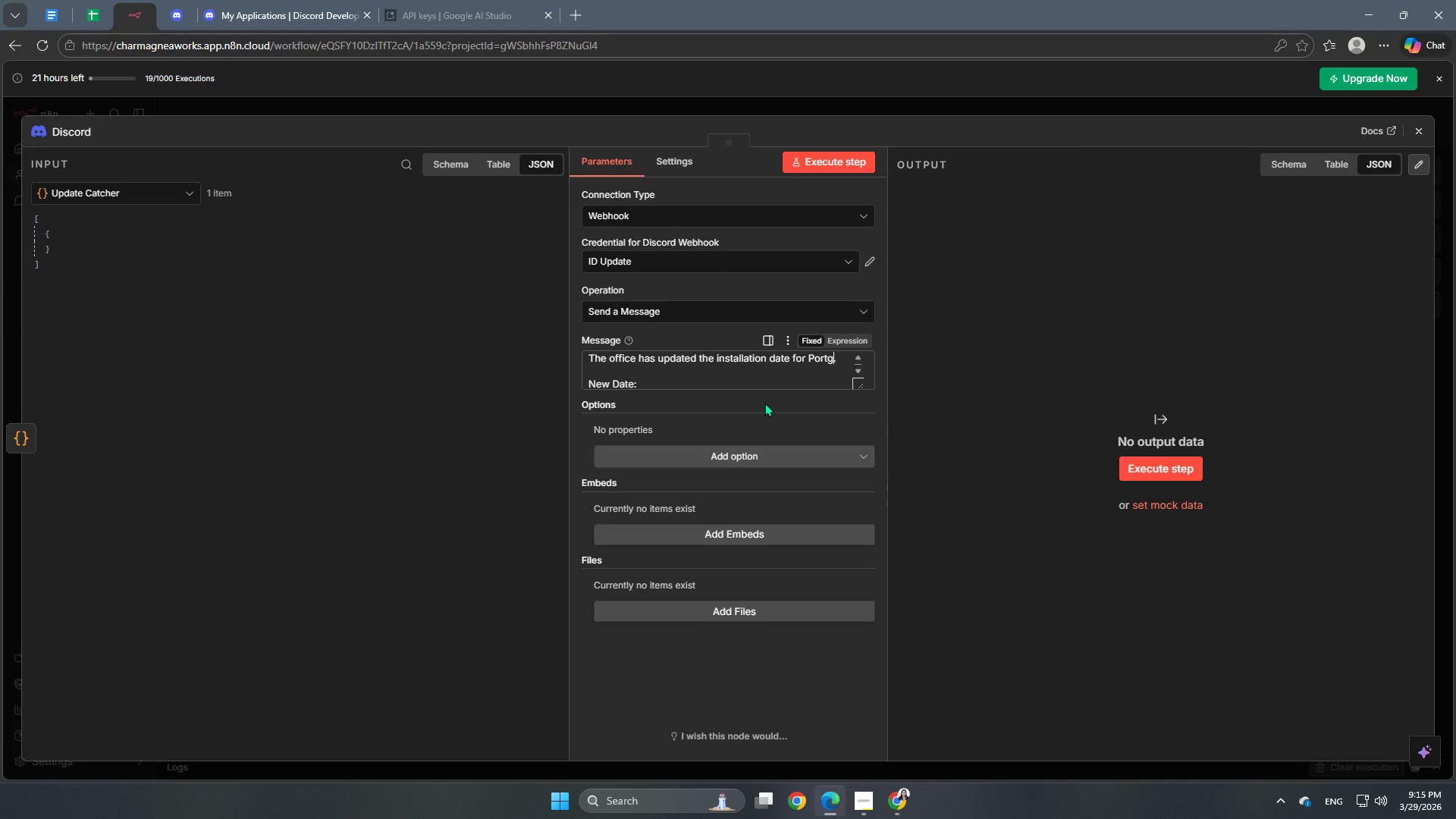 
key(Backspace)
 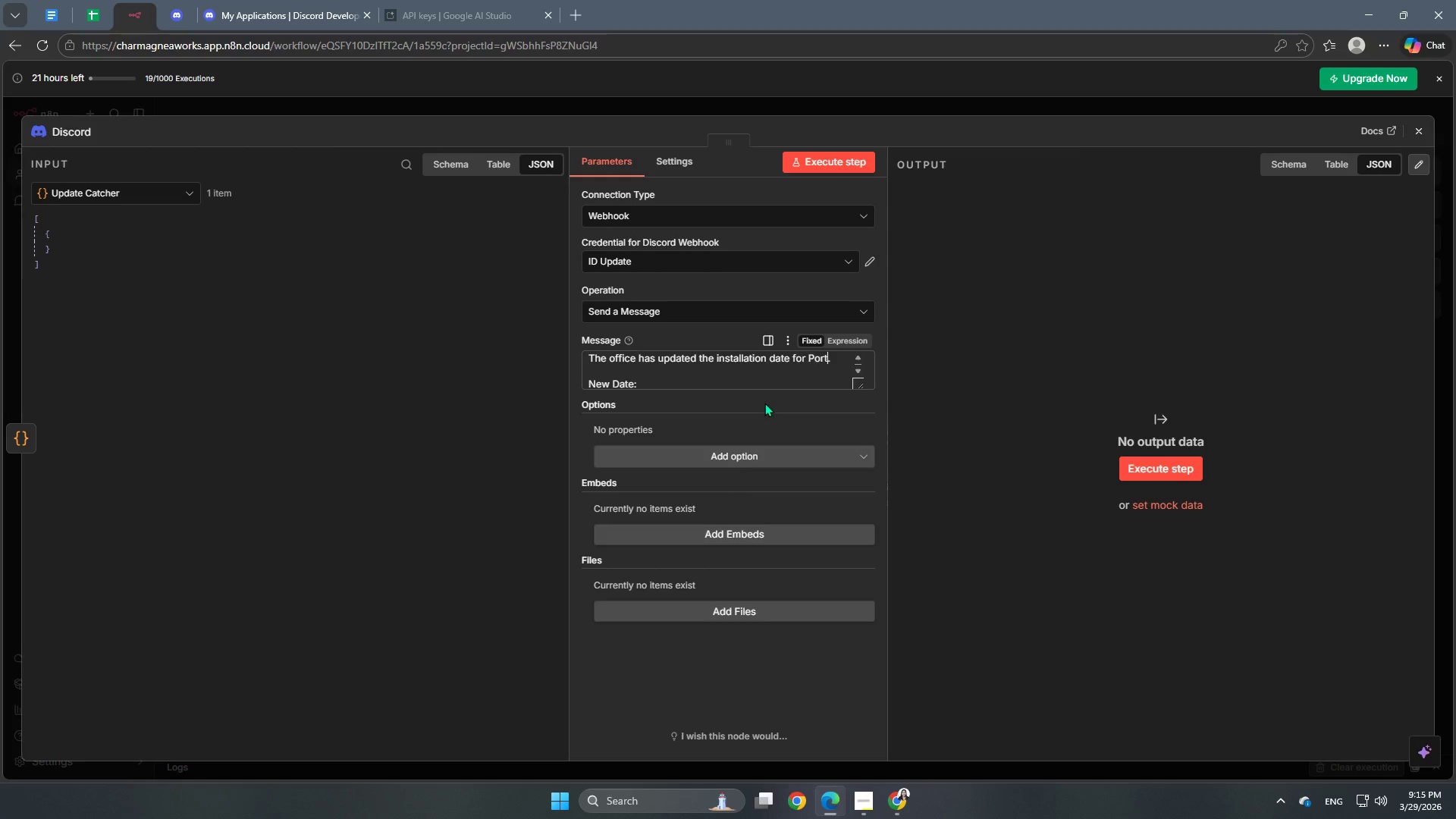 
key(Backspace)
 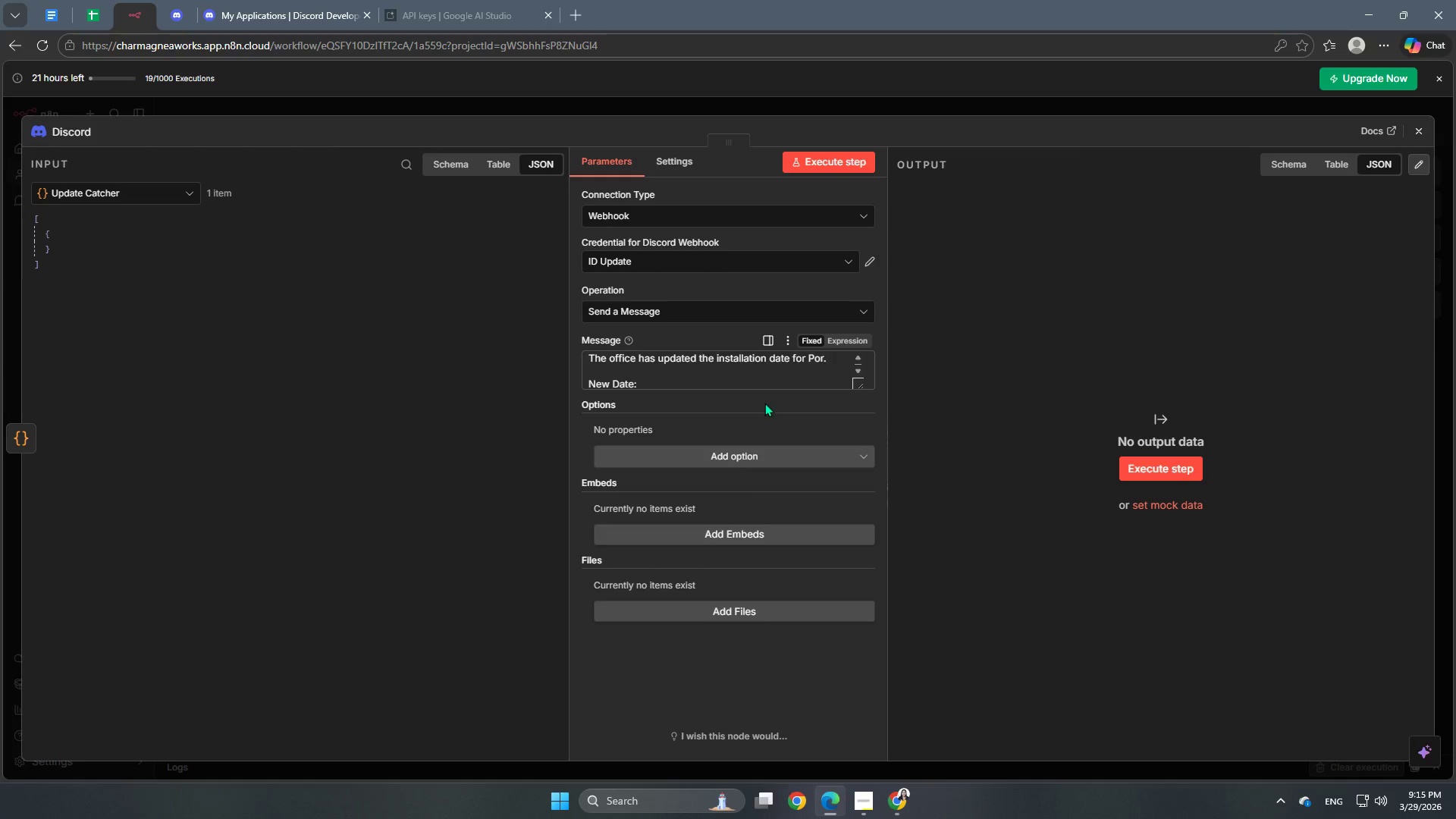 
key(Backspace)
 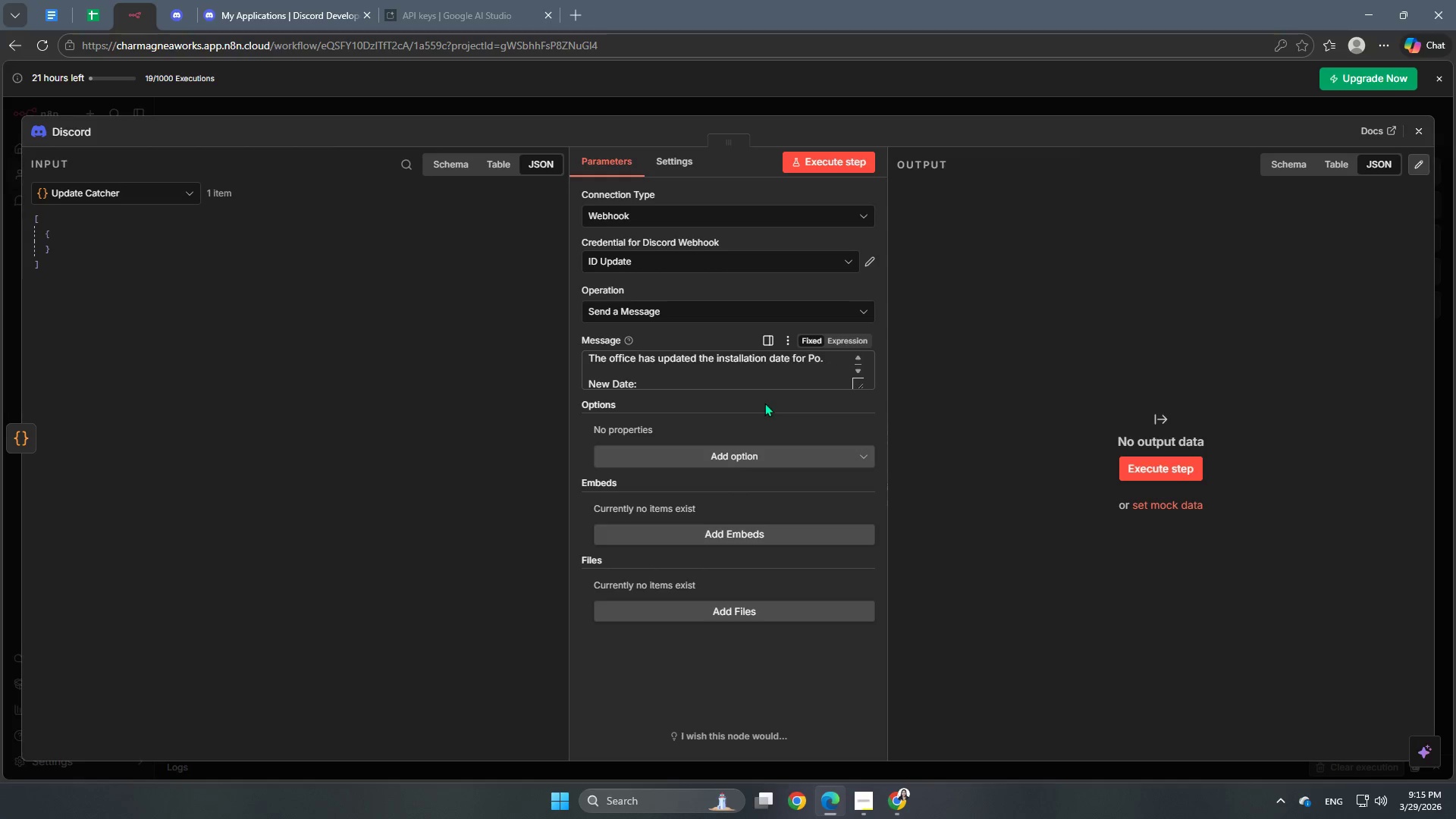 
key(Backspace)
 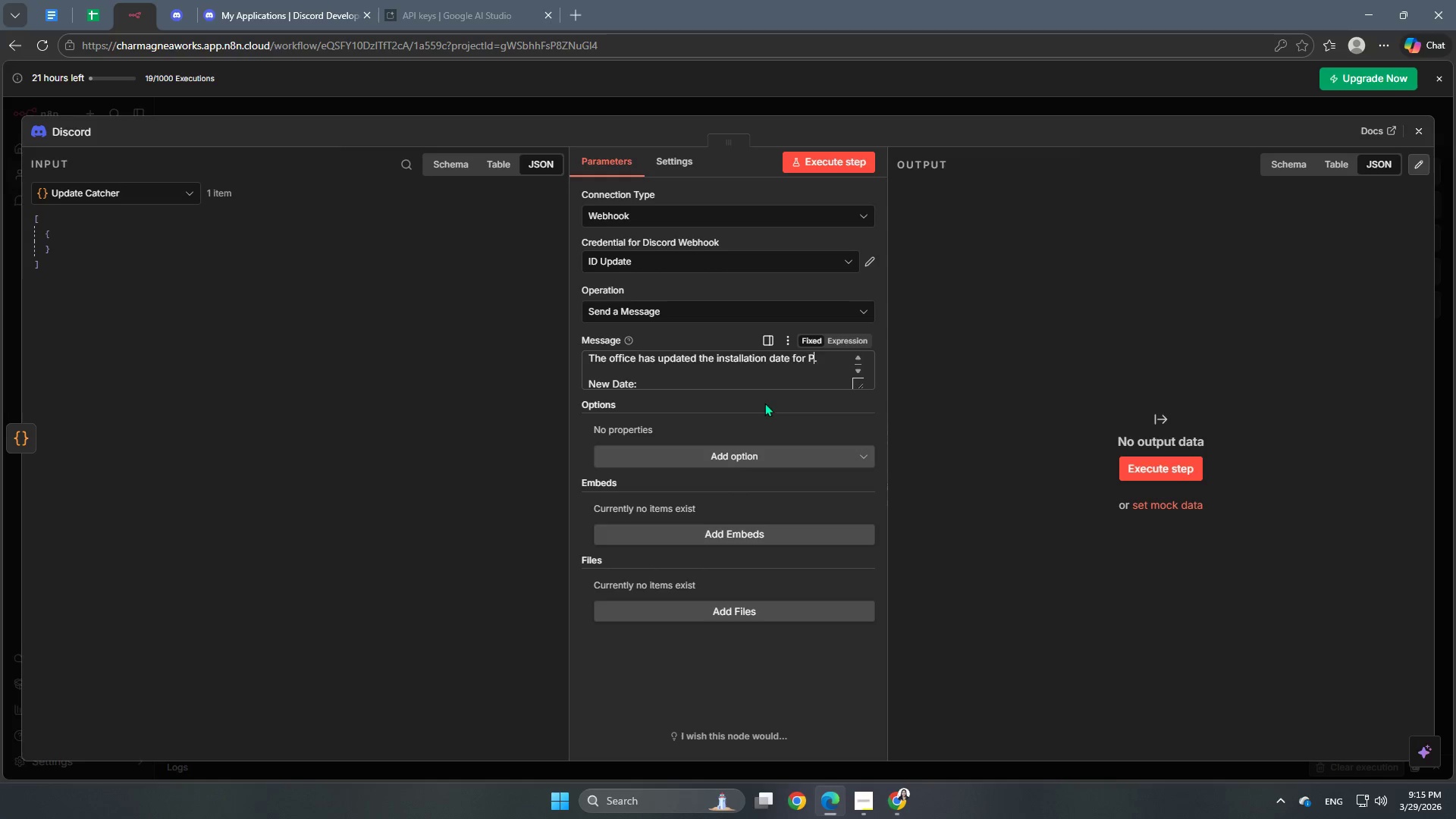 
key(Backspace)
 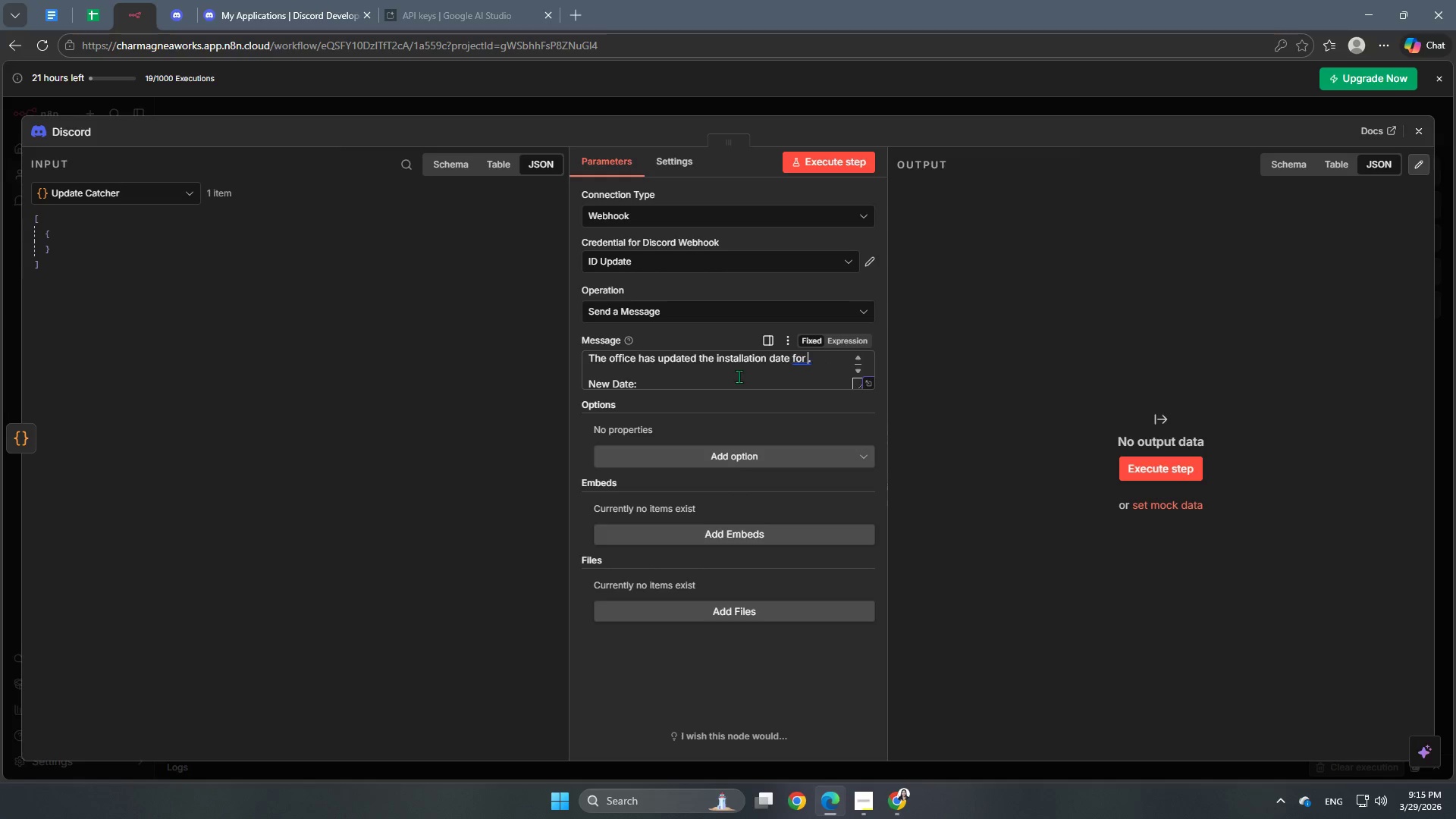 
scroll: coordinate [739, 376], scroll_direction: up, amount: 1.0
 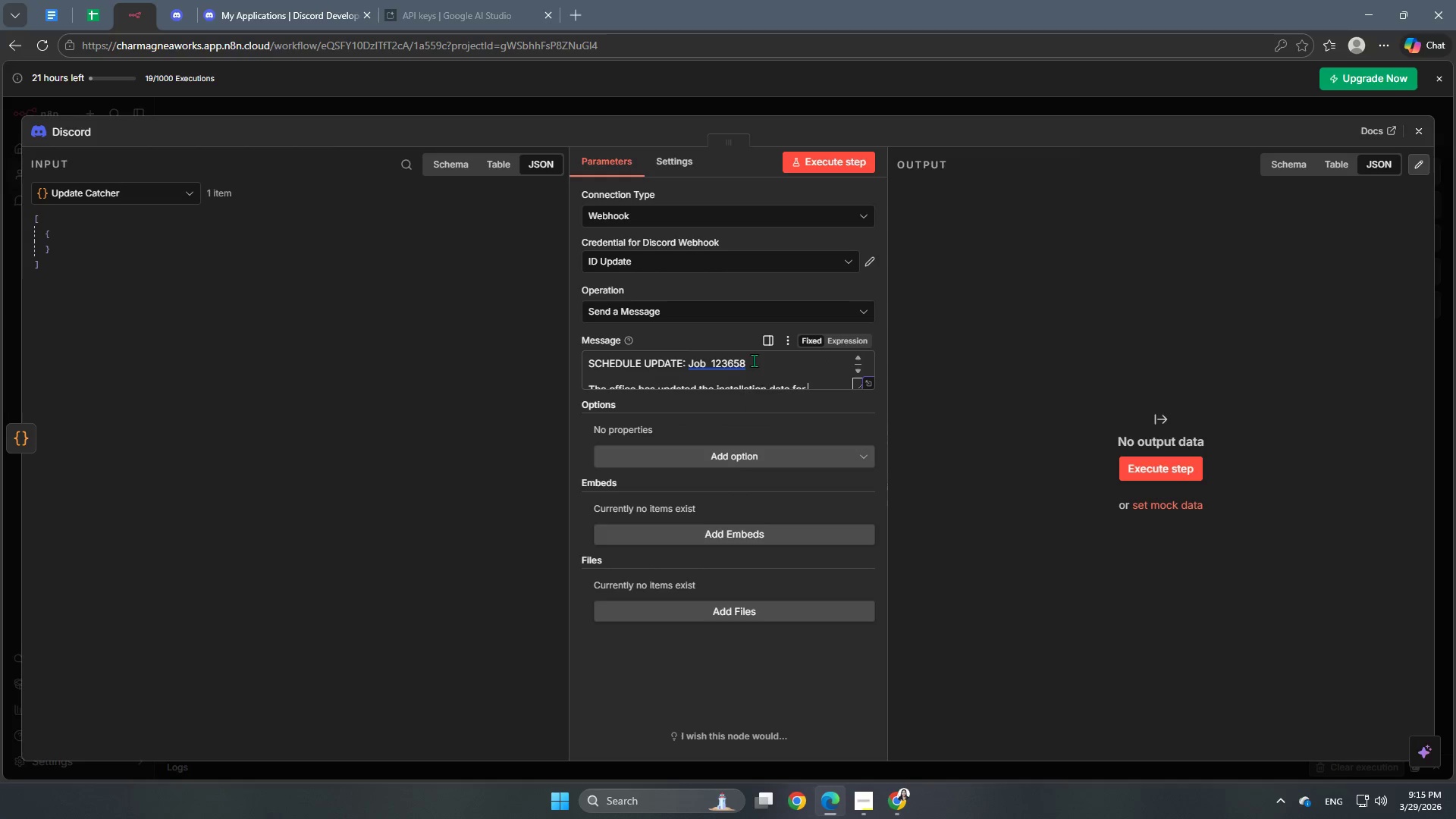 
left_click([751, 360])
 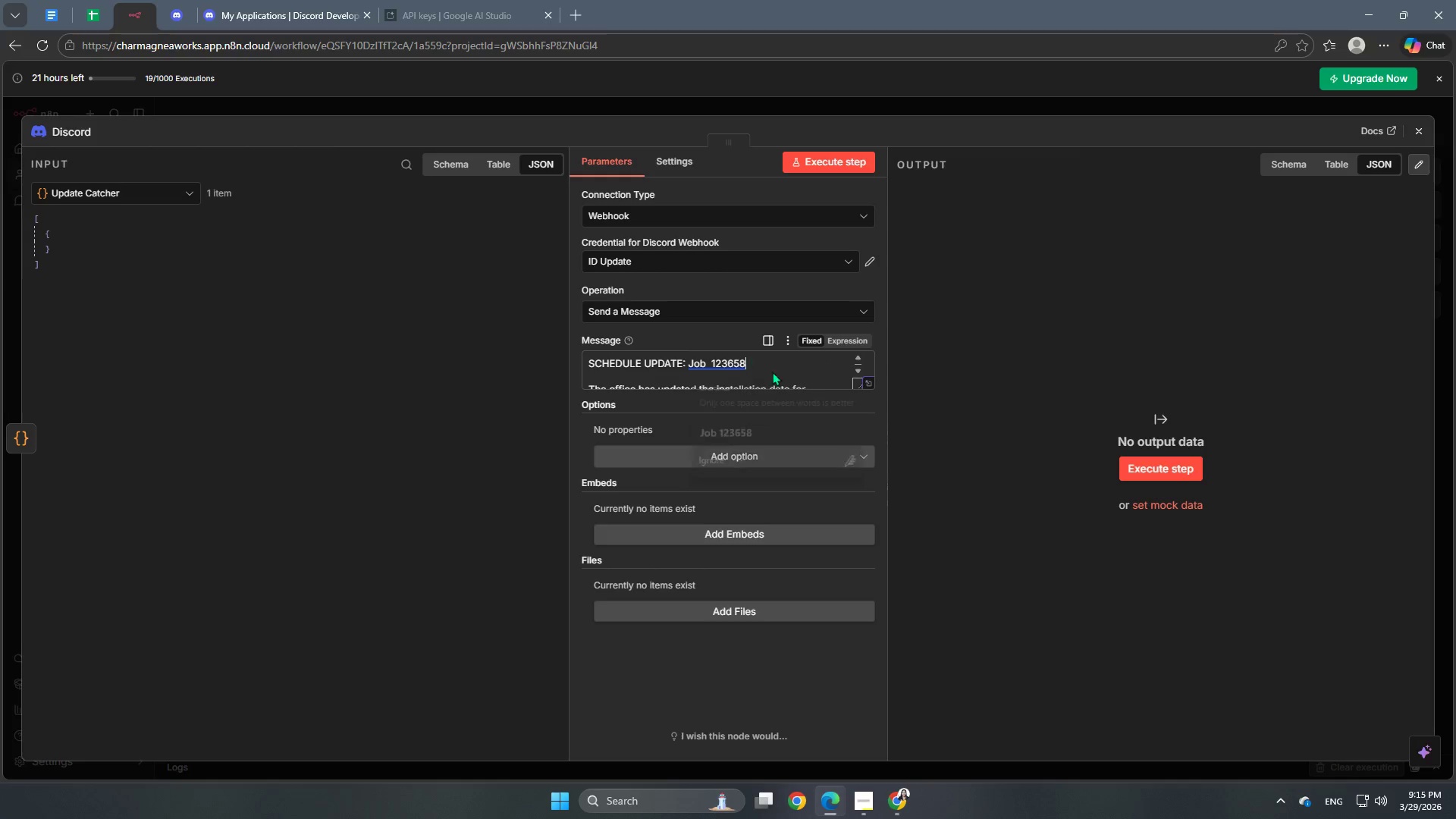 
key(Backspace)
 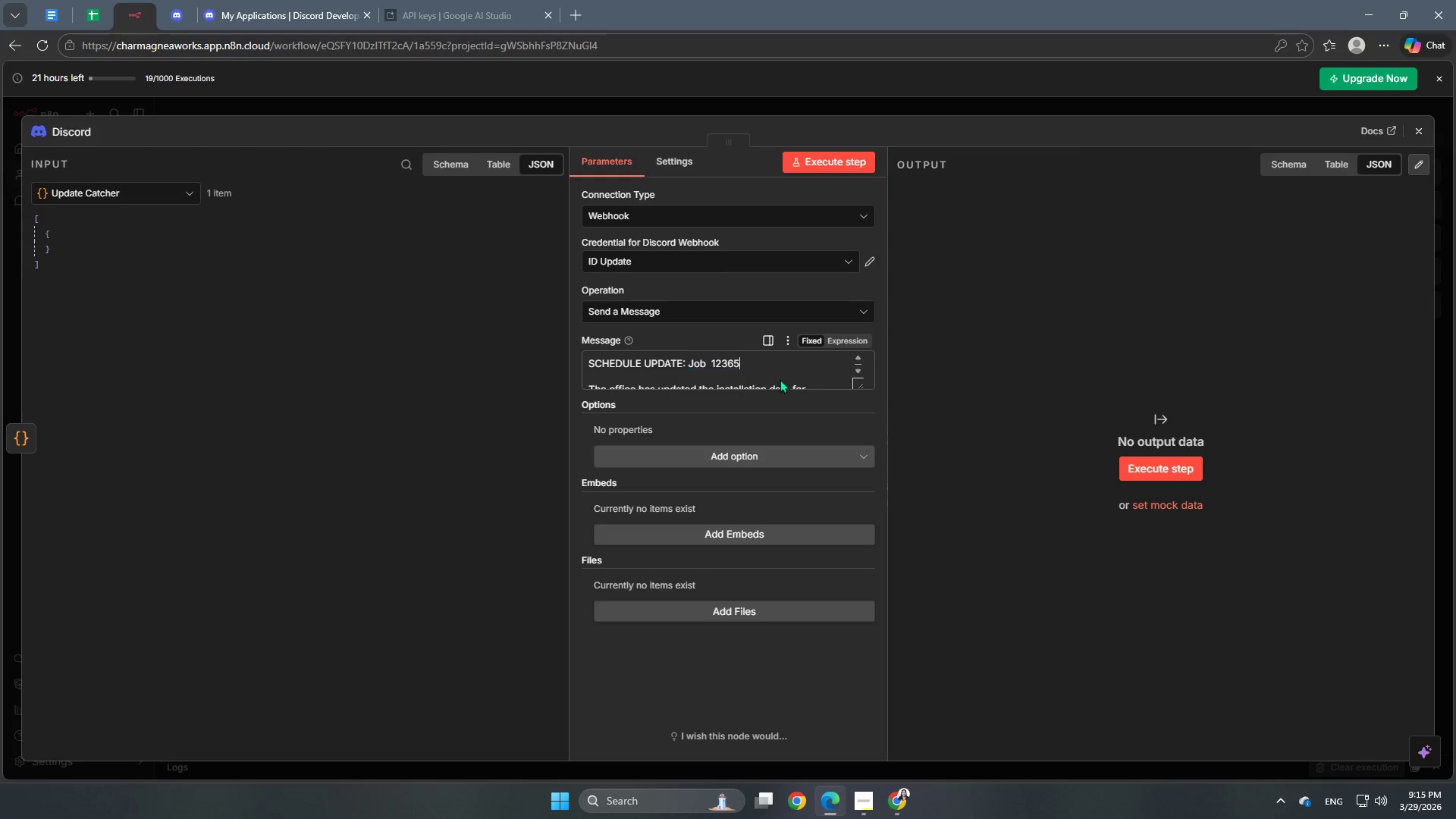 
key(Backspace)
 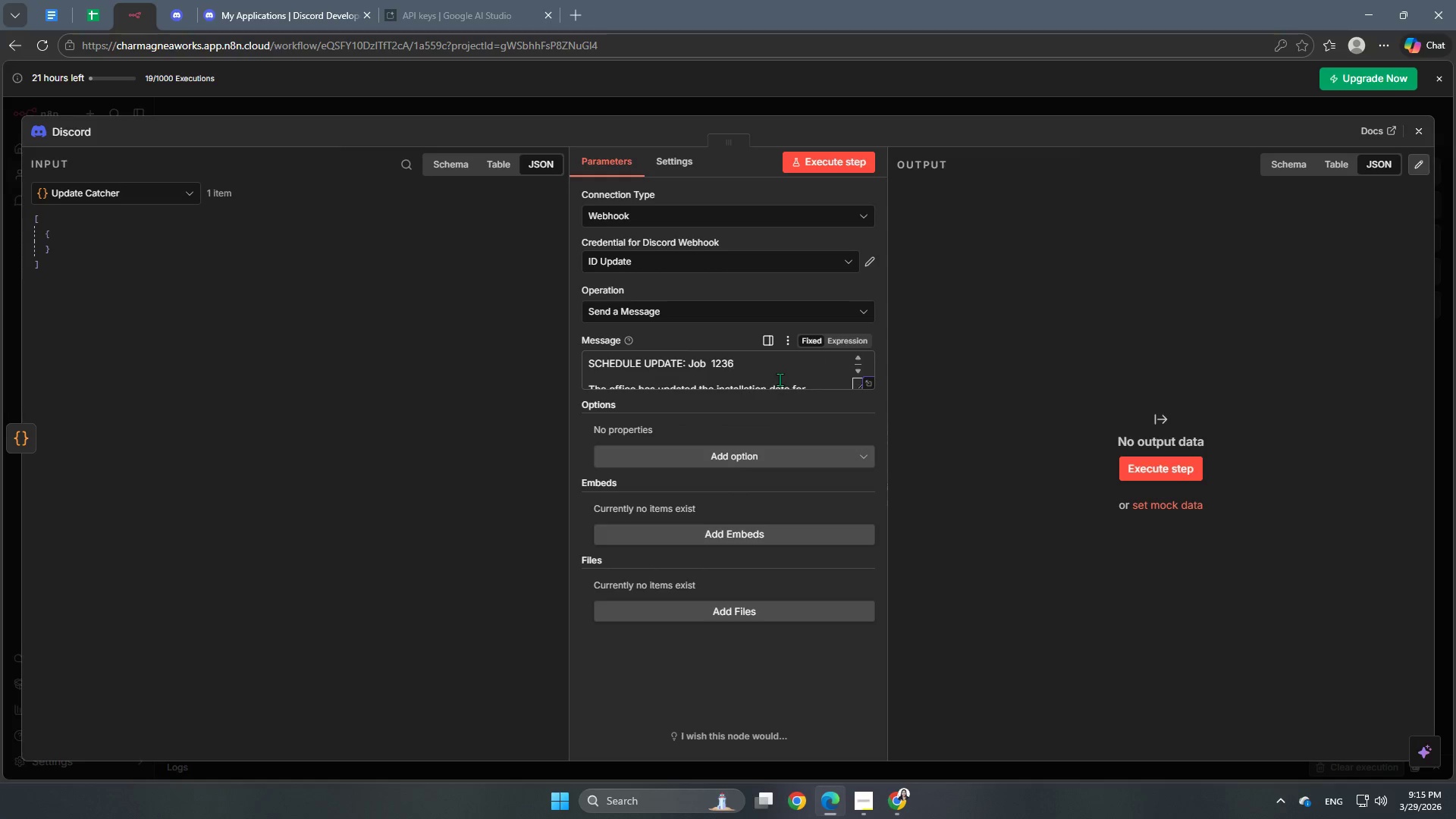 
key(Backspace)
 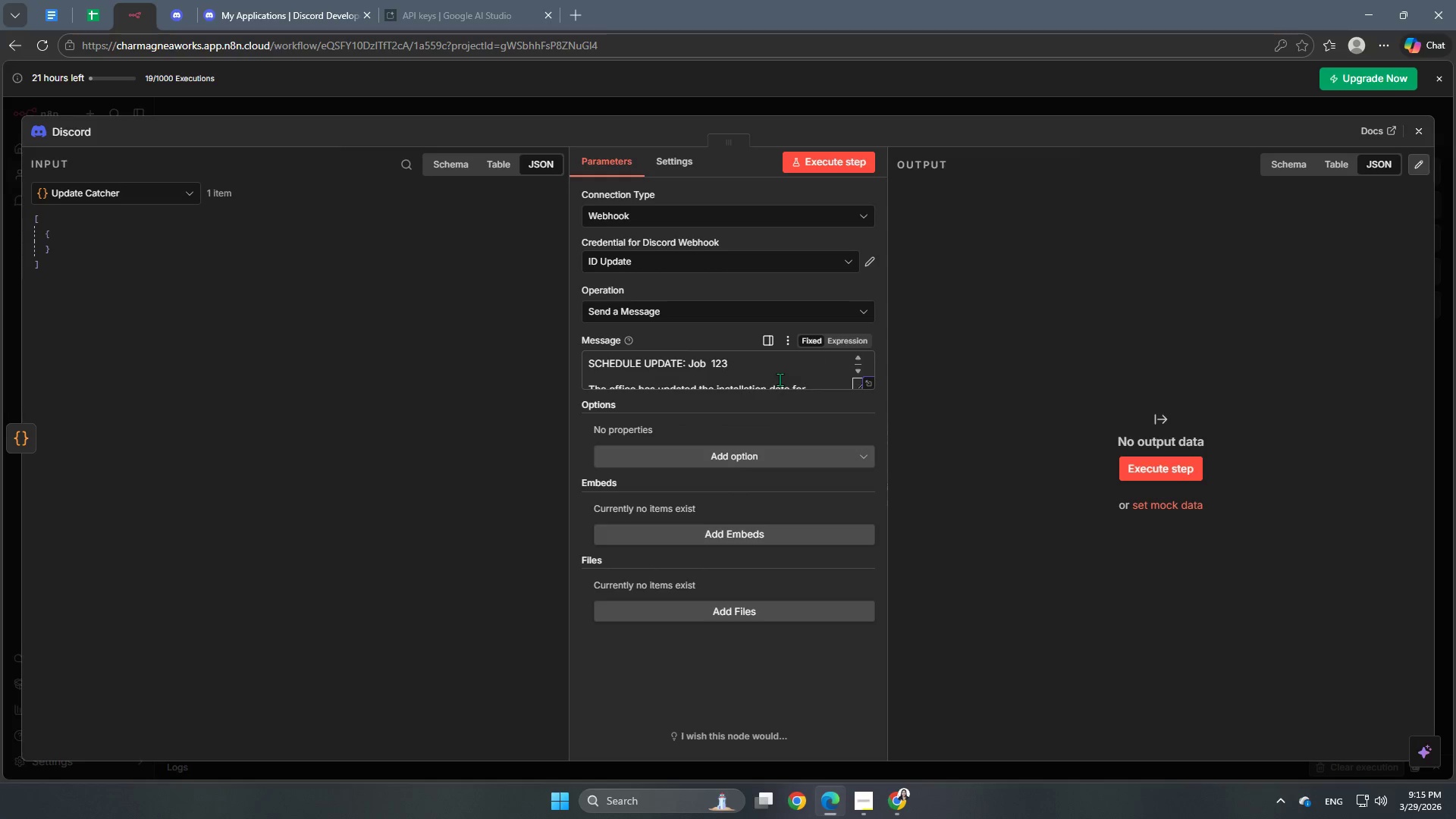 
key(Backspace)
 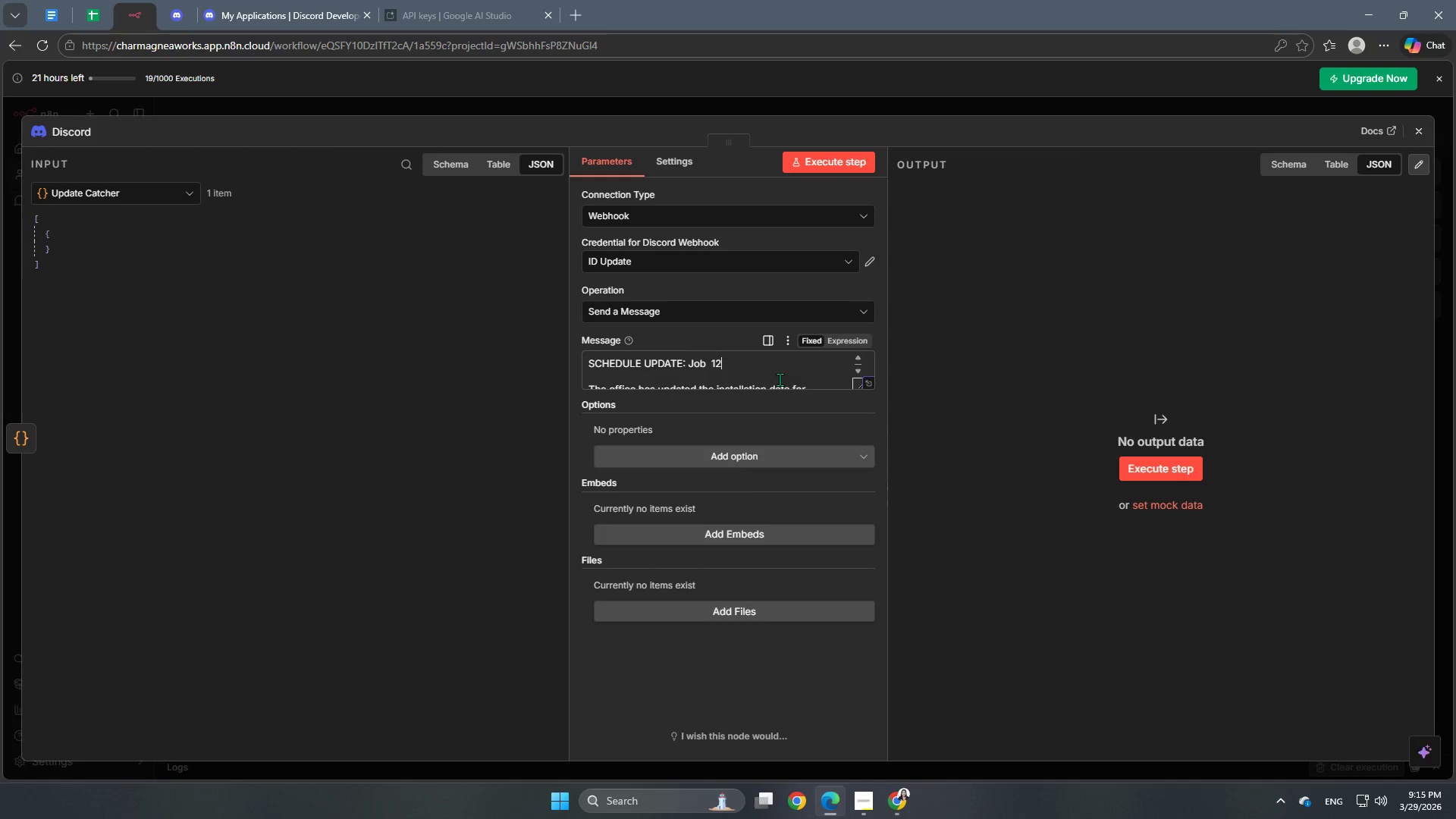 
key(Backspace)
 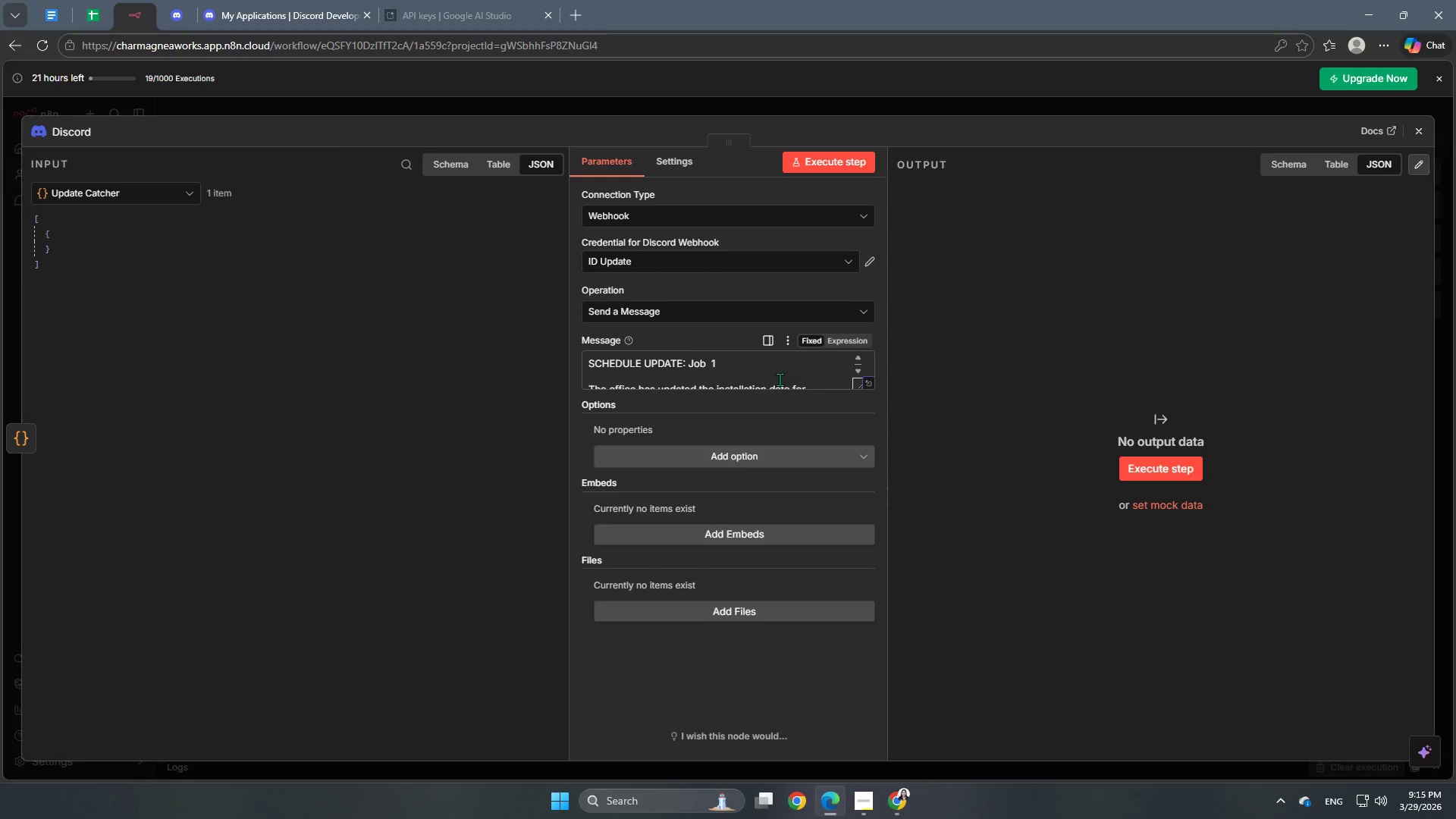 
key(Backspace)
 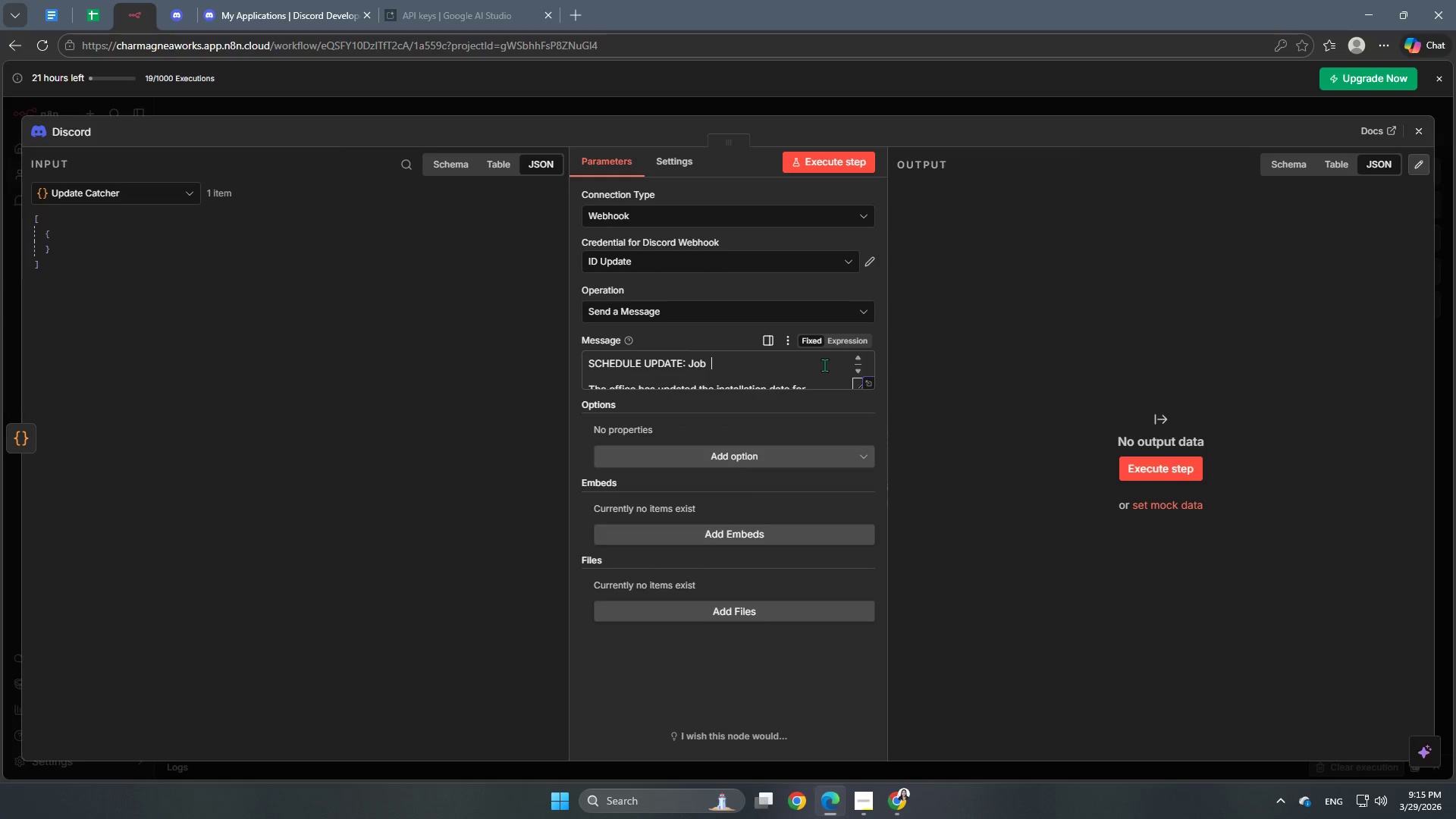 
key(Backspace)
 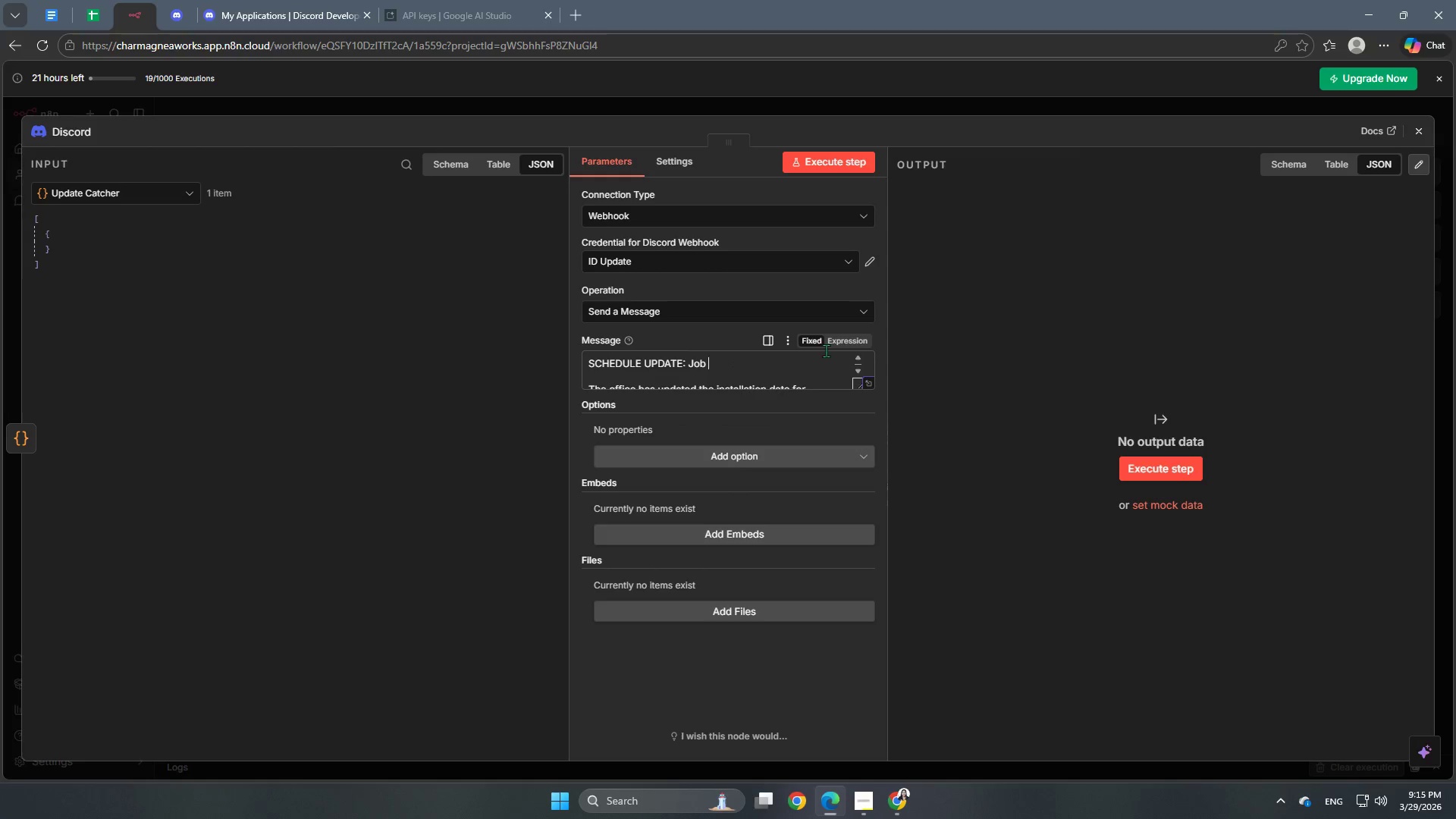 
left_click([844, 340])
 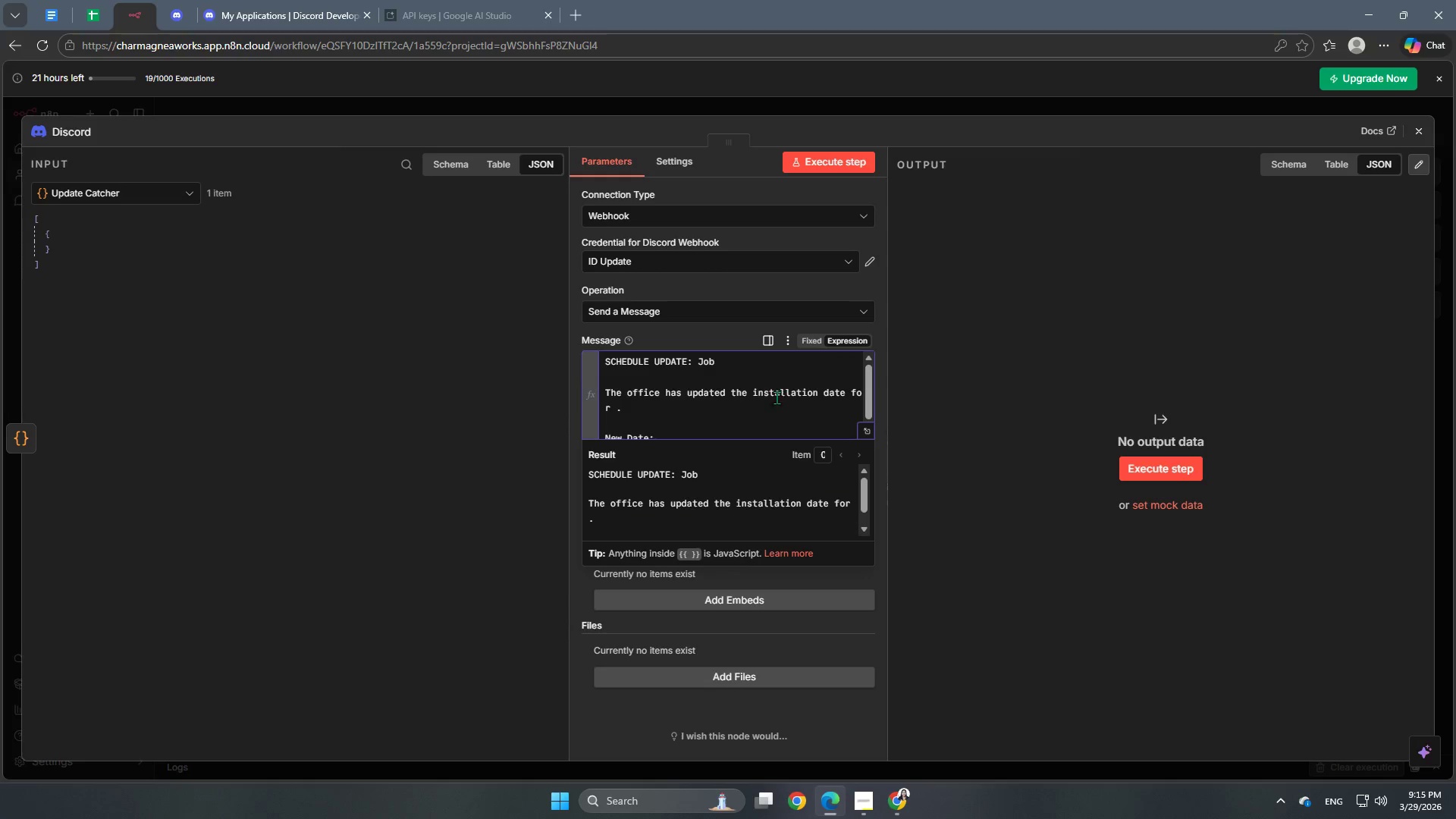 
scroll: coordinate [746, 422], scroll_direction: up, amount: 2.0
 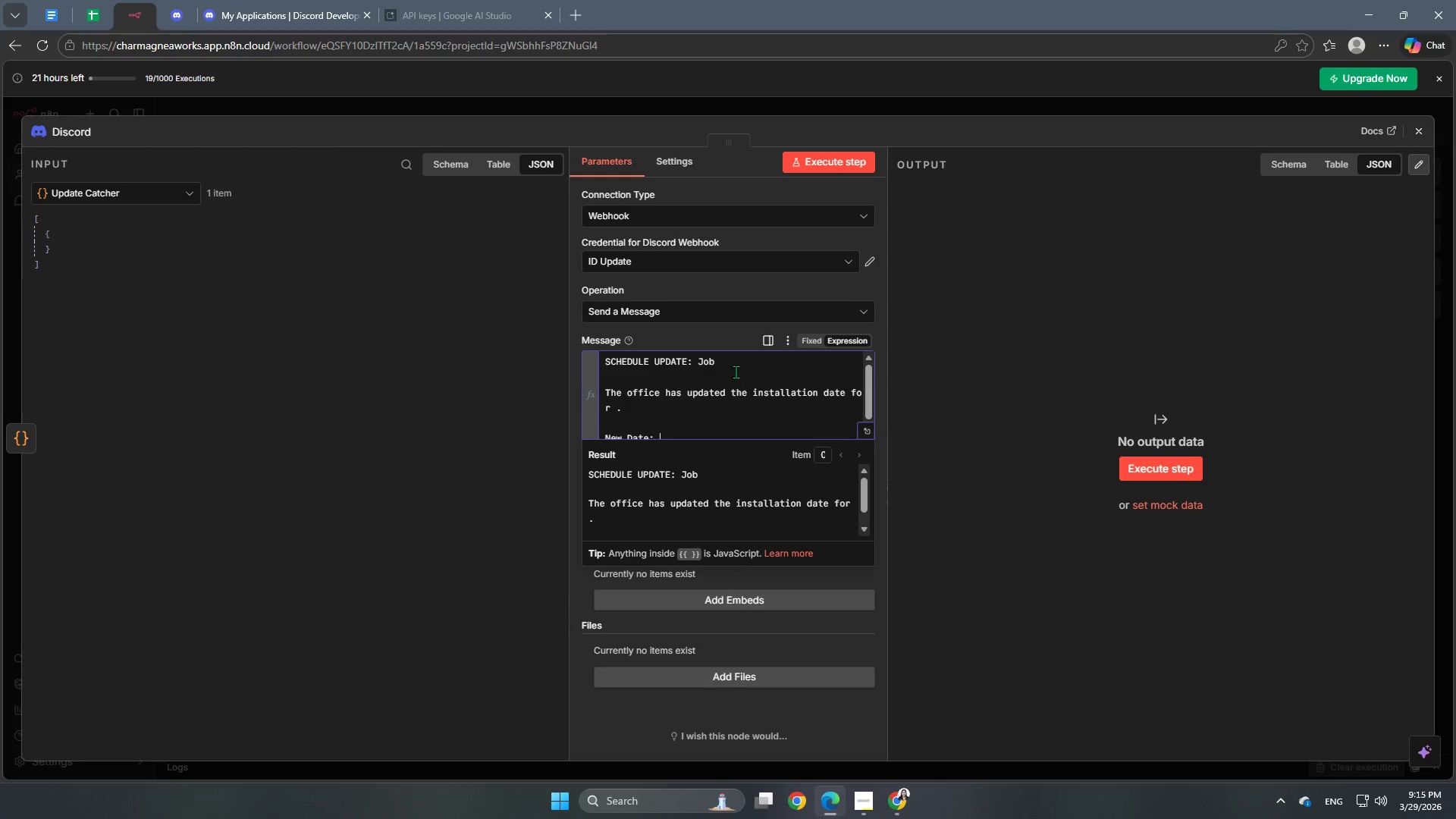 
left_click([736, 368])
 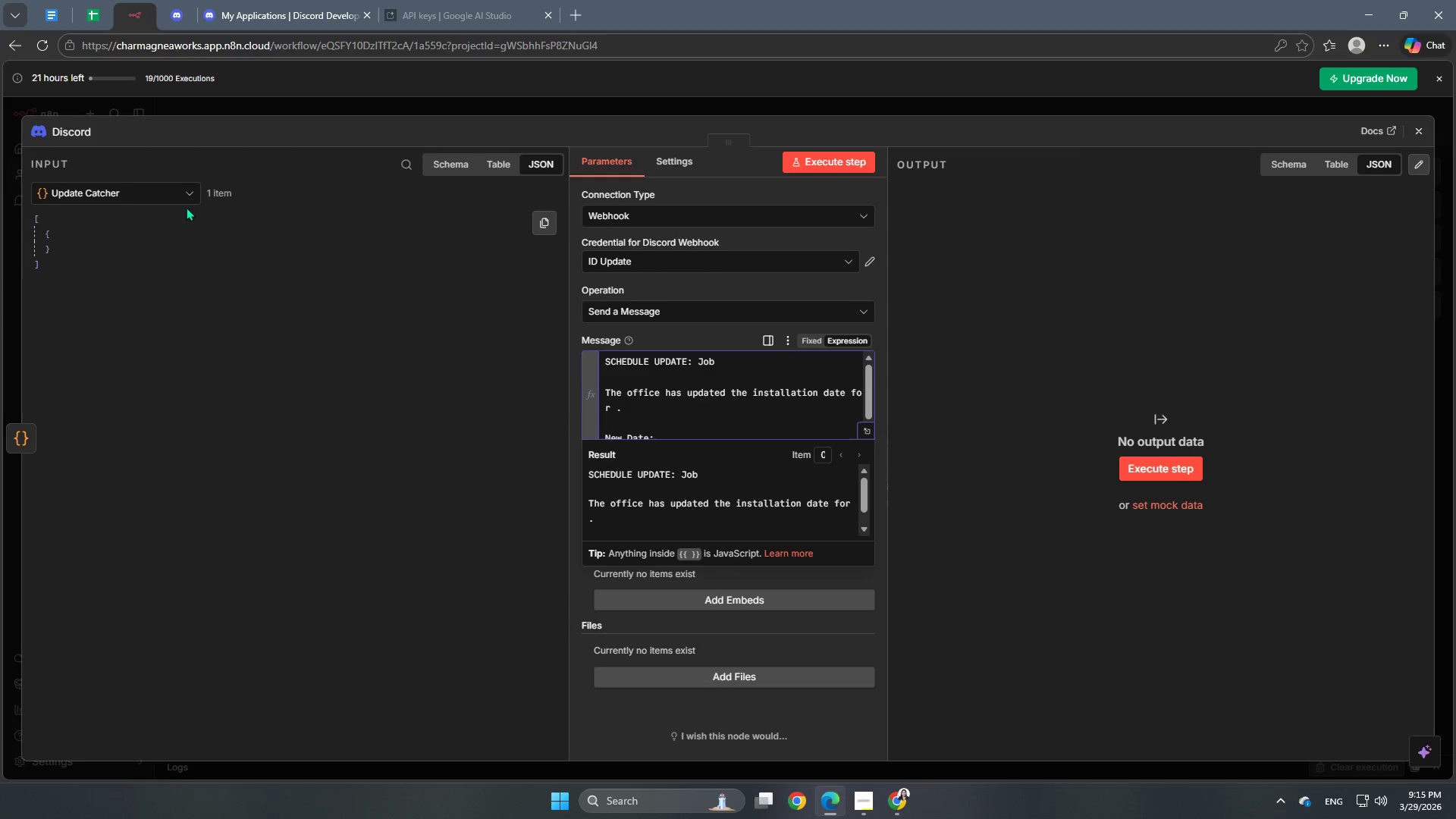 
left_click([124, 183])
 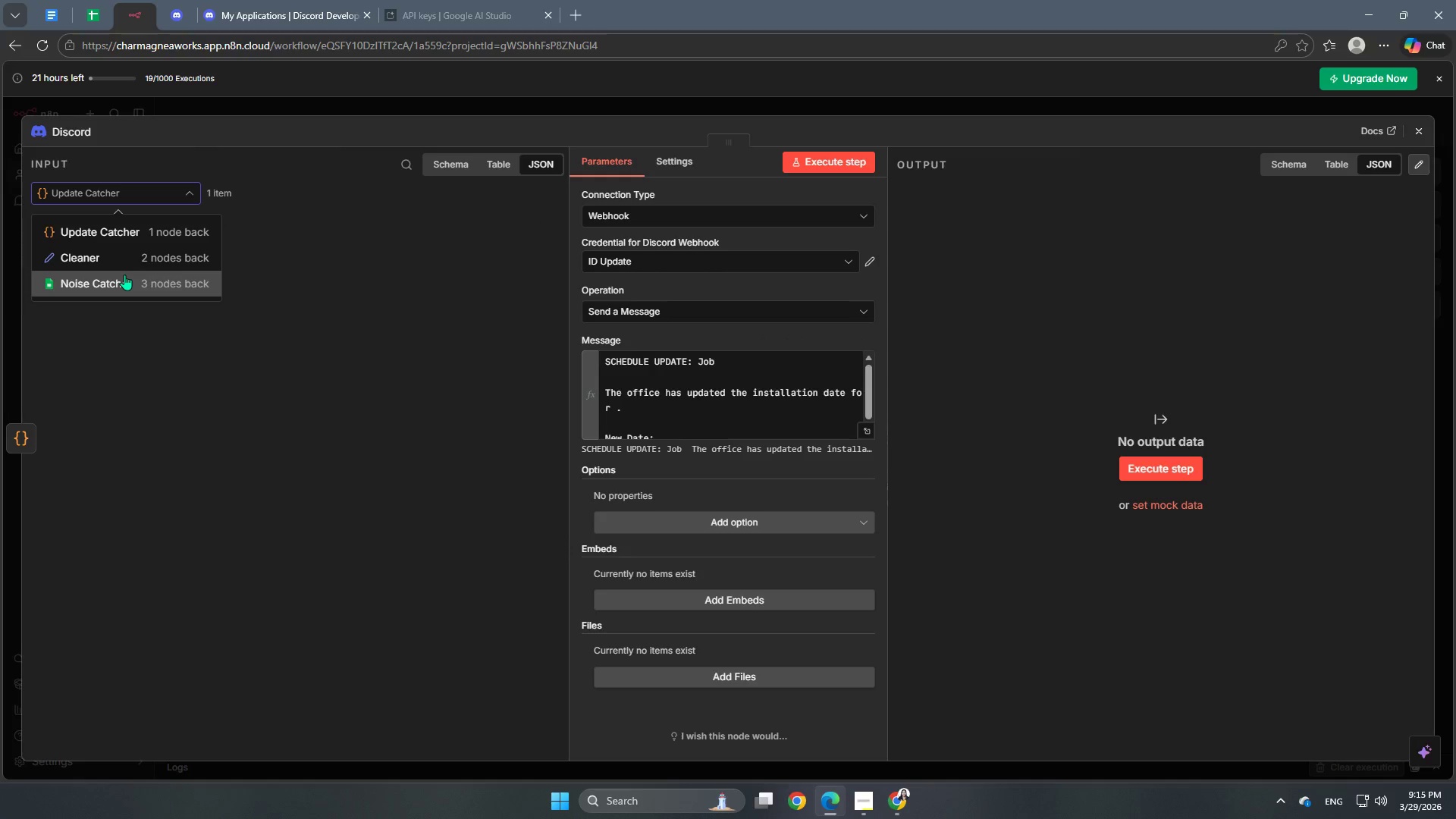 
left_click([124, 275])
 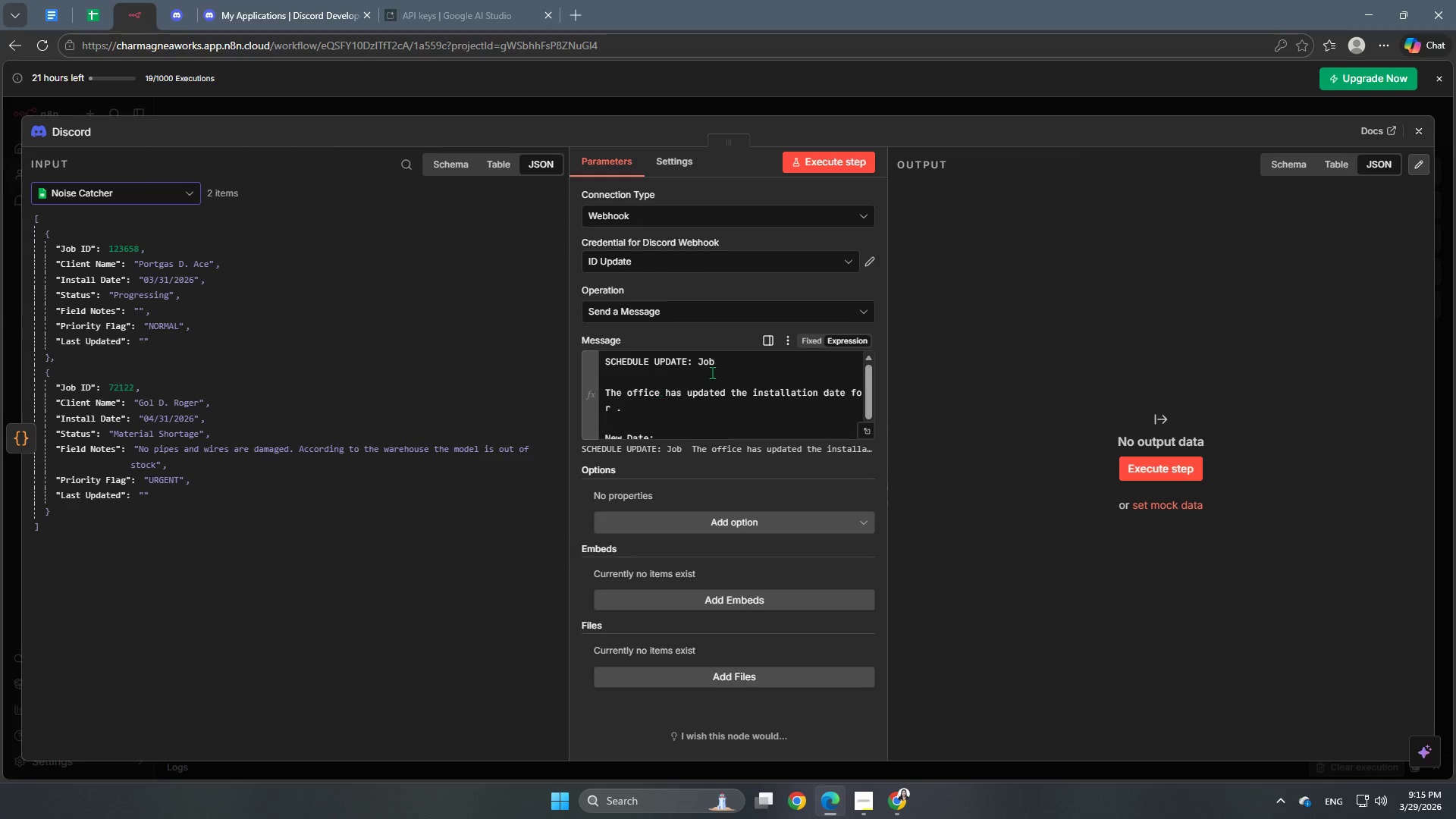 
left_click([746, 357])
 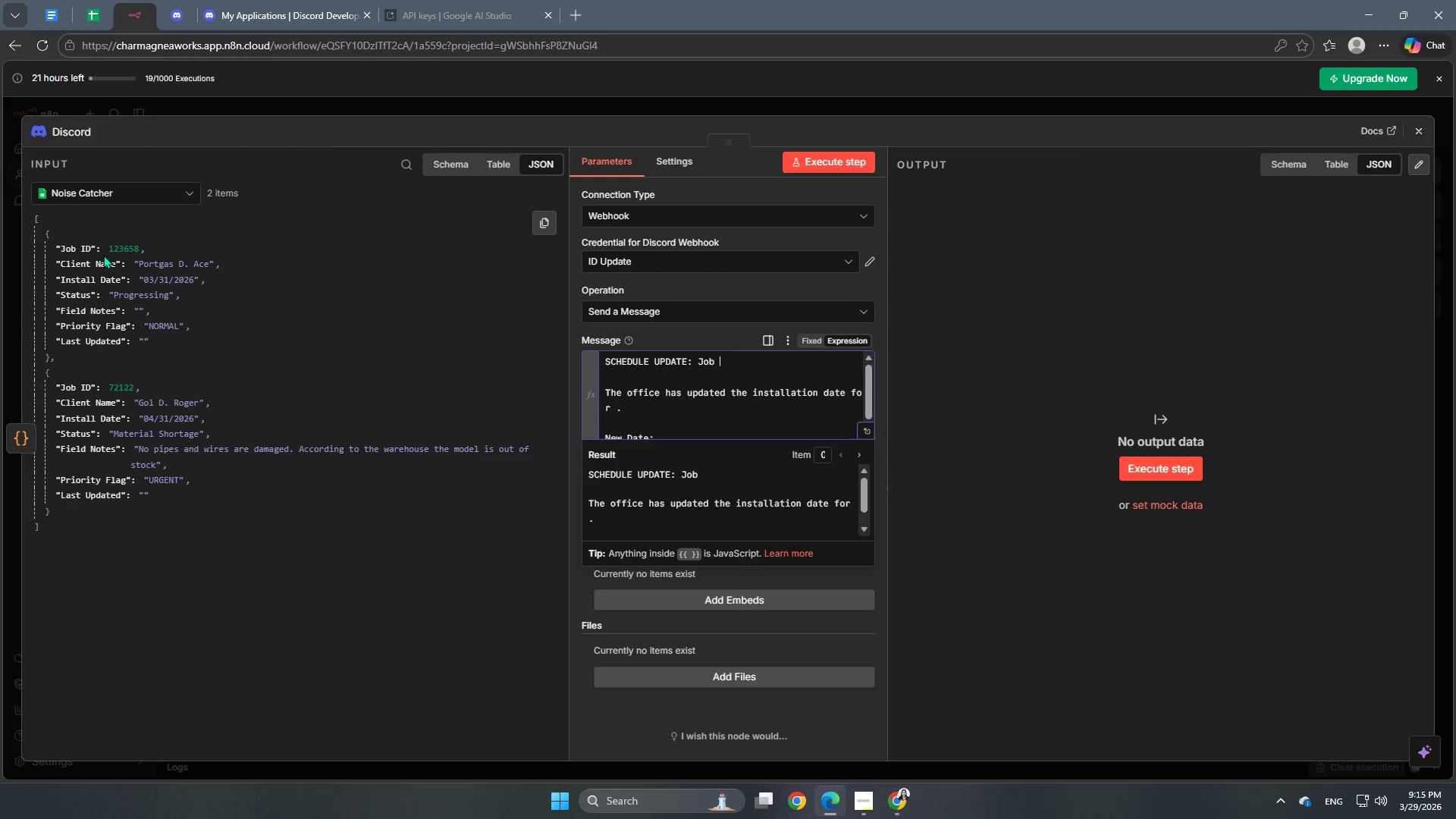 
left_click_drag(start_coordinate=[82, 252], to_coordinate=[732, 363])
 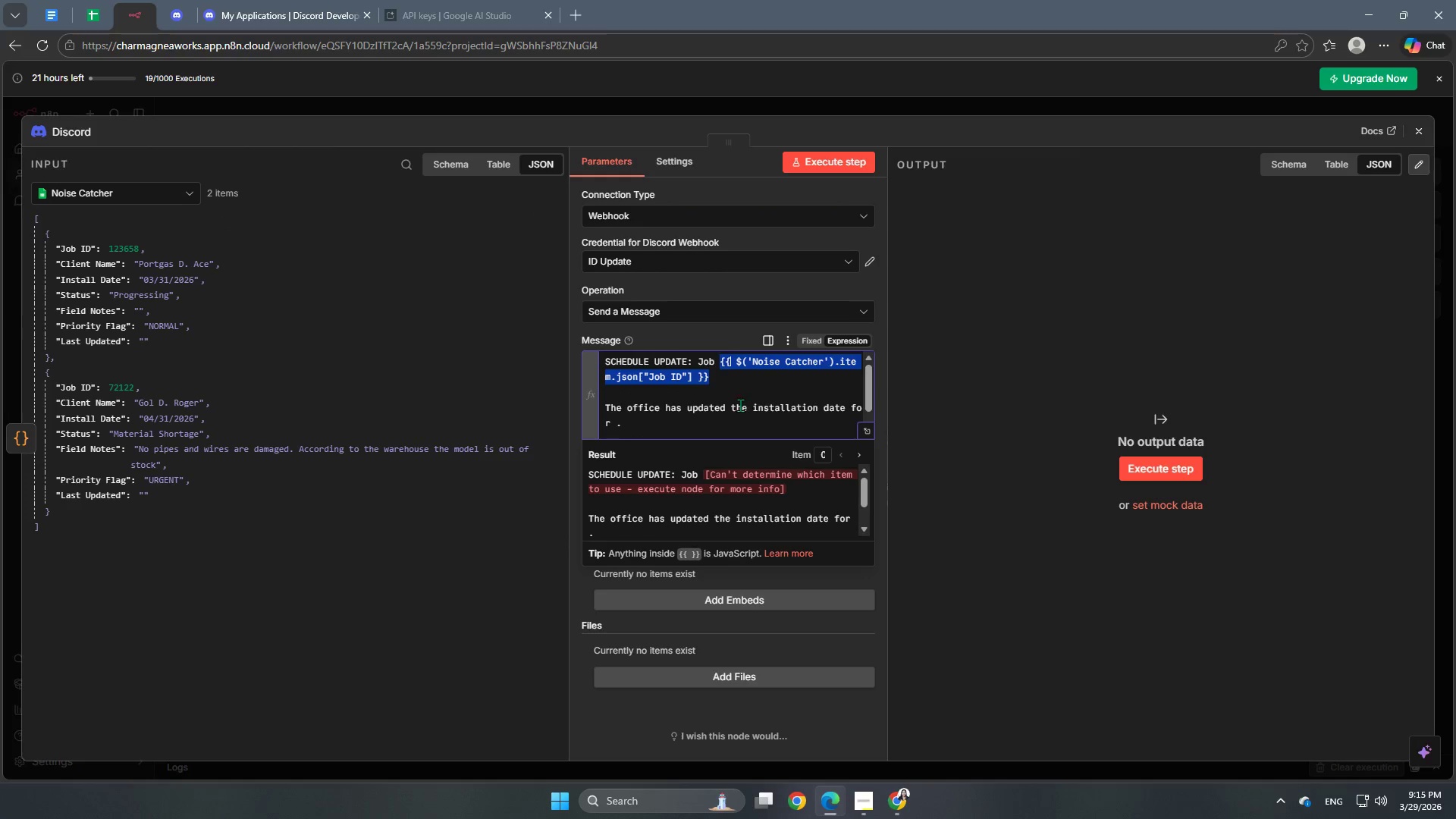 
scroll: coordinate [721, 406], scroll_direction: down, amount: 1.0
 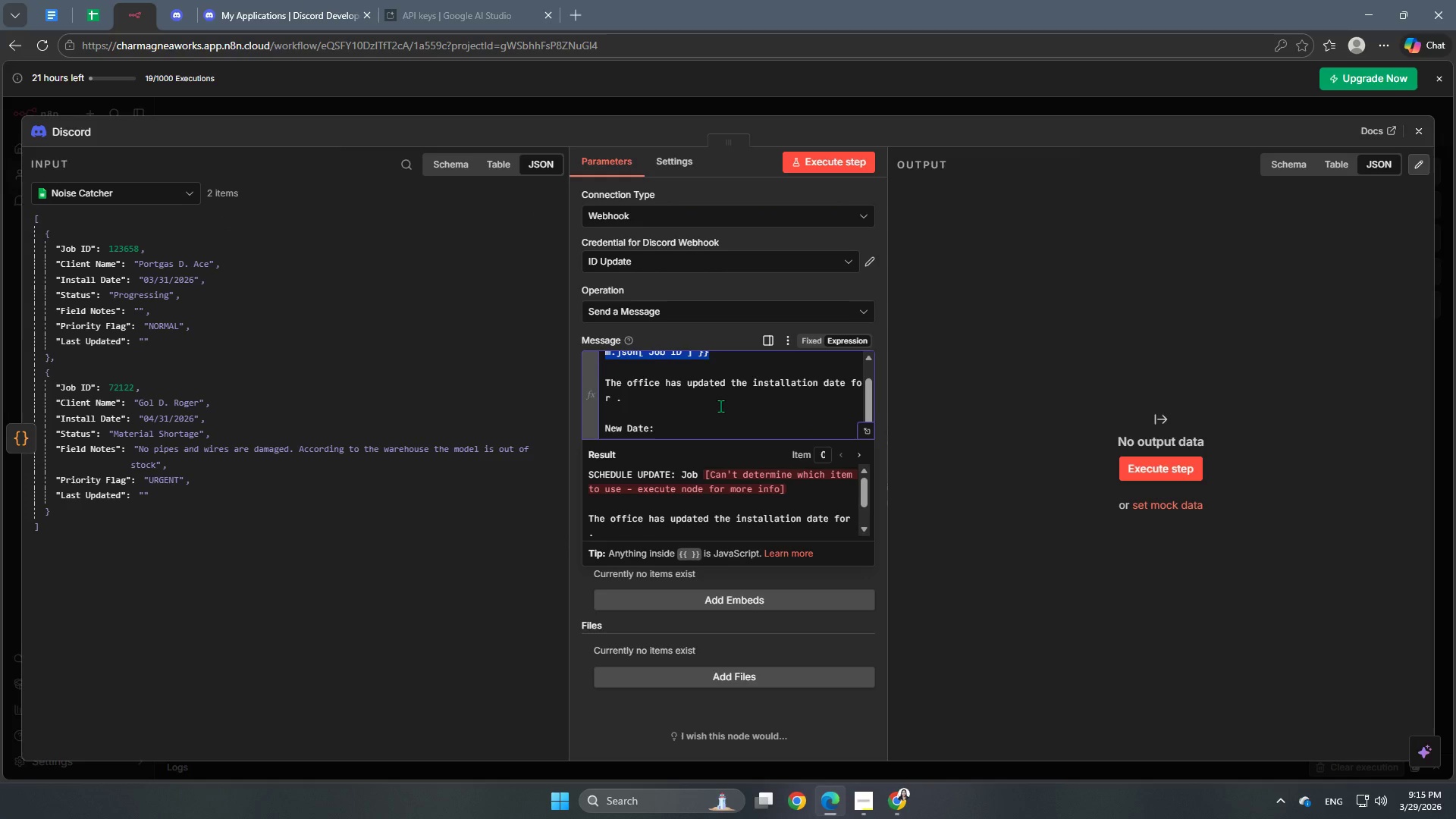 
scroll: coordinate [720, 406], scroll_direction: up, amount: 1.0
 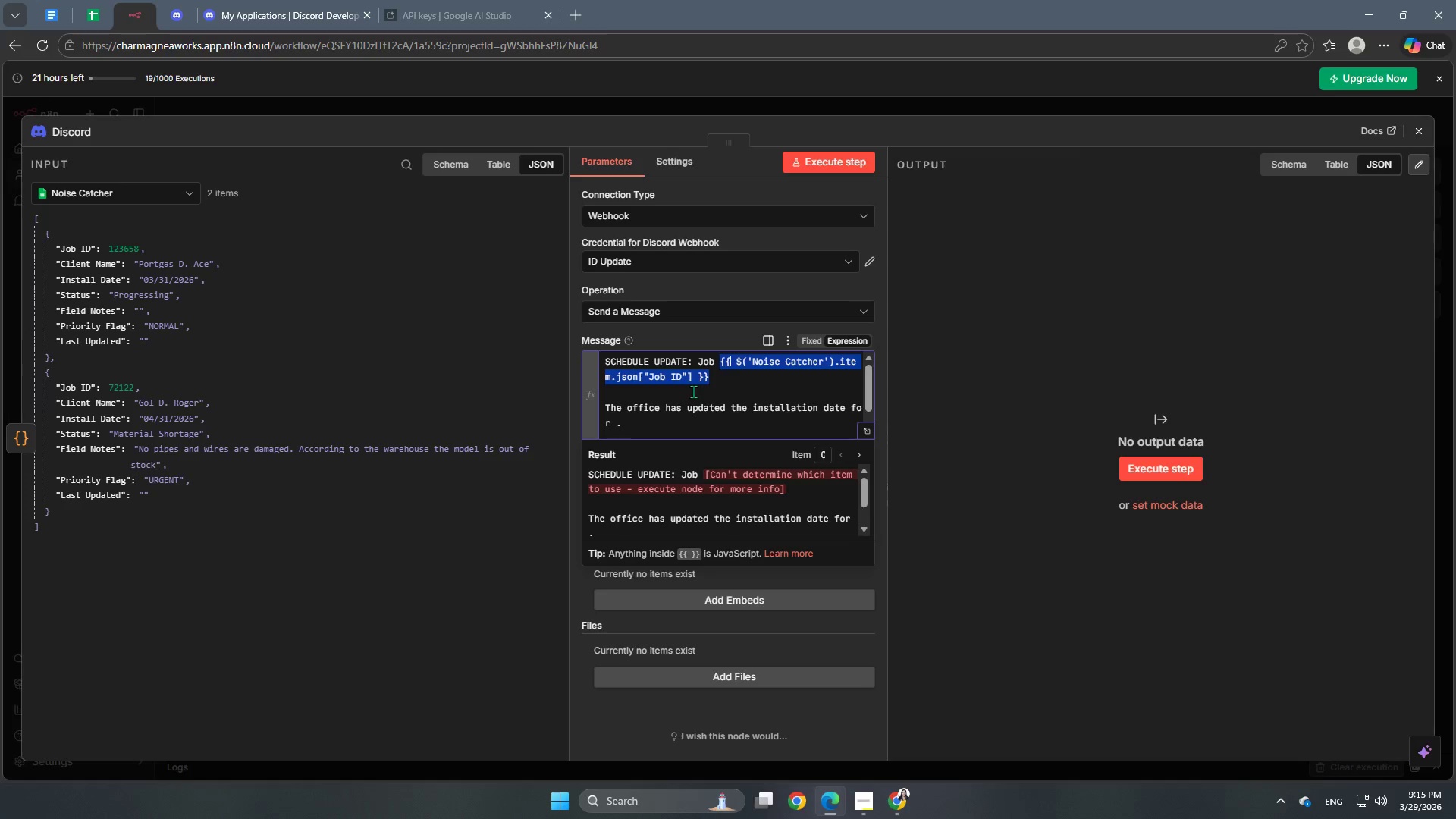 
left_click([733, 397])
 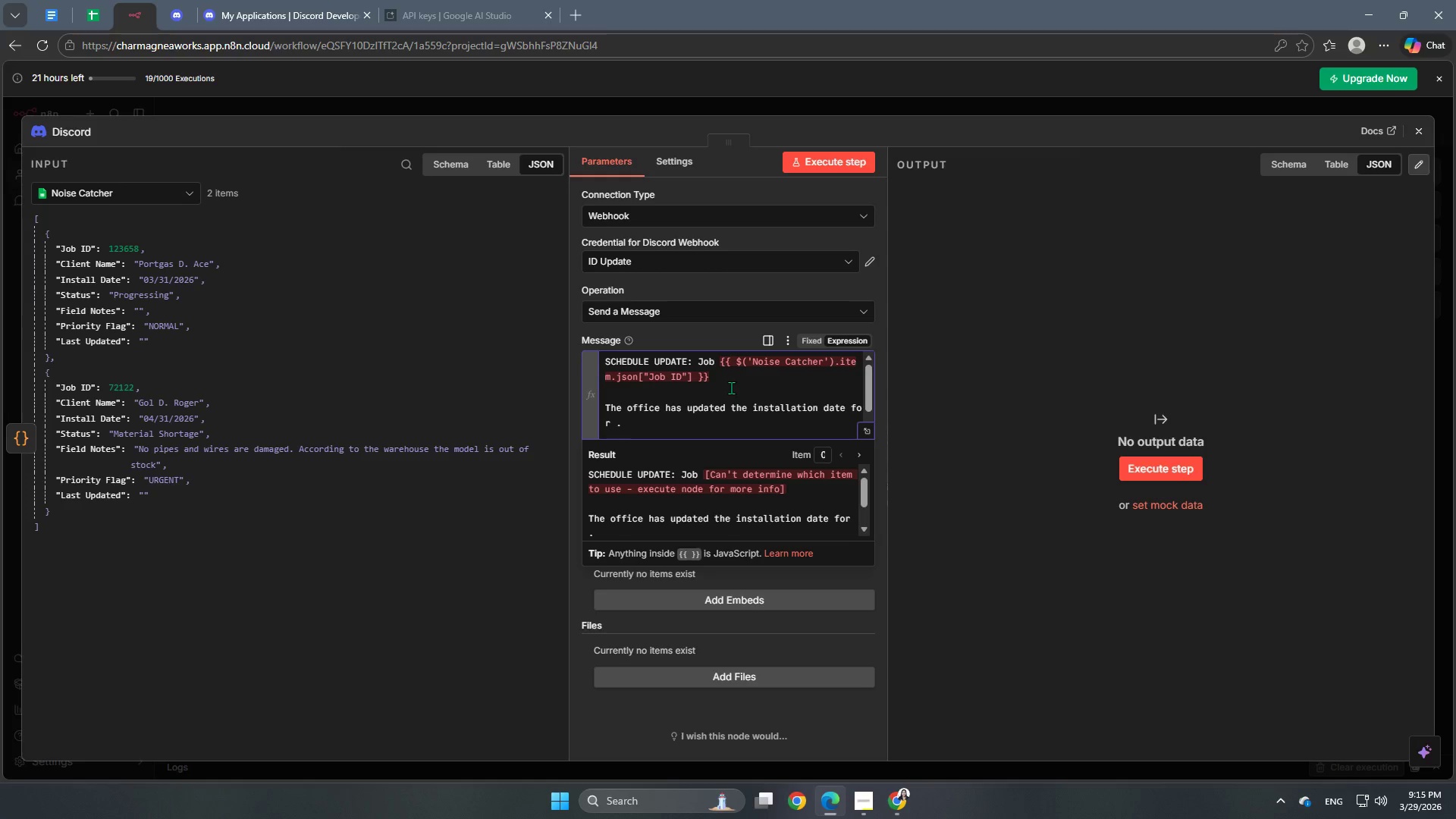 
left_click([724, 372])
 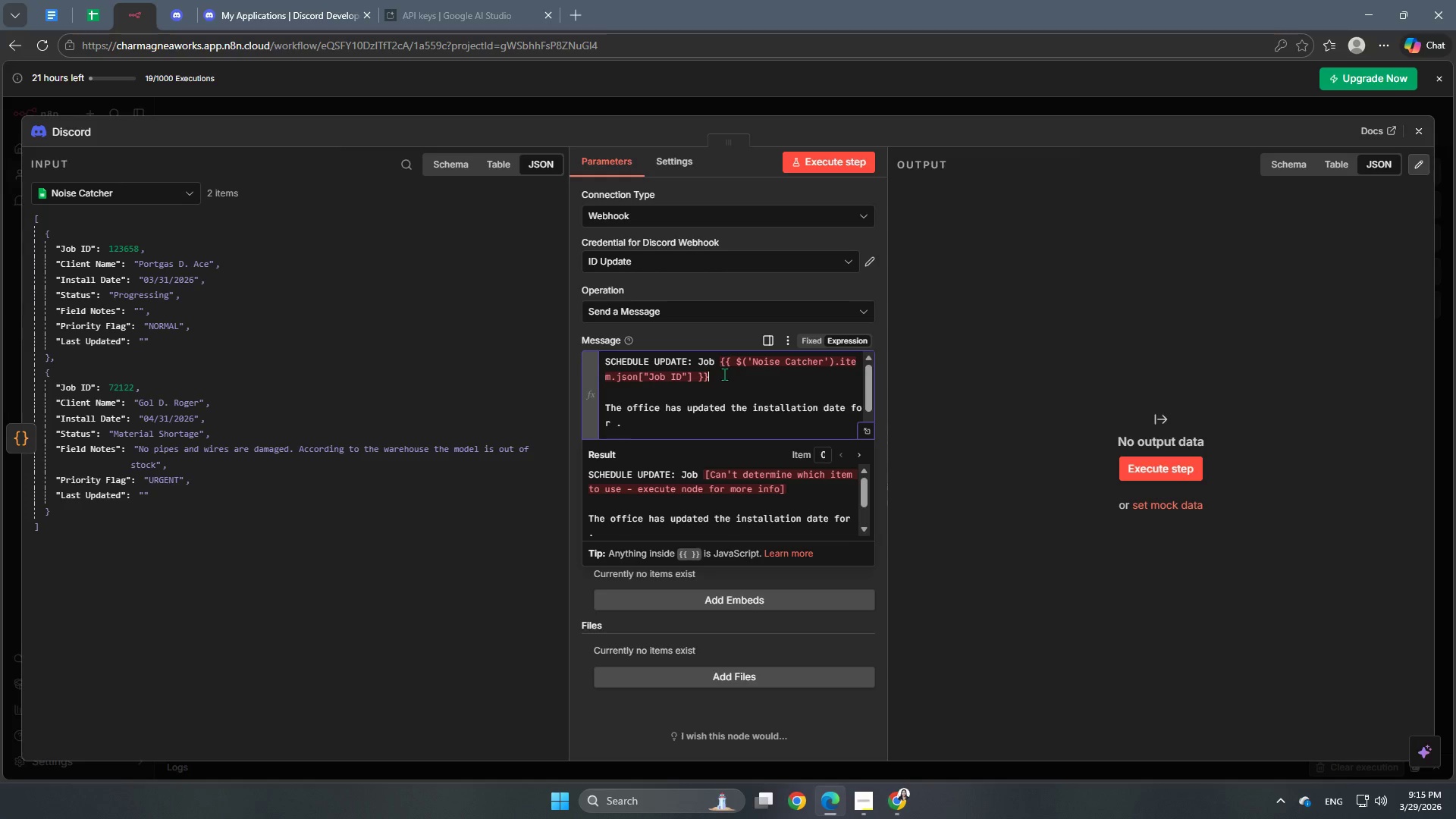 
left_click_drag(start_coordinate=[724, 374], to_coordinate=[717, 365])
 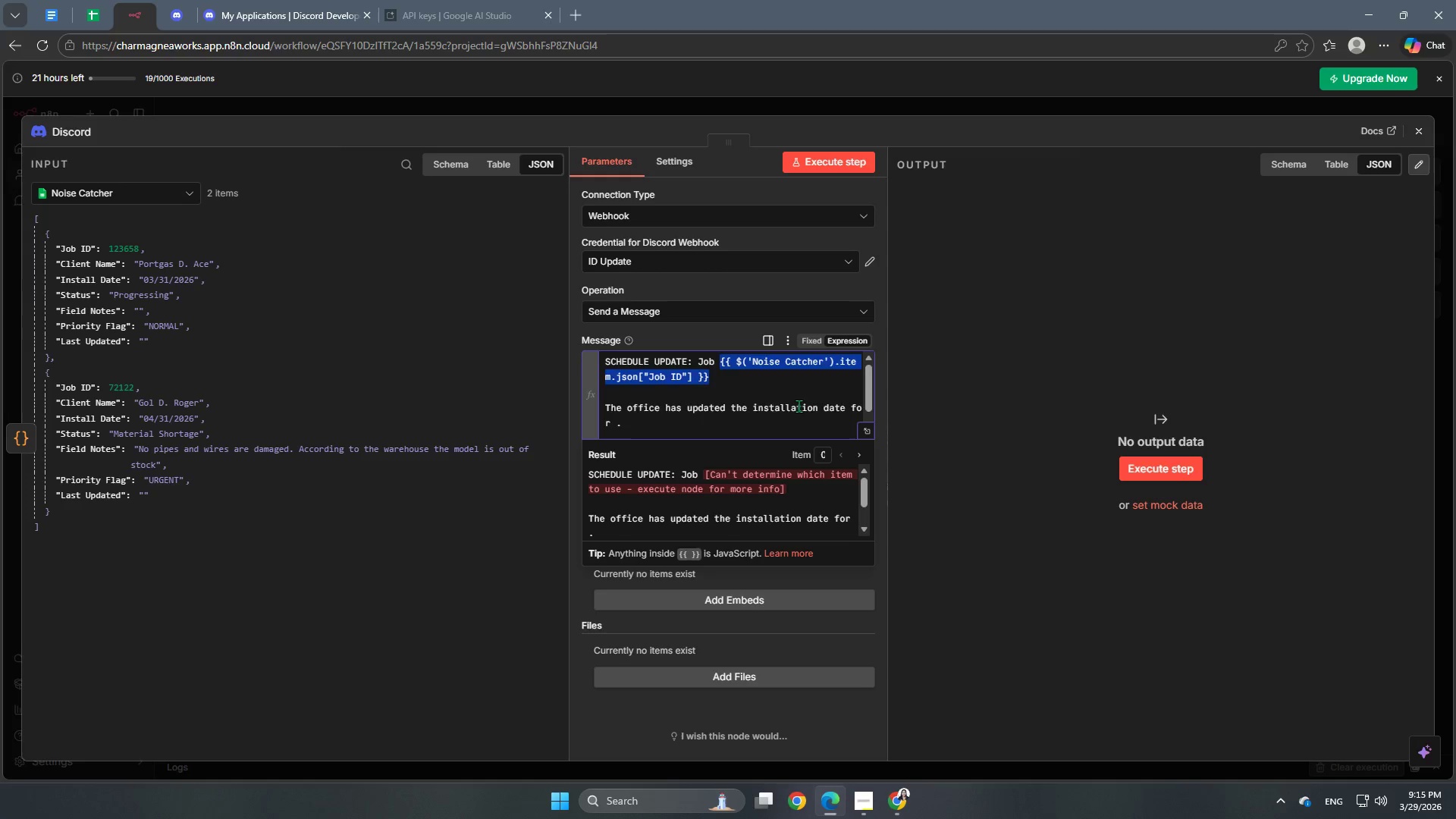 
key(Backspace)
 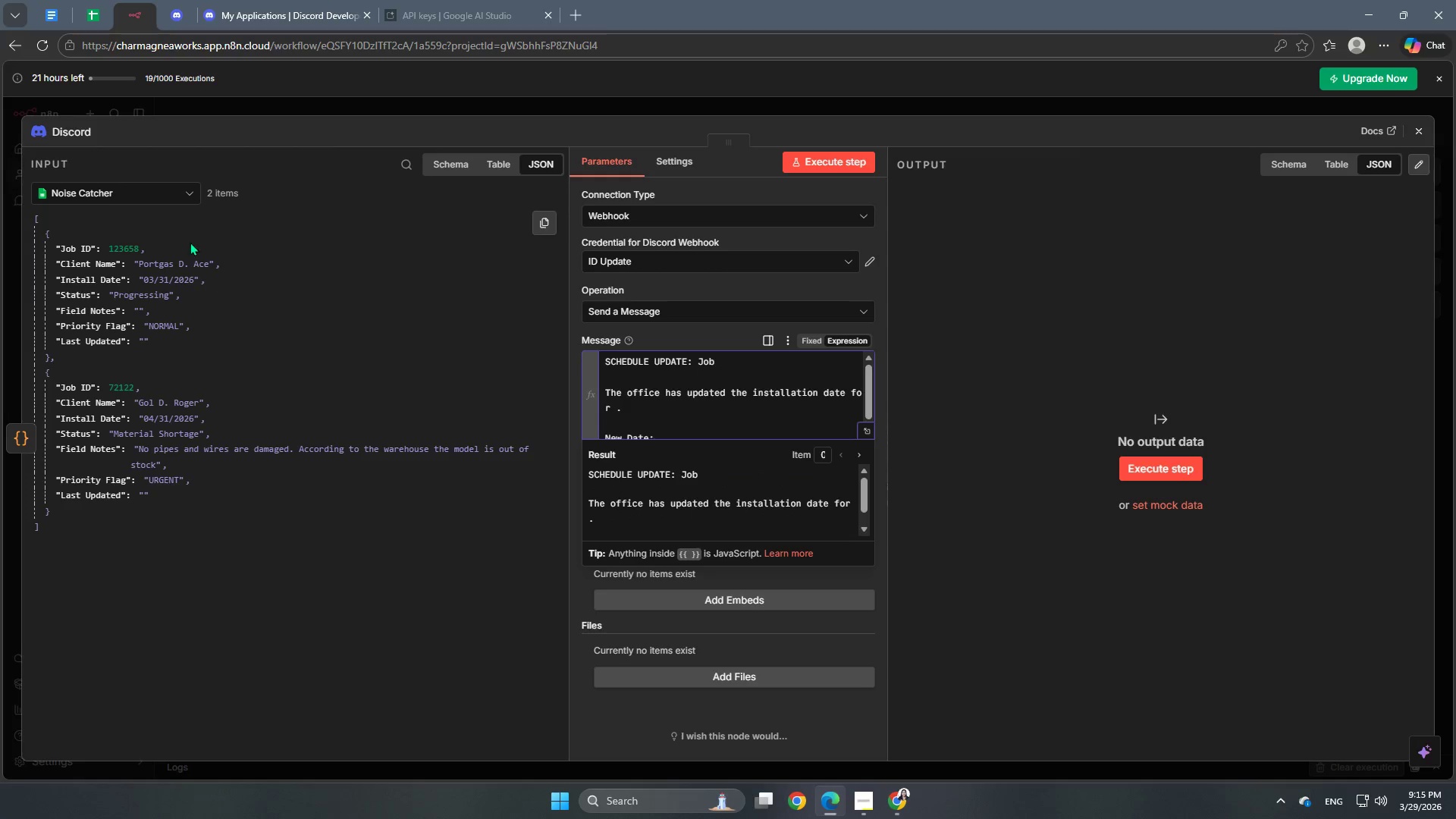 
left_click([143, 193])
 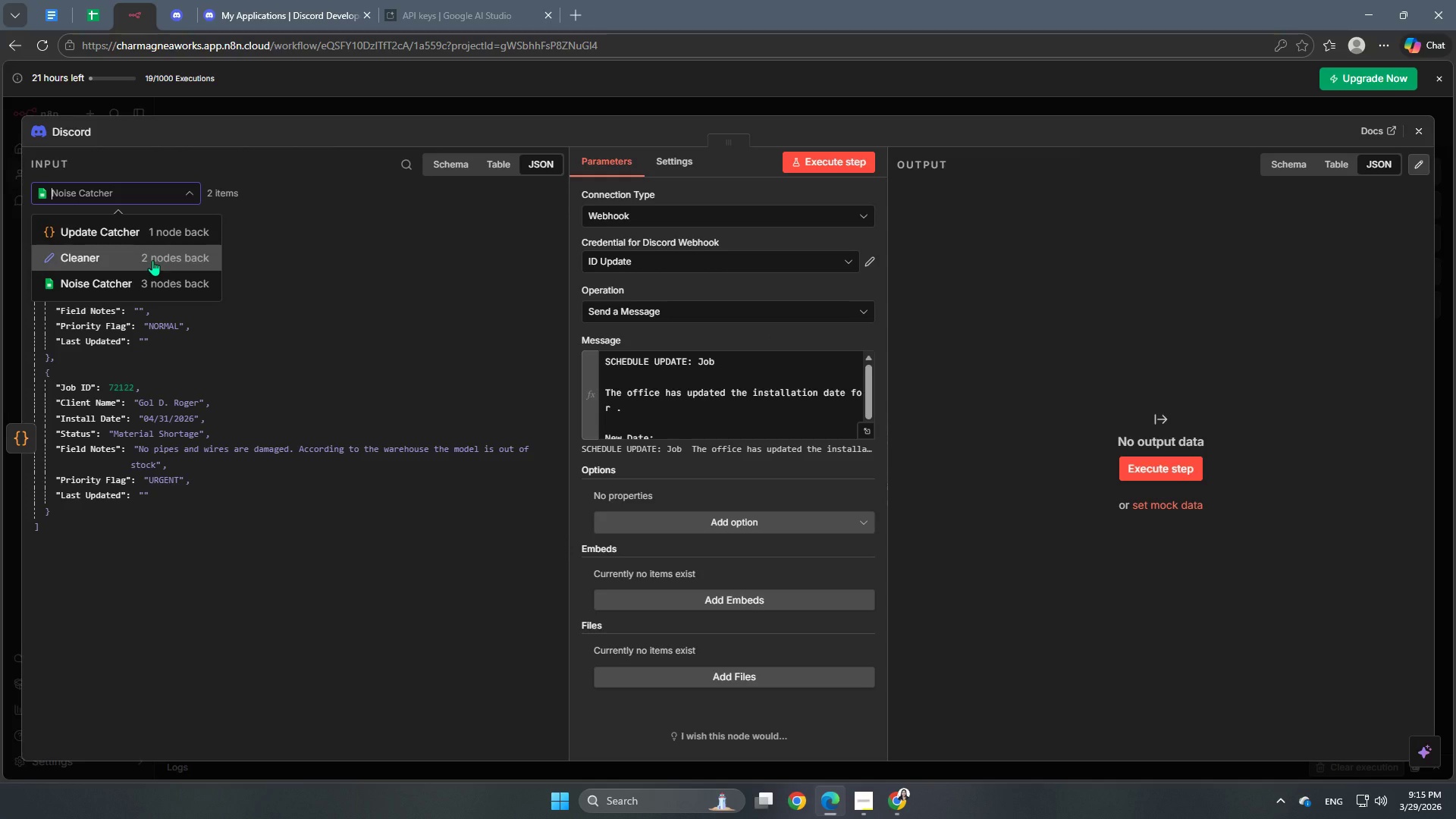 
left_click([152, 260])
 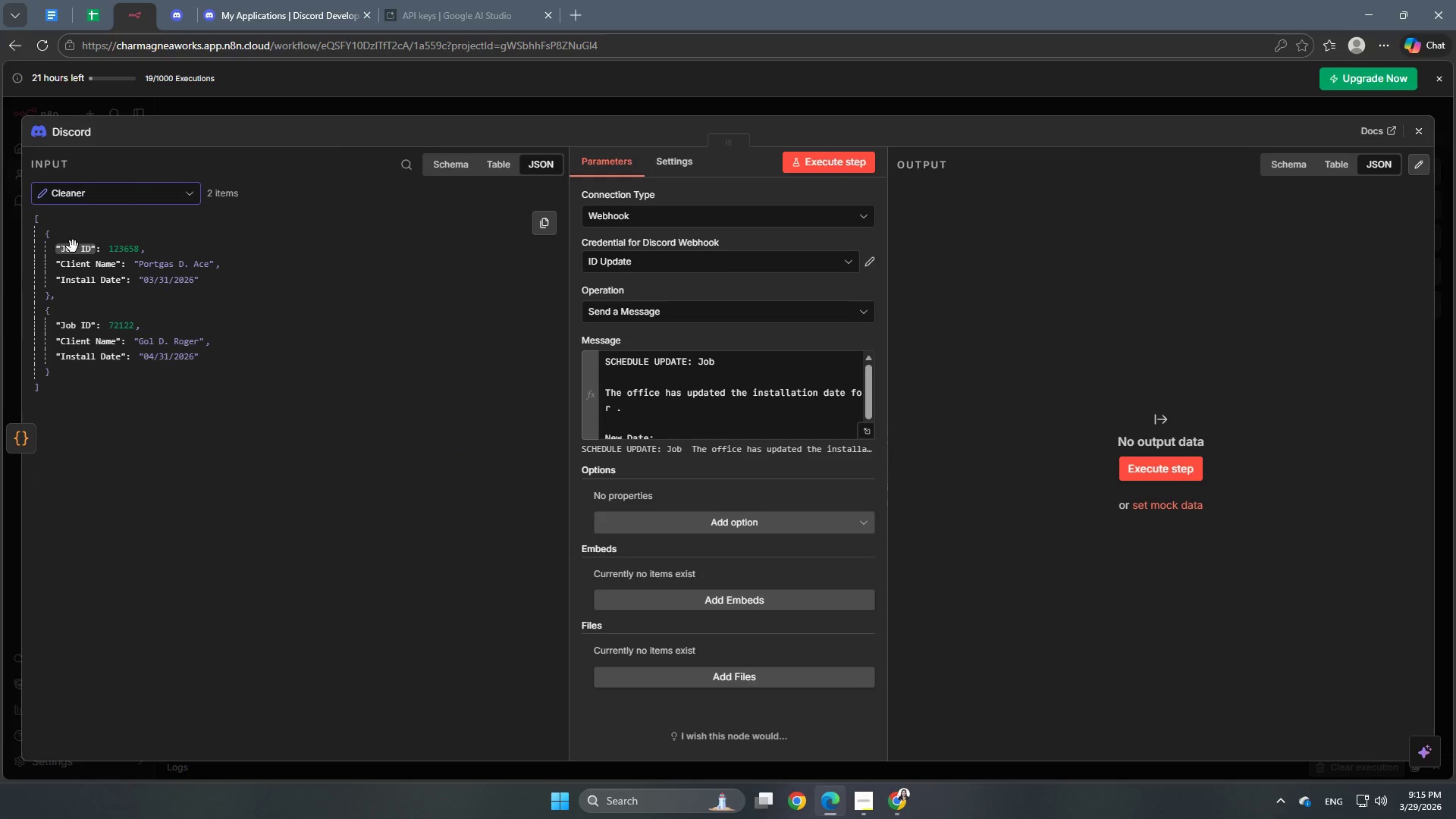 
left_click_drag(start_coordinate=[75, 253], to_coordinate=[754, 368])
 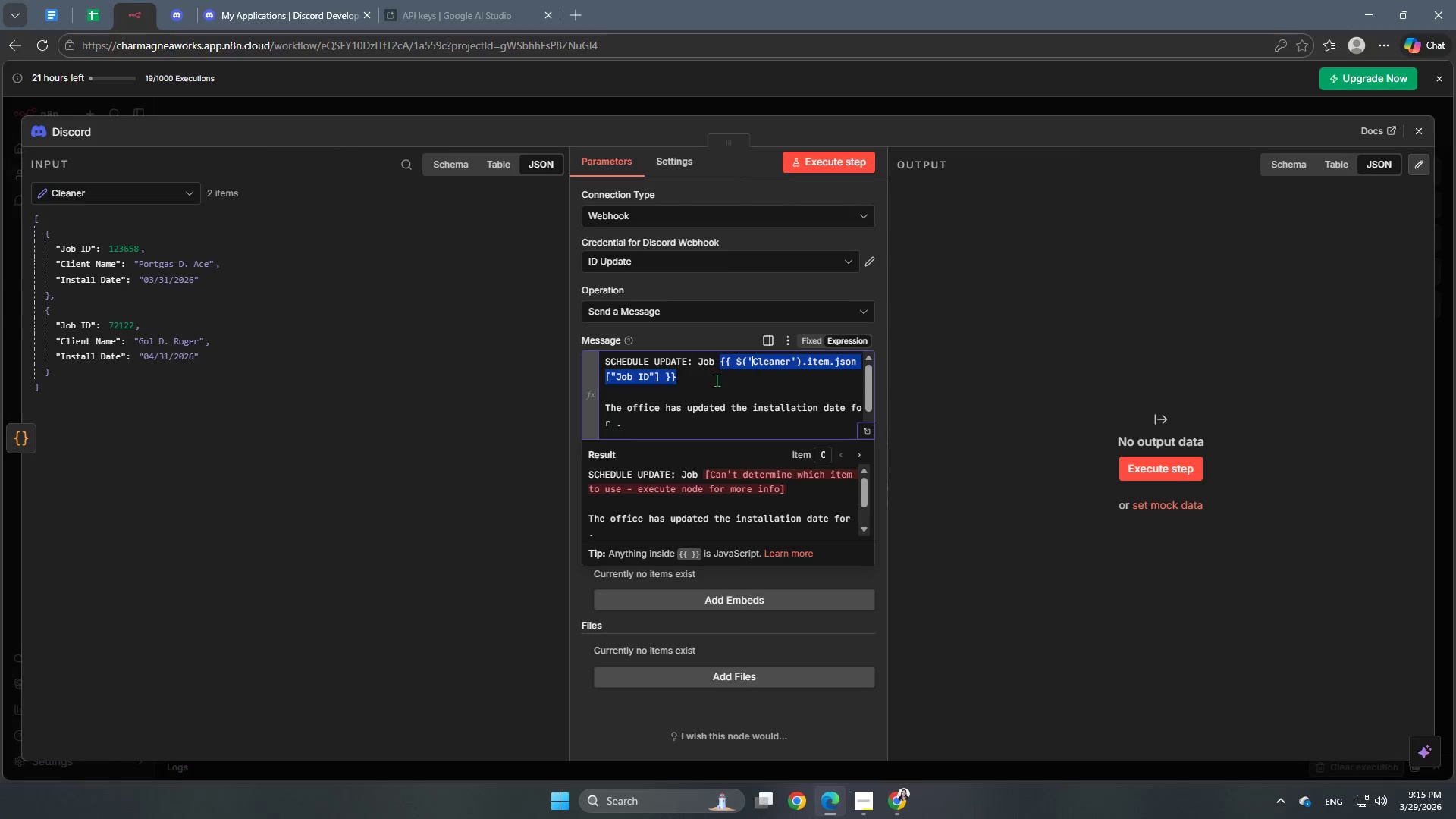 
left_click([703, 381])
 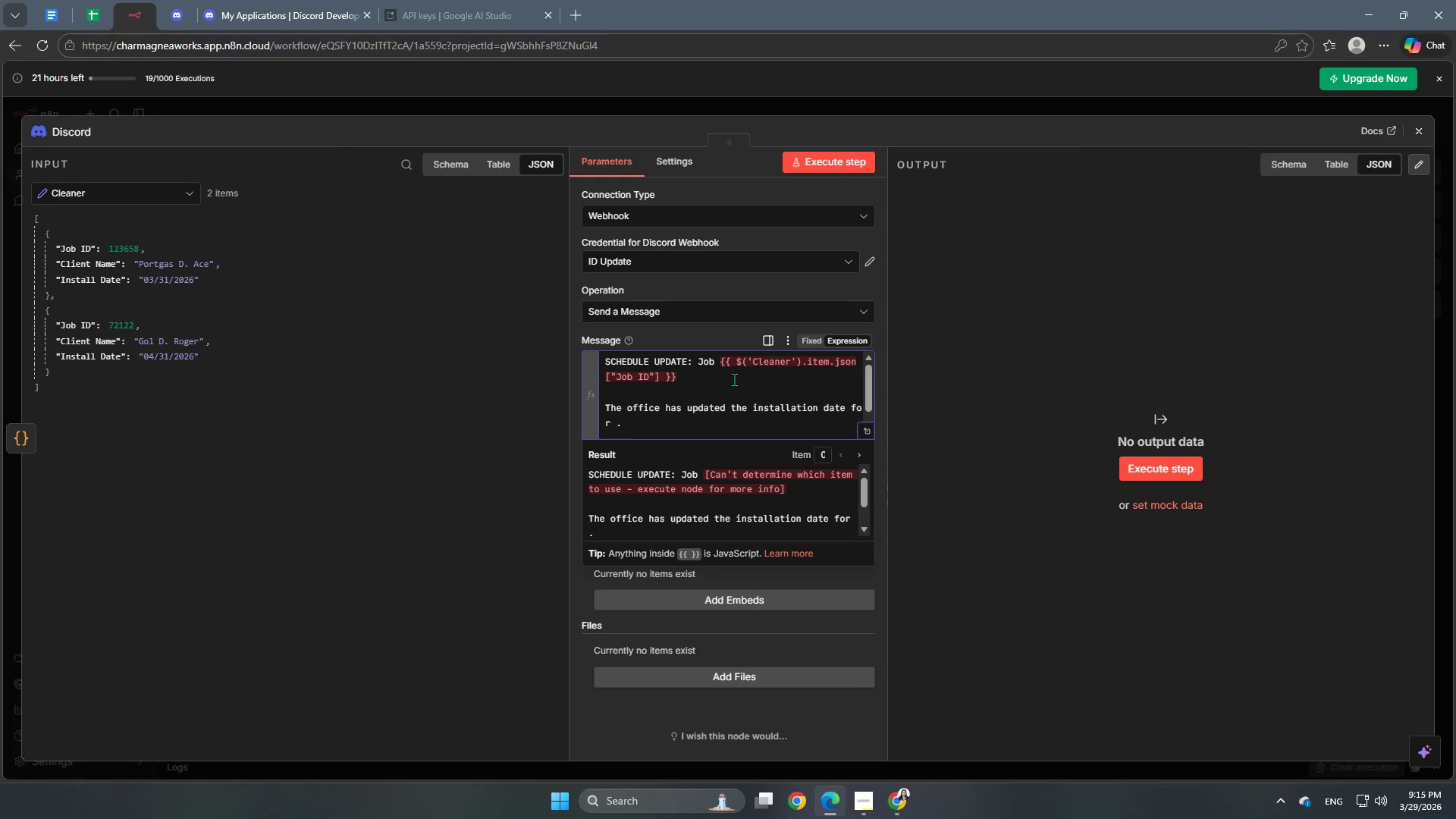 
key(Backspace)
 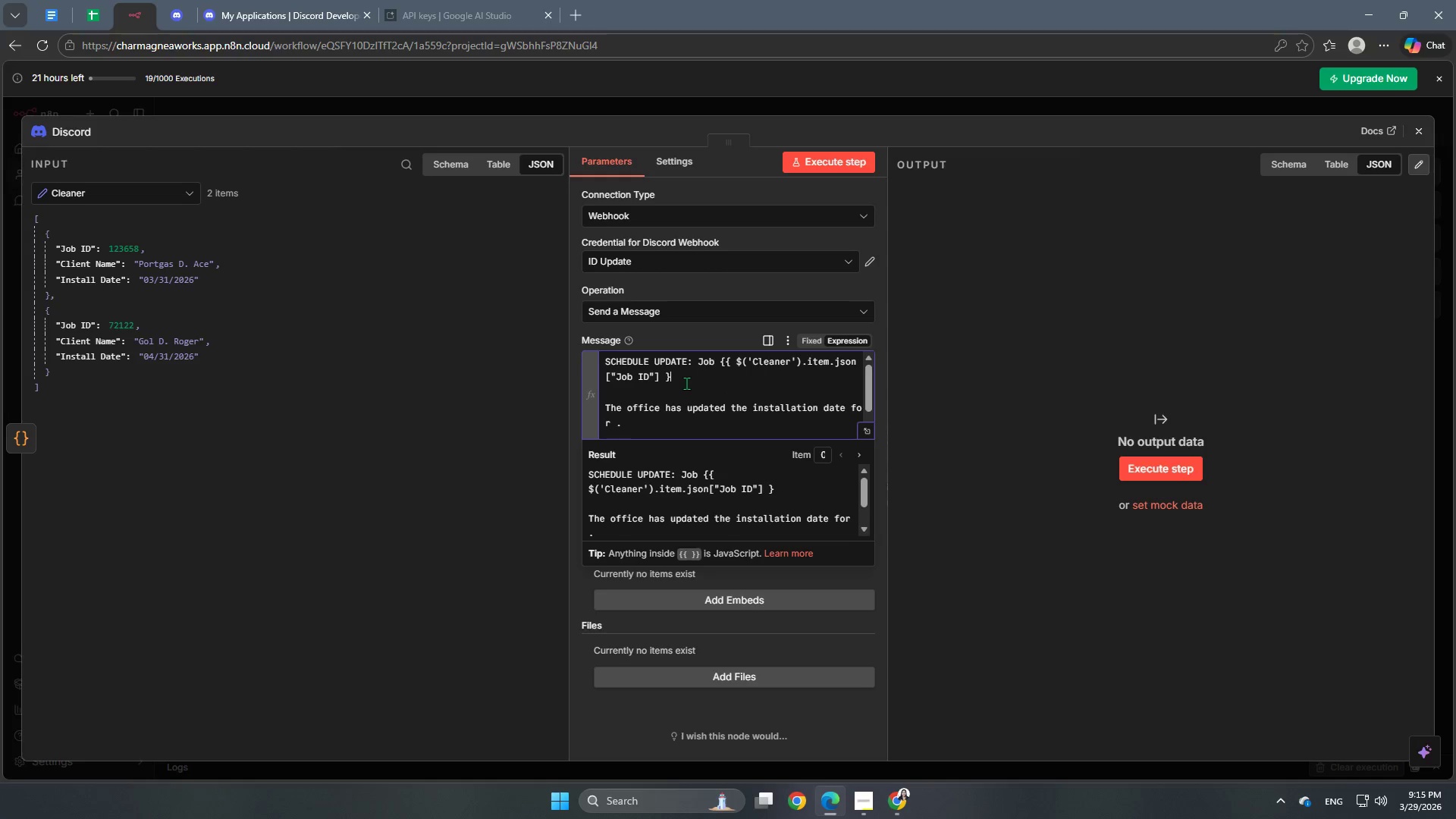 
left_click_drag(start_coordinate=[686, 381], to_coordinate=[722, 356])
 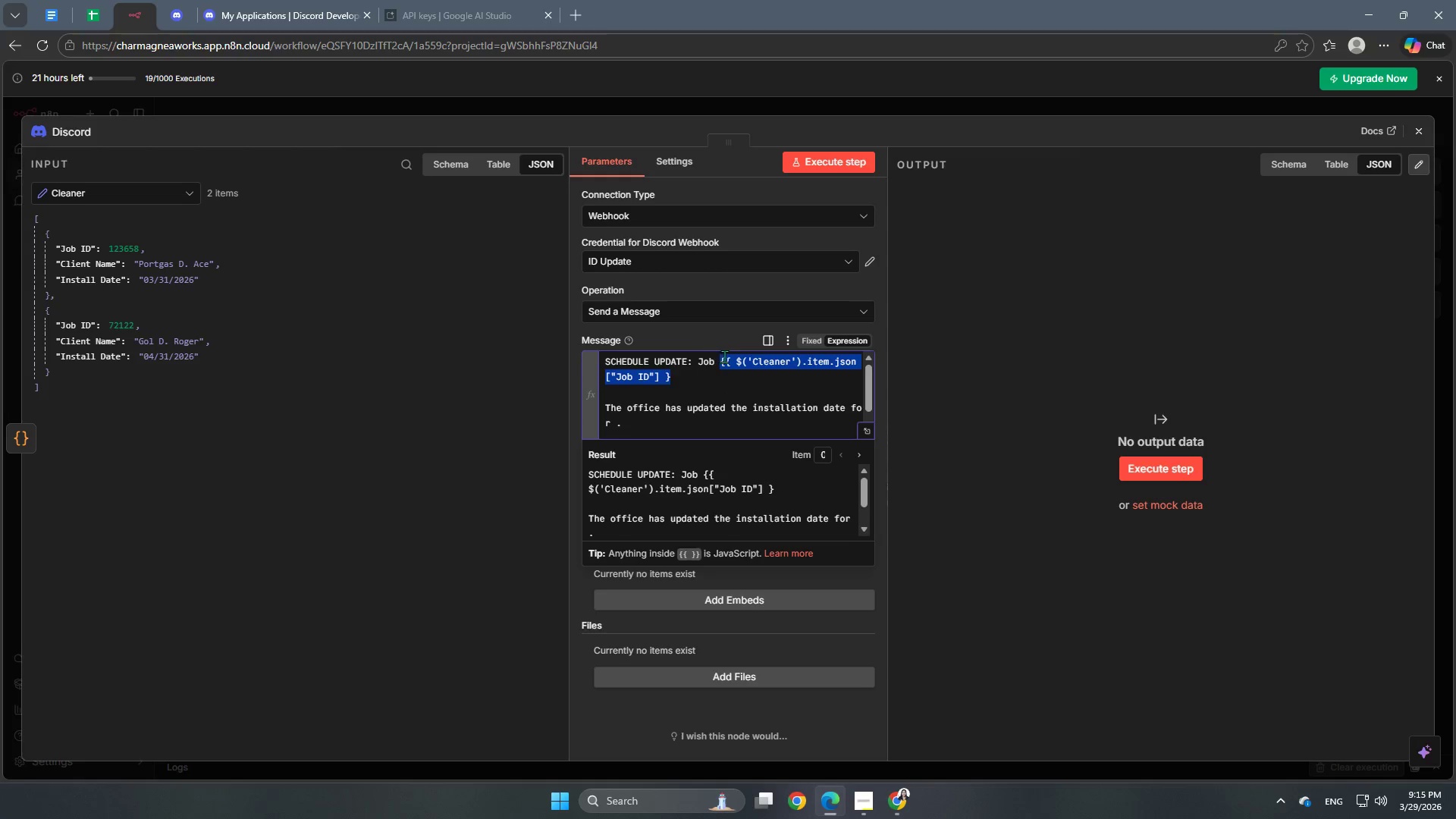 
key(Backspace)
 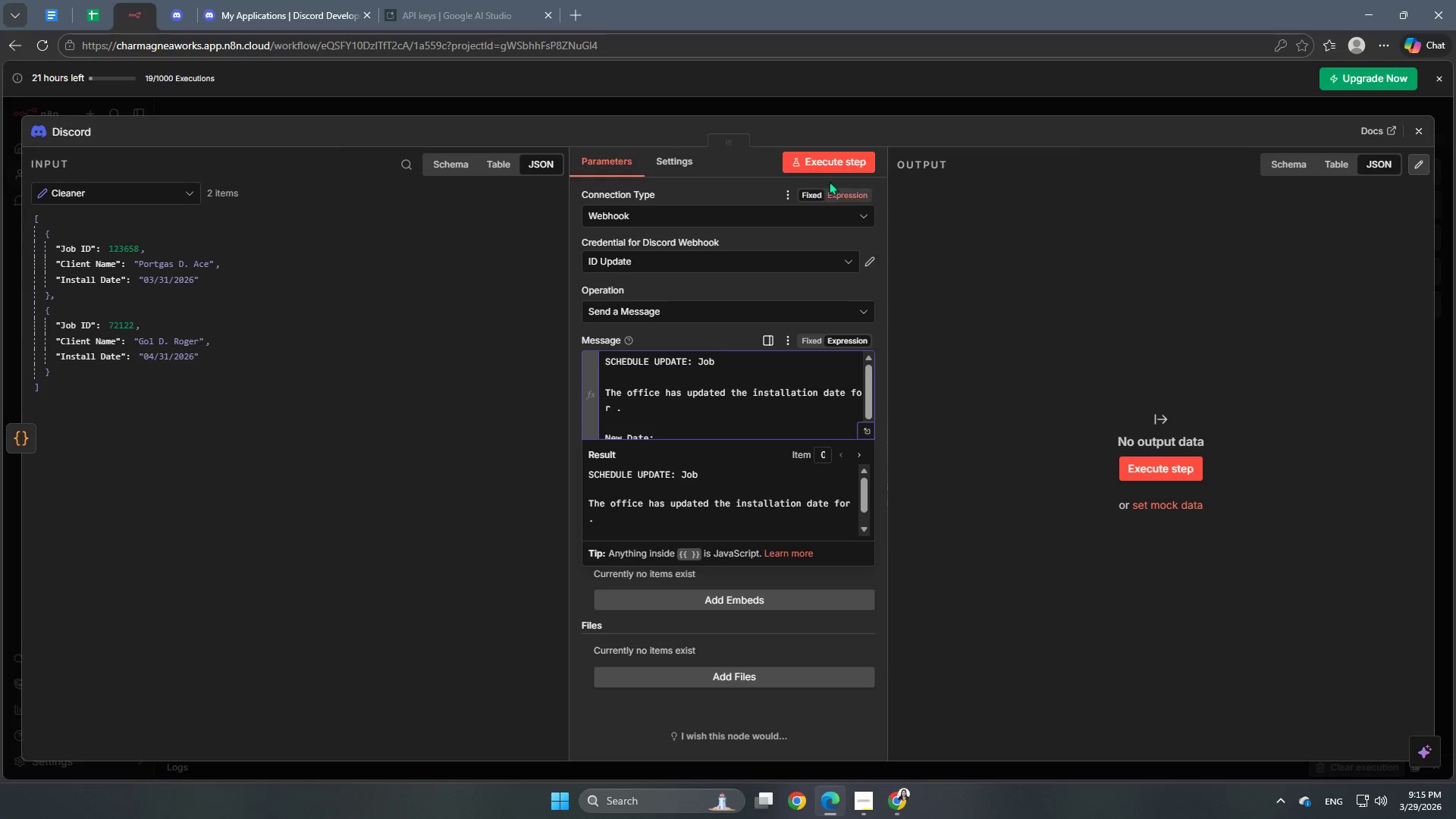 
left_click([857, 105])
 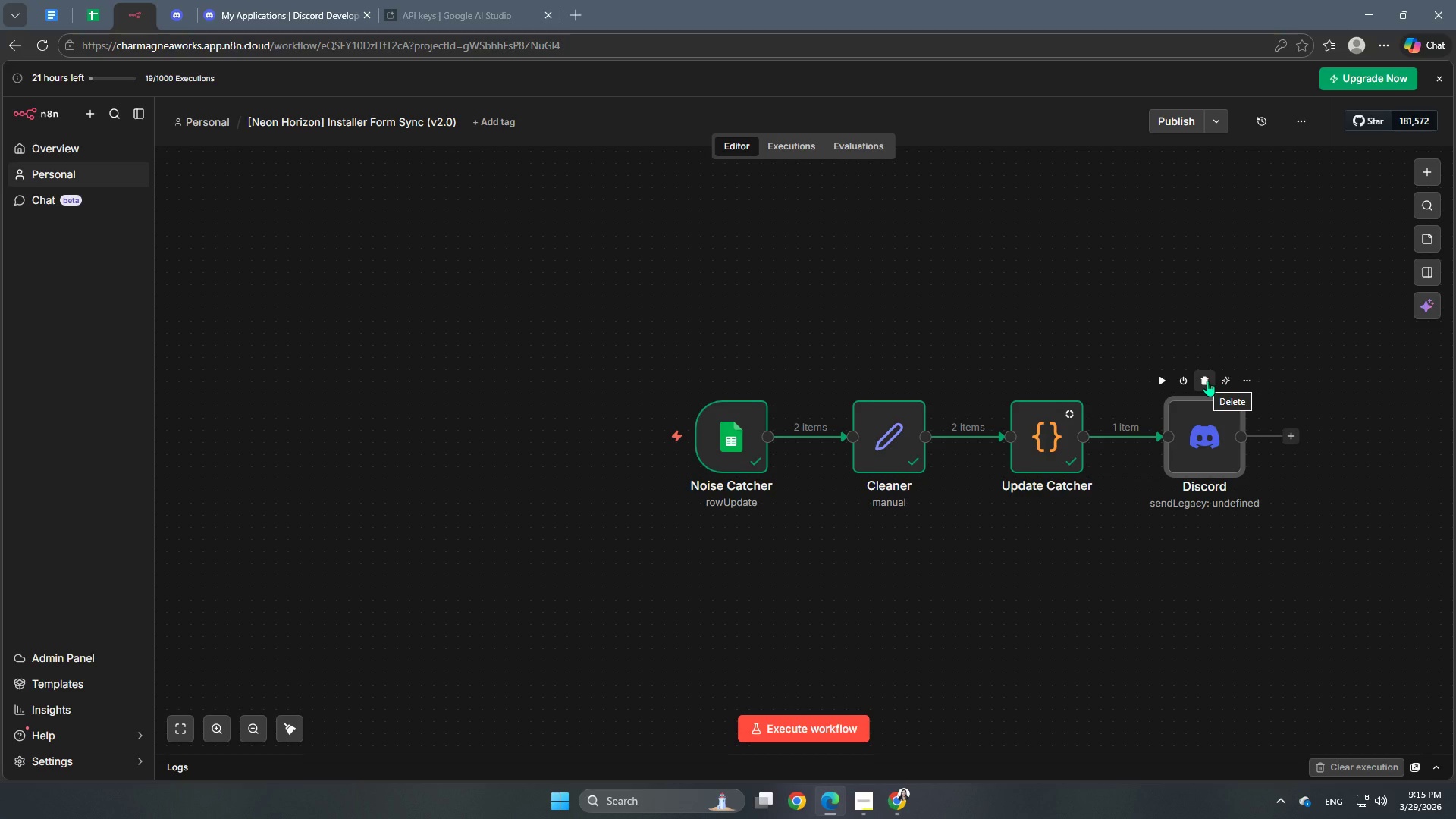 
left_click([1207, 381])
 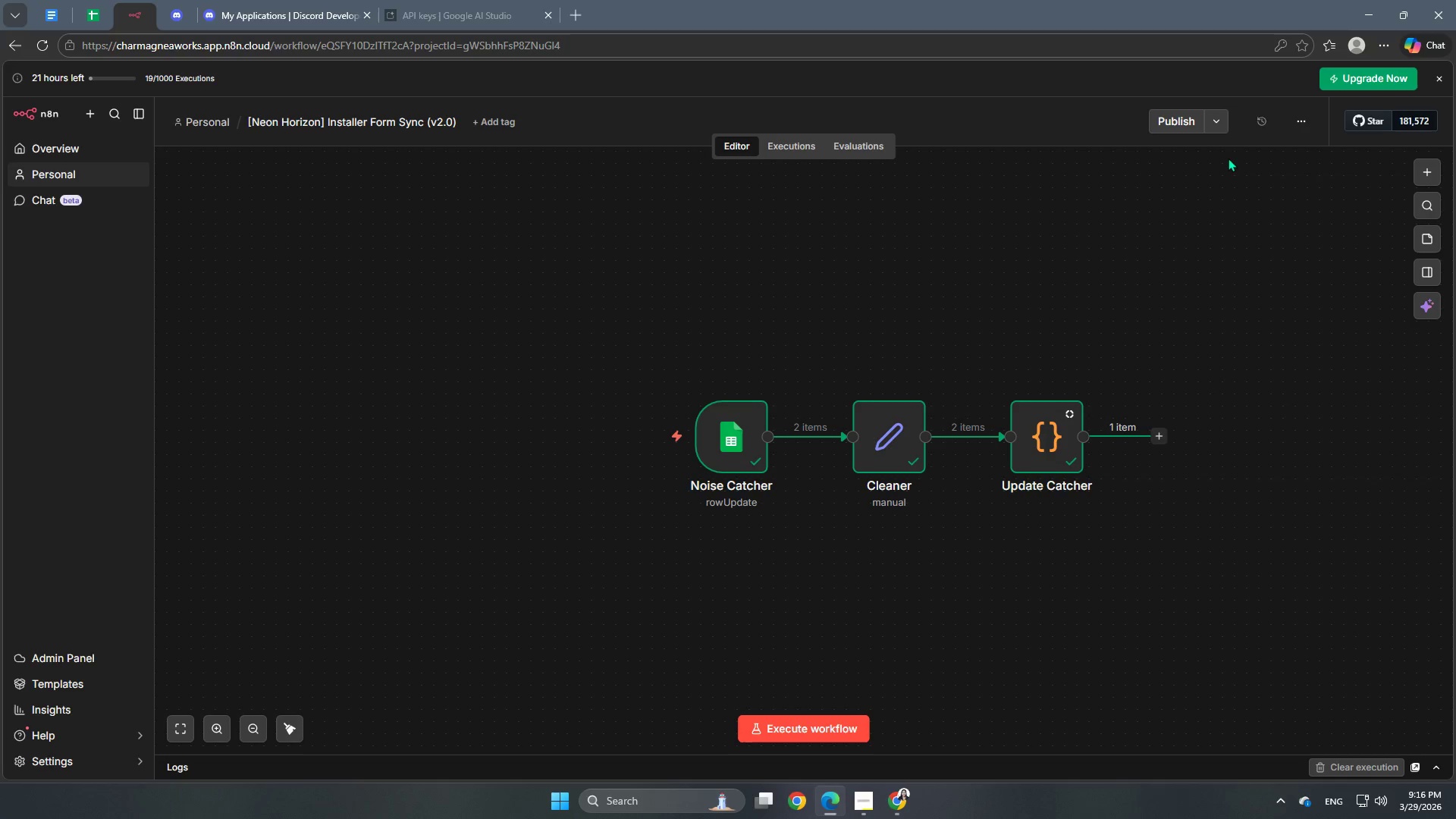 
left_click([1175, 127])
 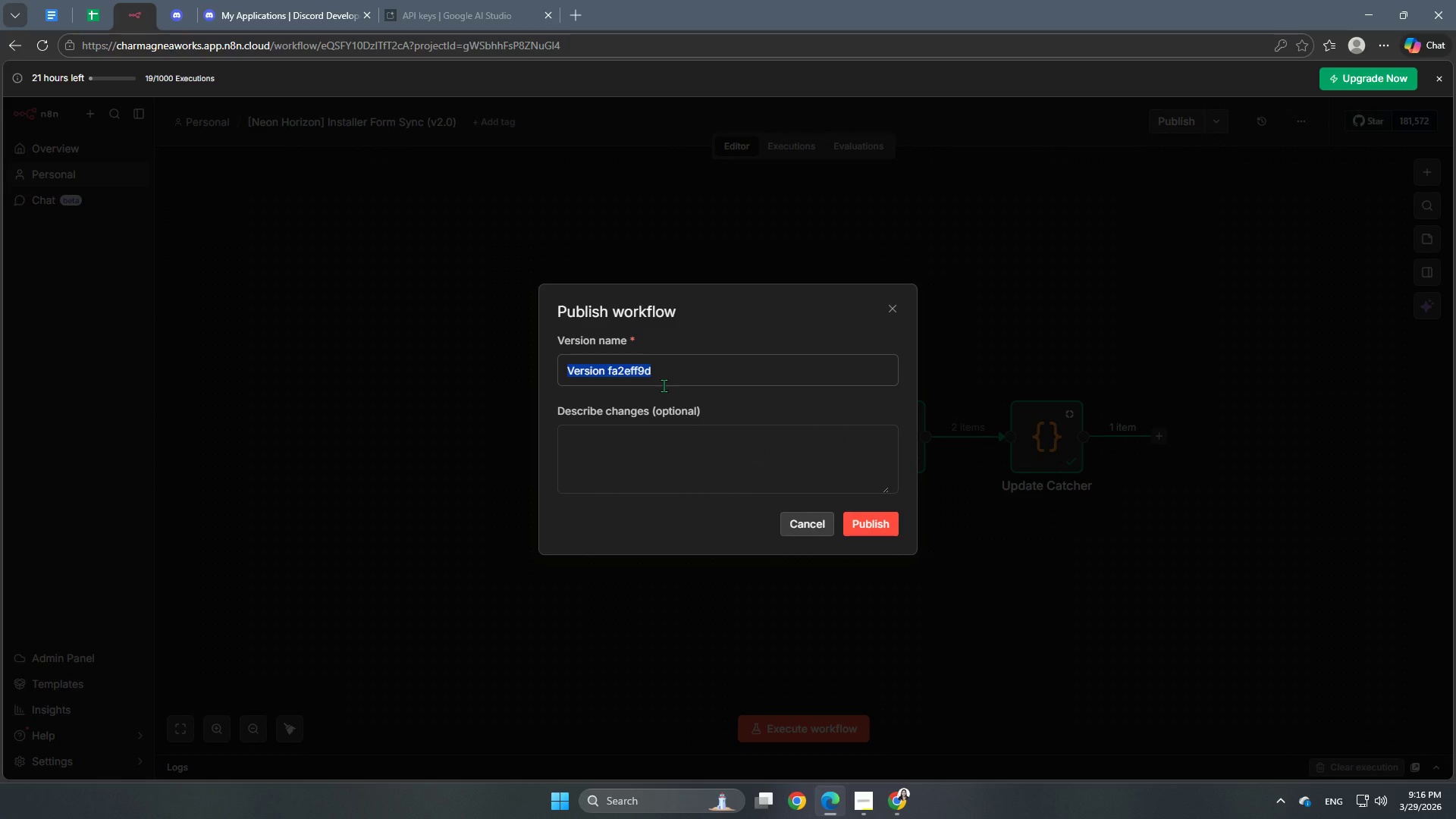 
type(NH 1.0)
 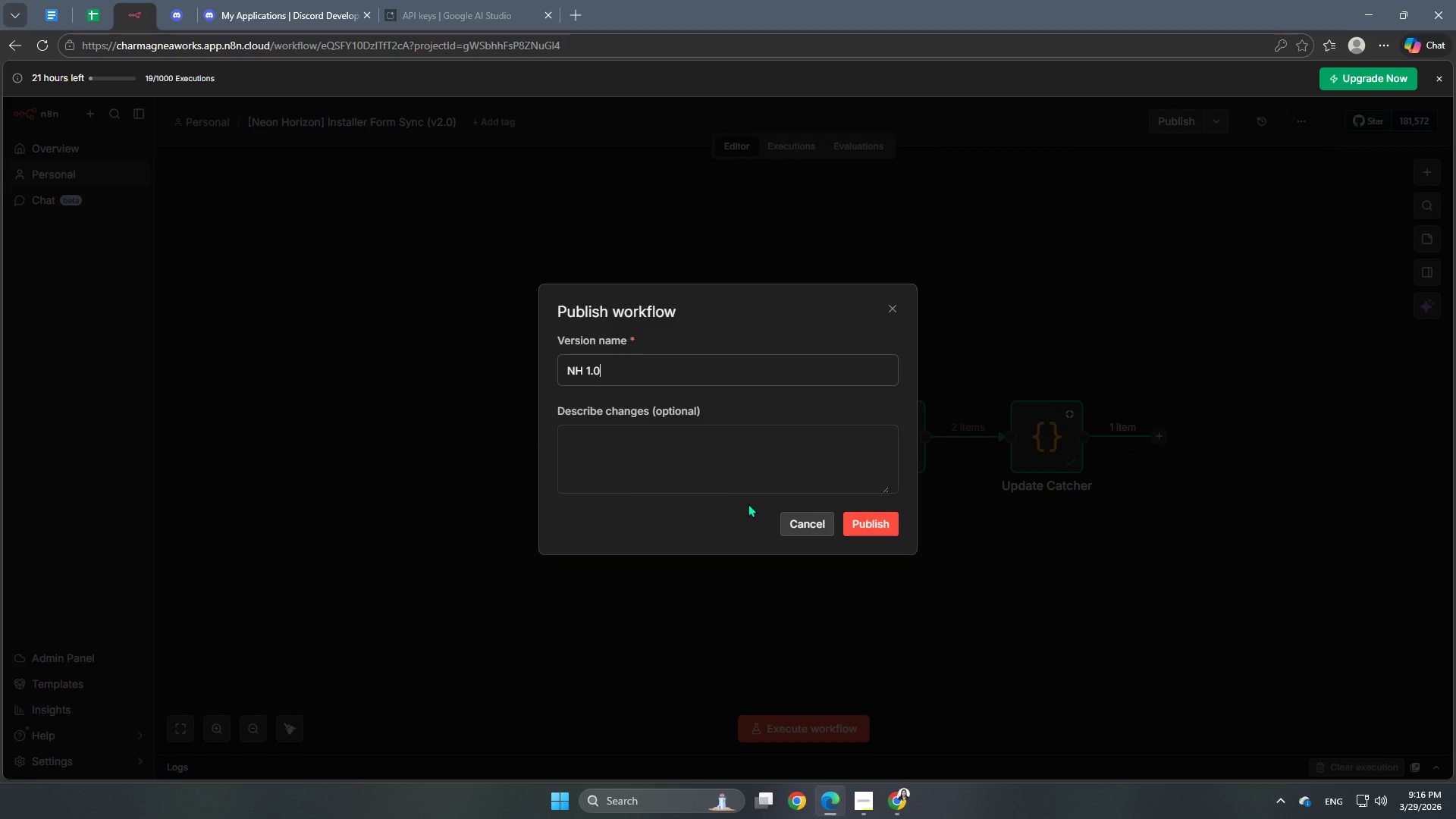 
wait(15.94)
 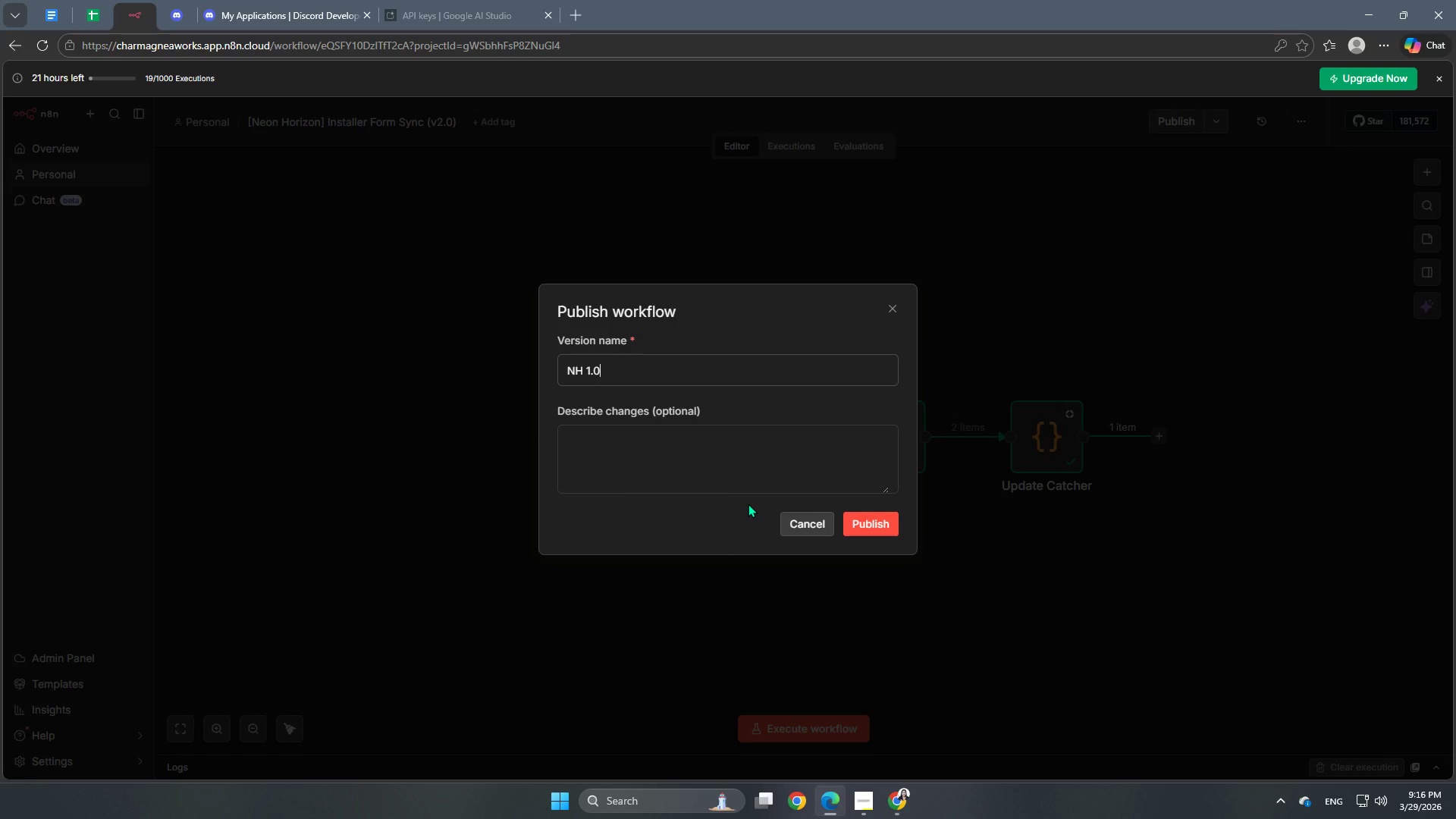 
left_click([728, 464])
 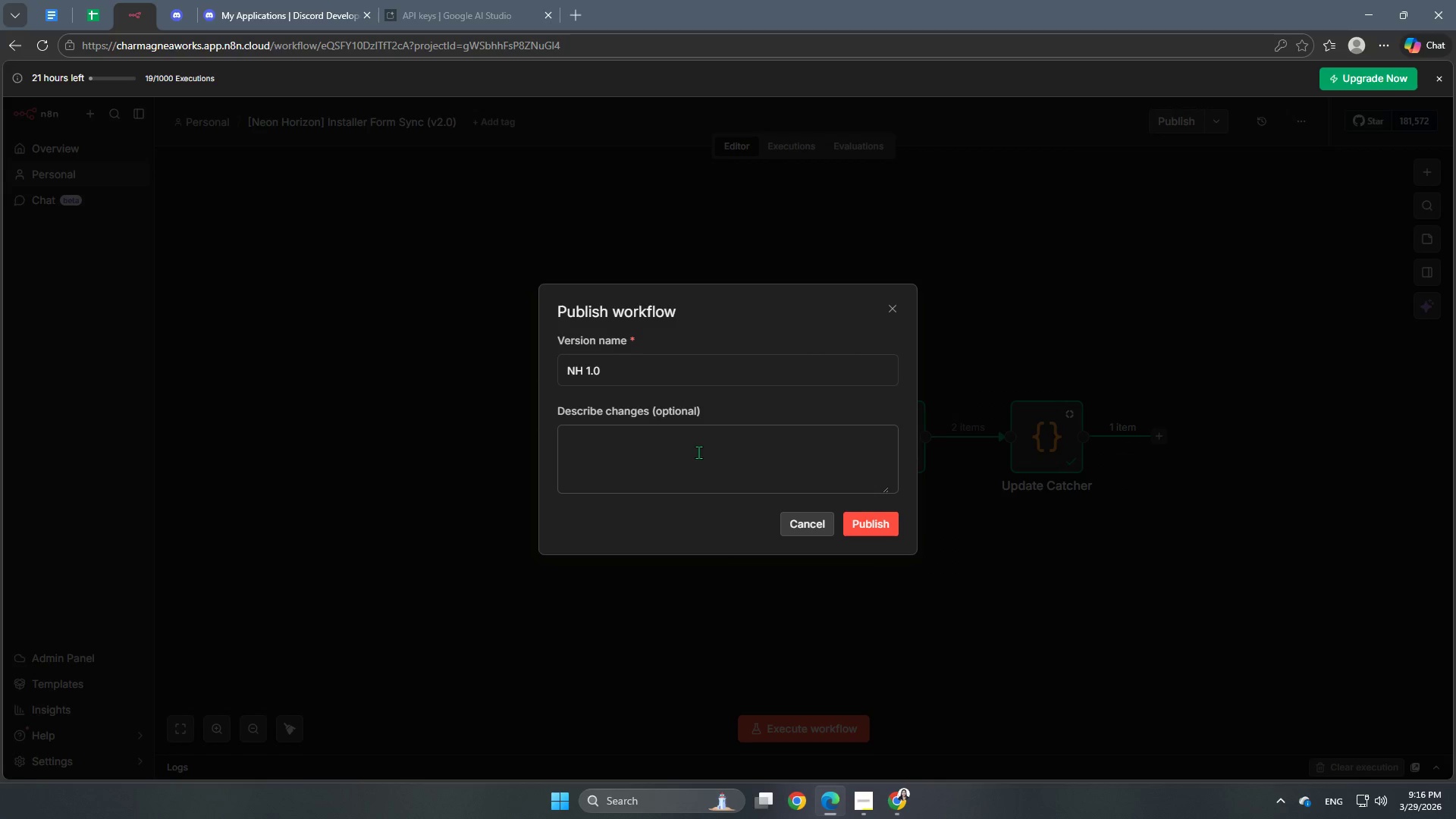 
type(For live tr)
key(Backspace)
type(est if )
 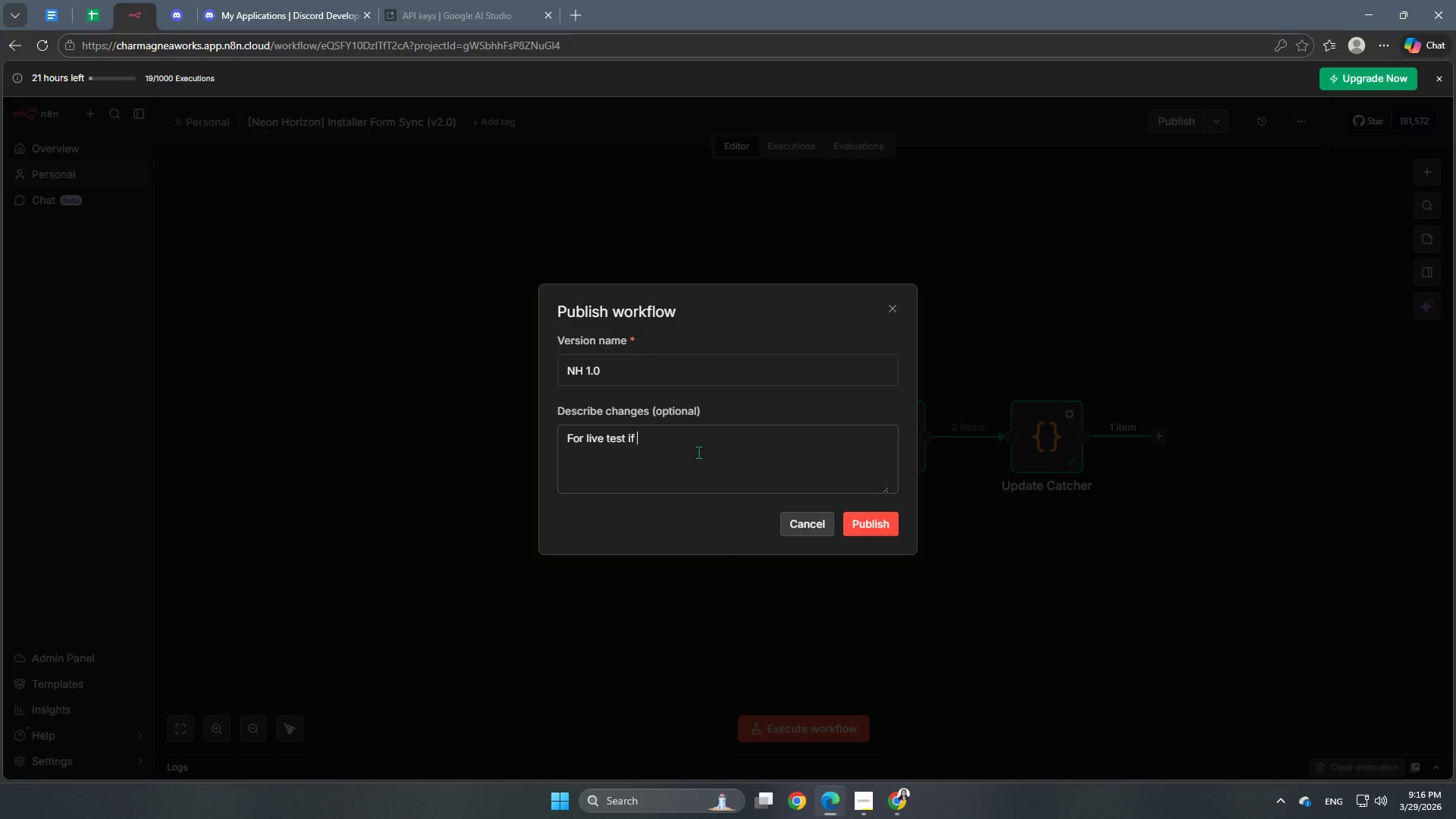 
key(Backspace)
key(Backspace)
key(Backspace)
type(of updated Install Date only.)
 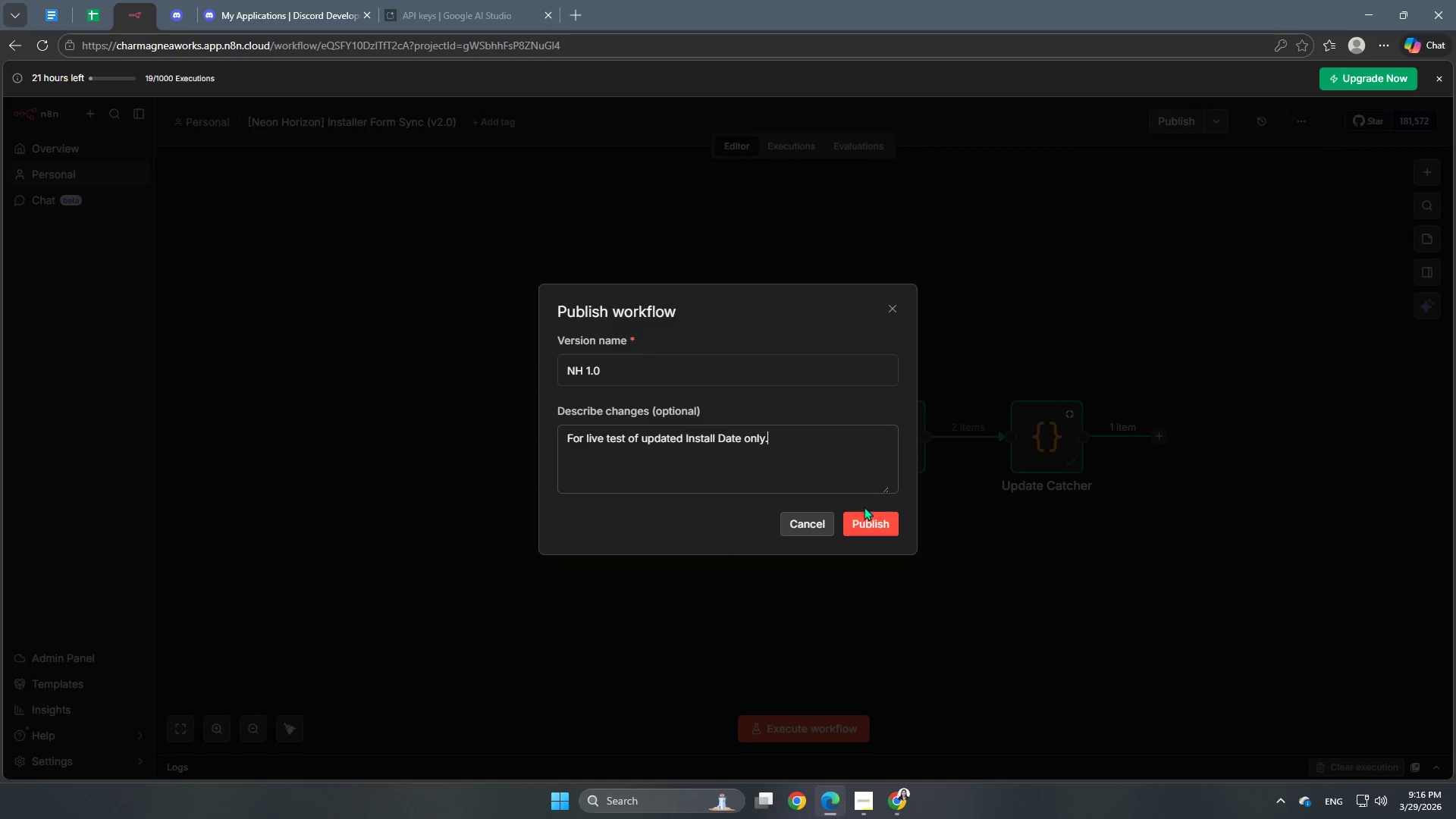 
left_click([875, 526])
 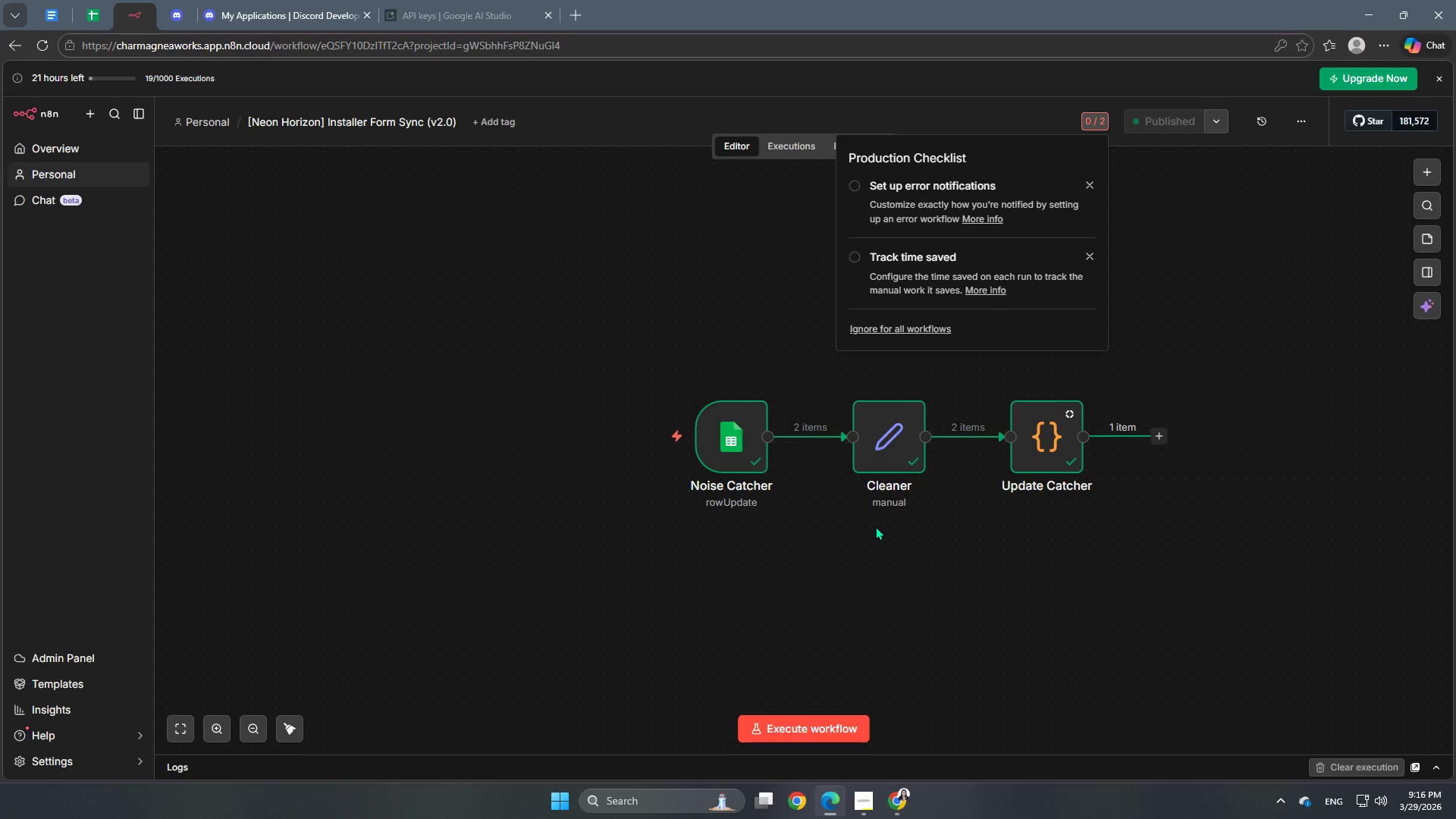 
wait(6.09)
 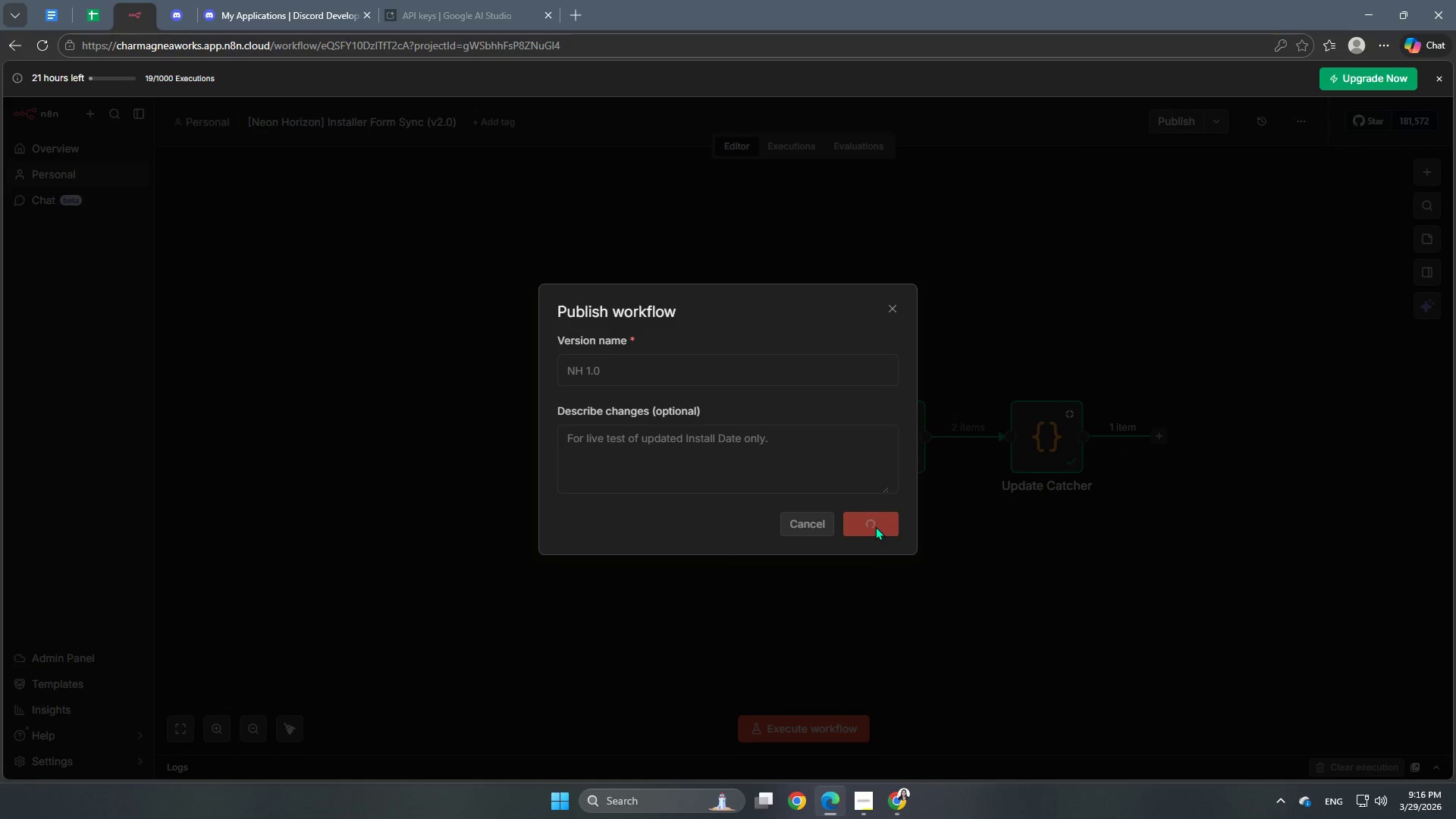 
left_click([924, 188])
 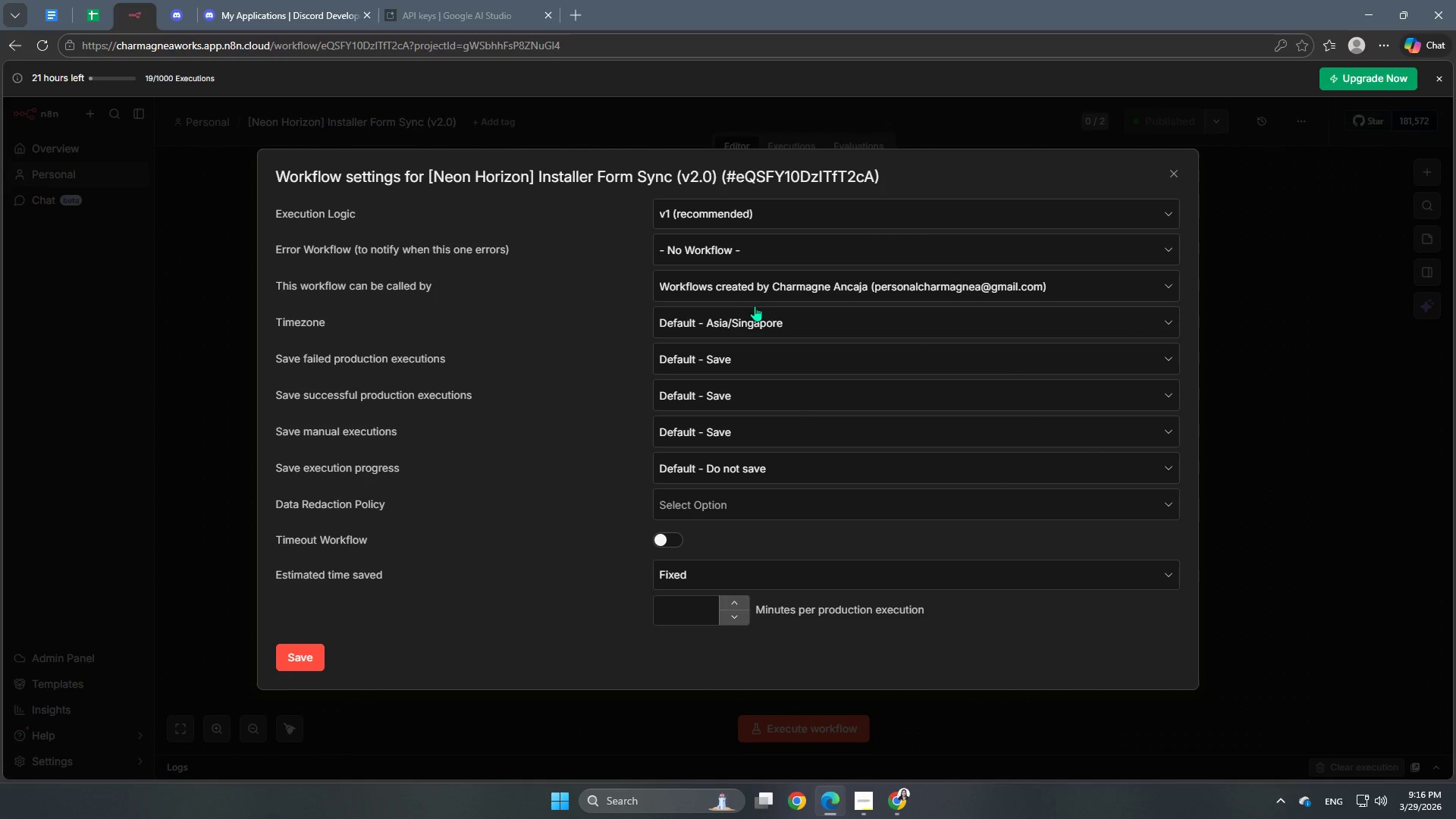 
left_click([740, 244])
 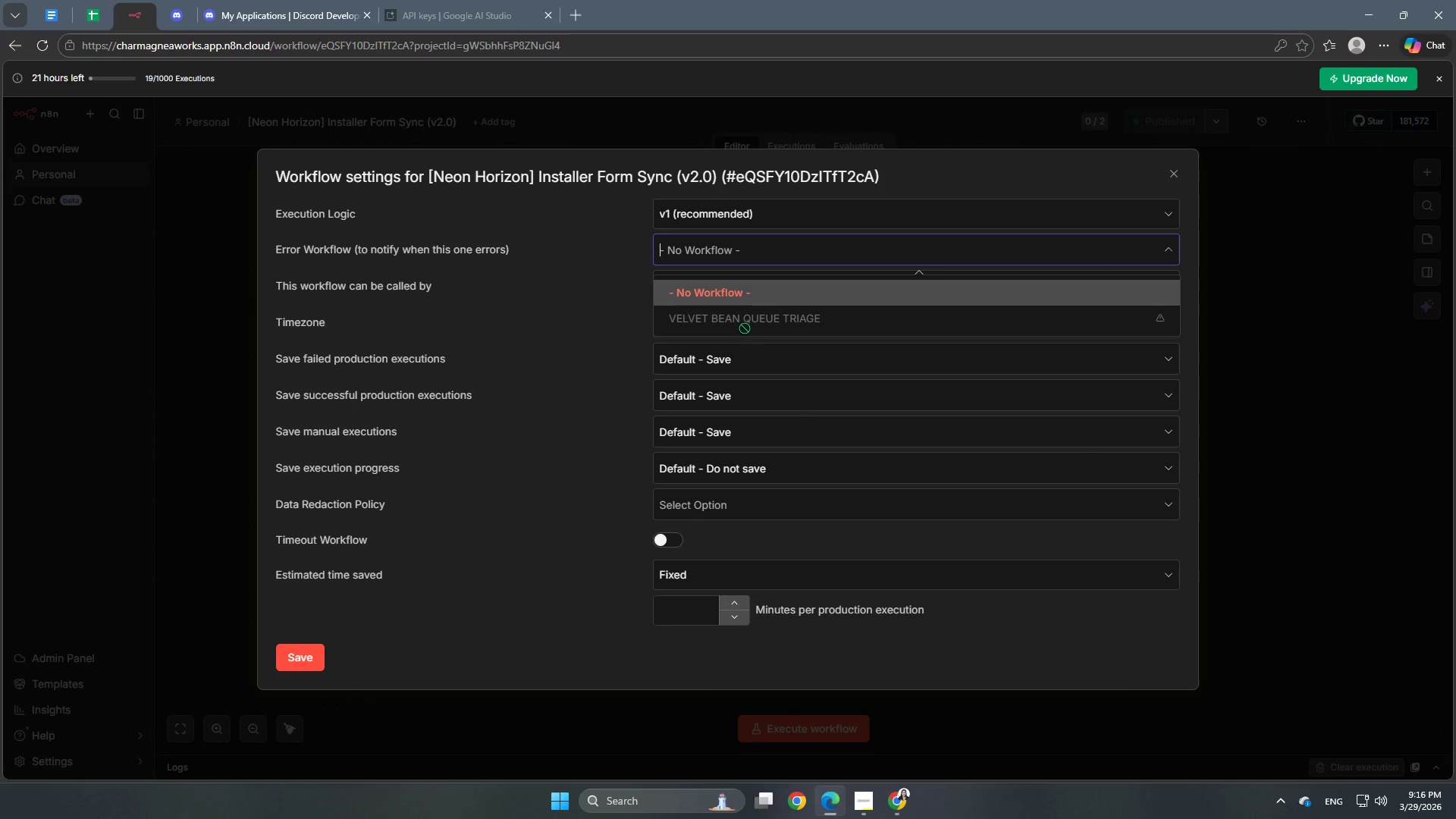 
left_click([756, 300])
 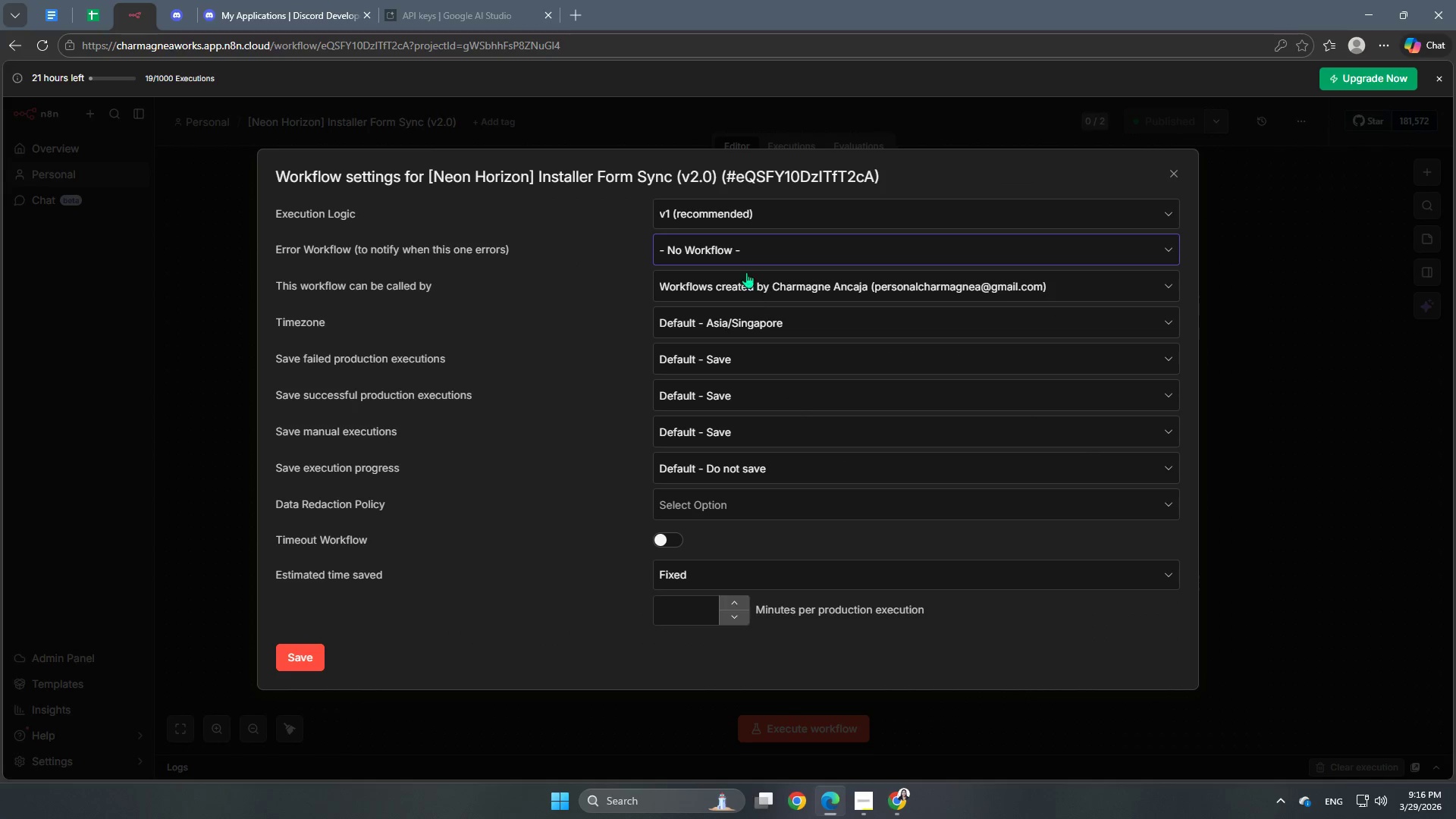 
left_click([744, 249])
 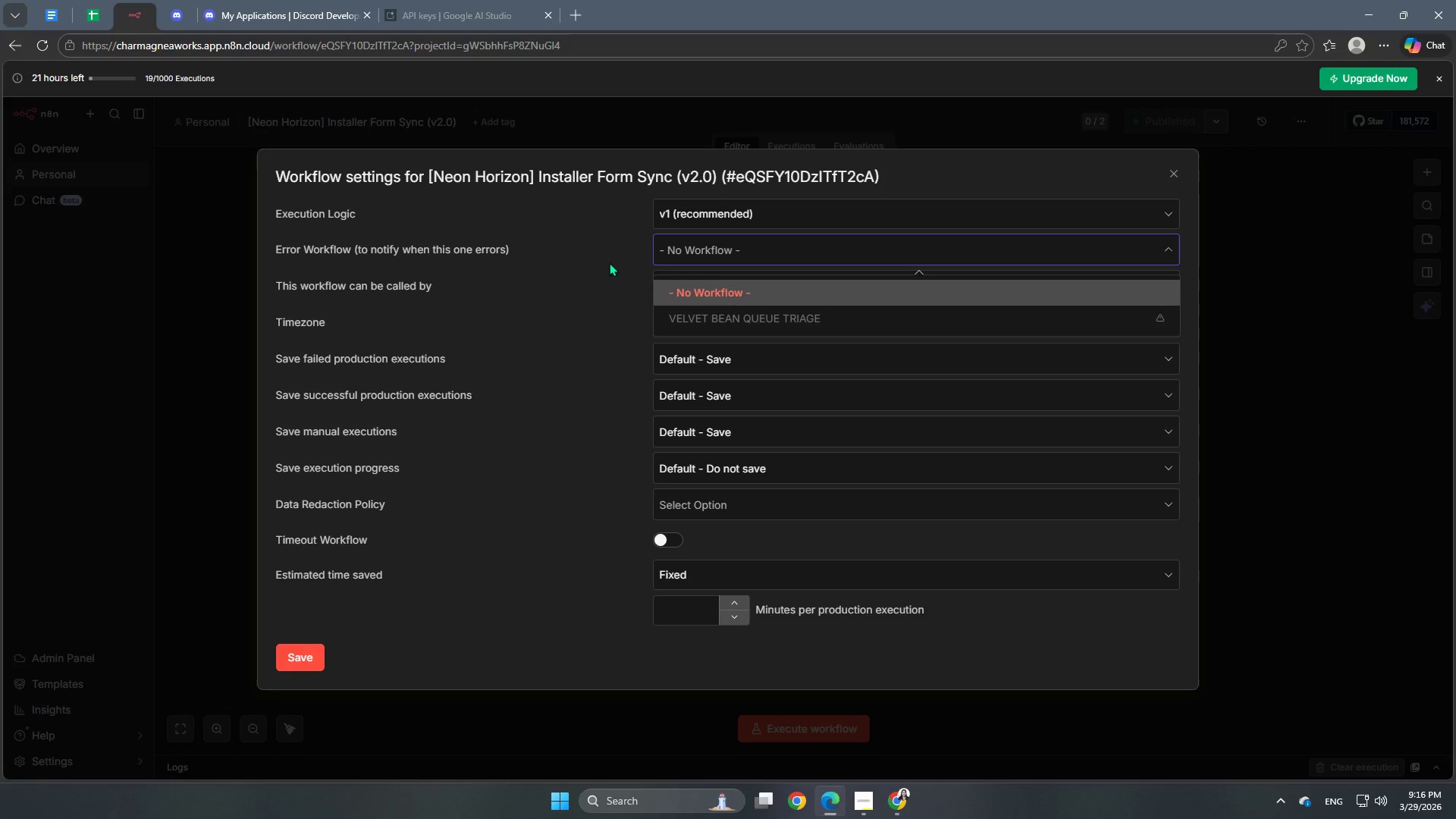 
left_click([582, 312])
 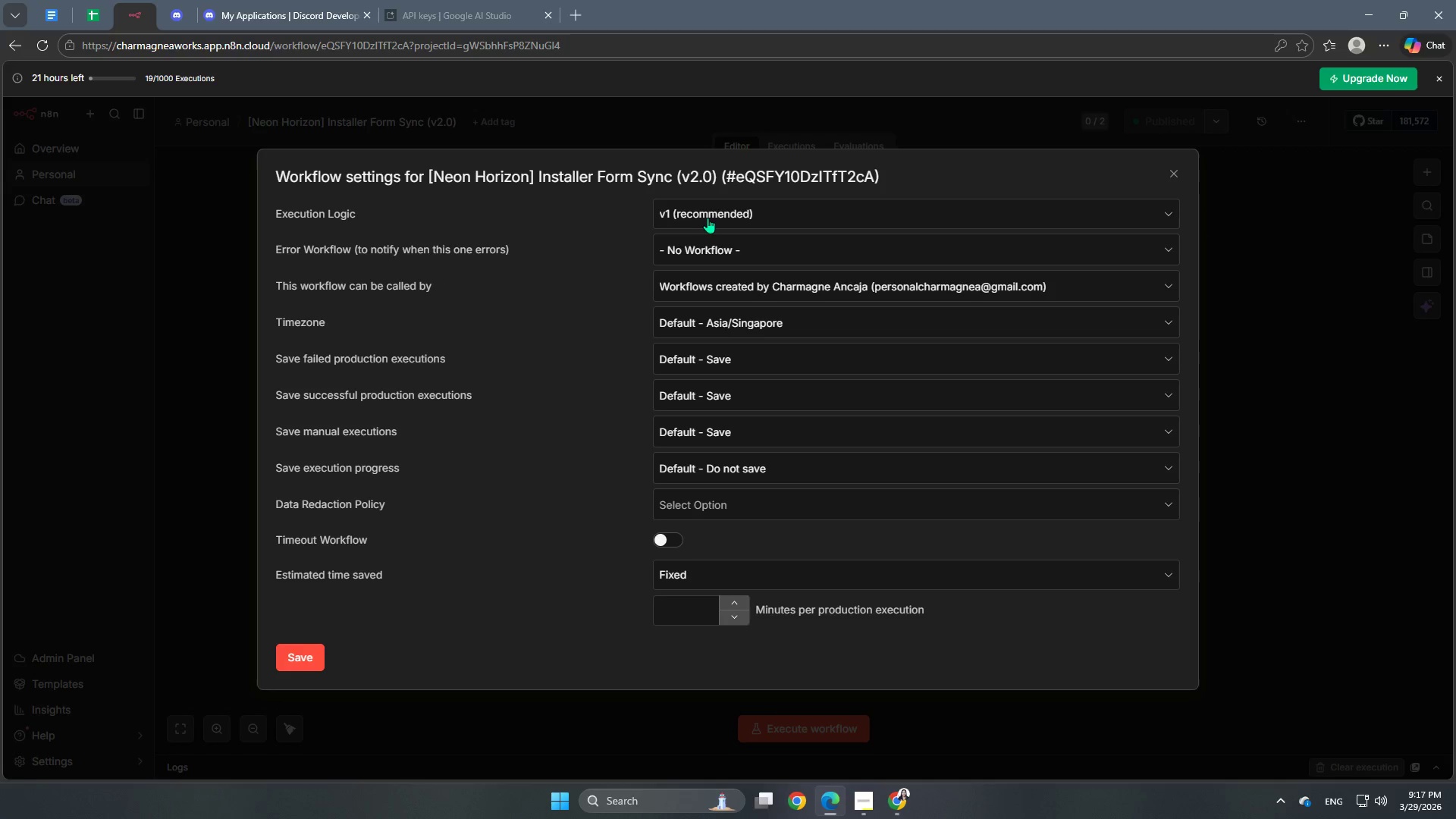 
left_click([713, 214])
 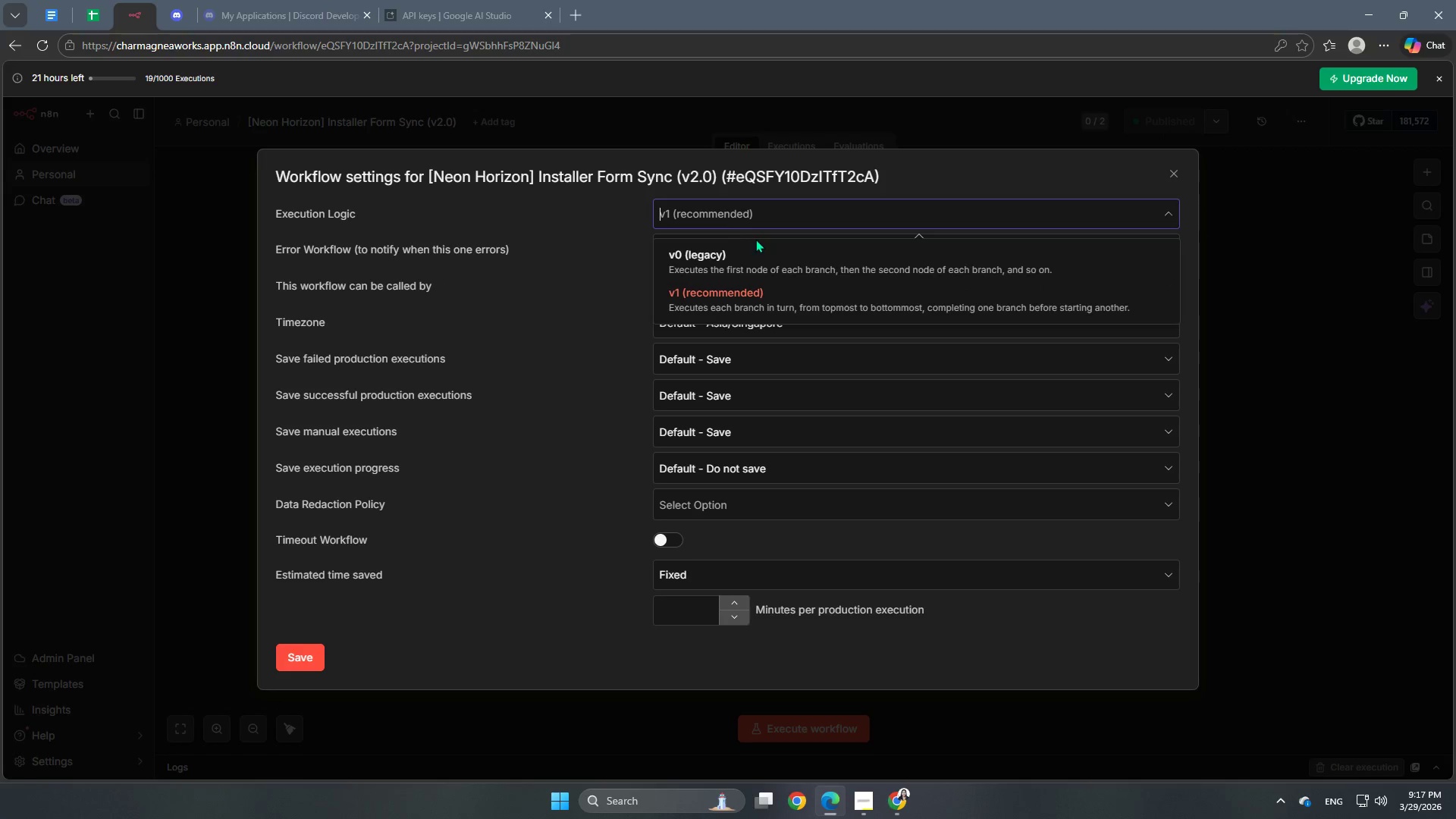 
left_click([759, 300])
 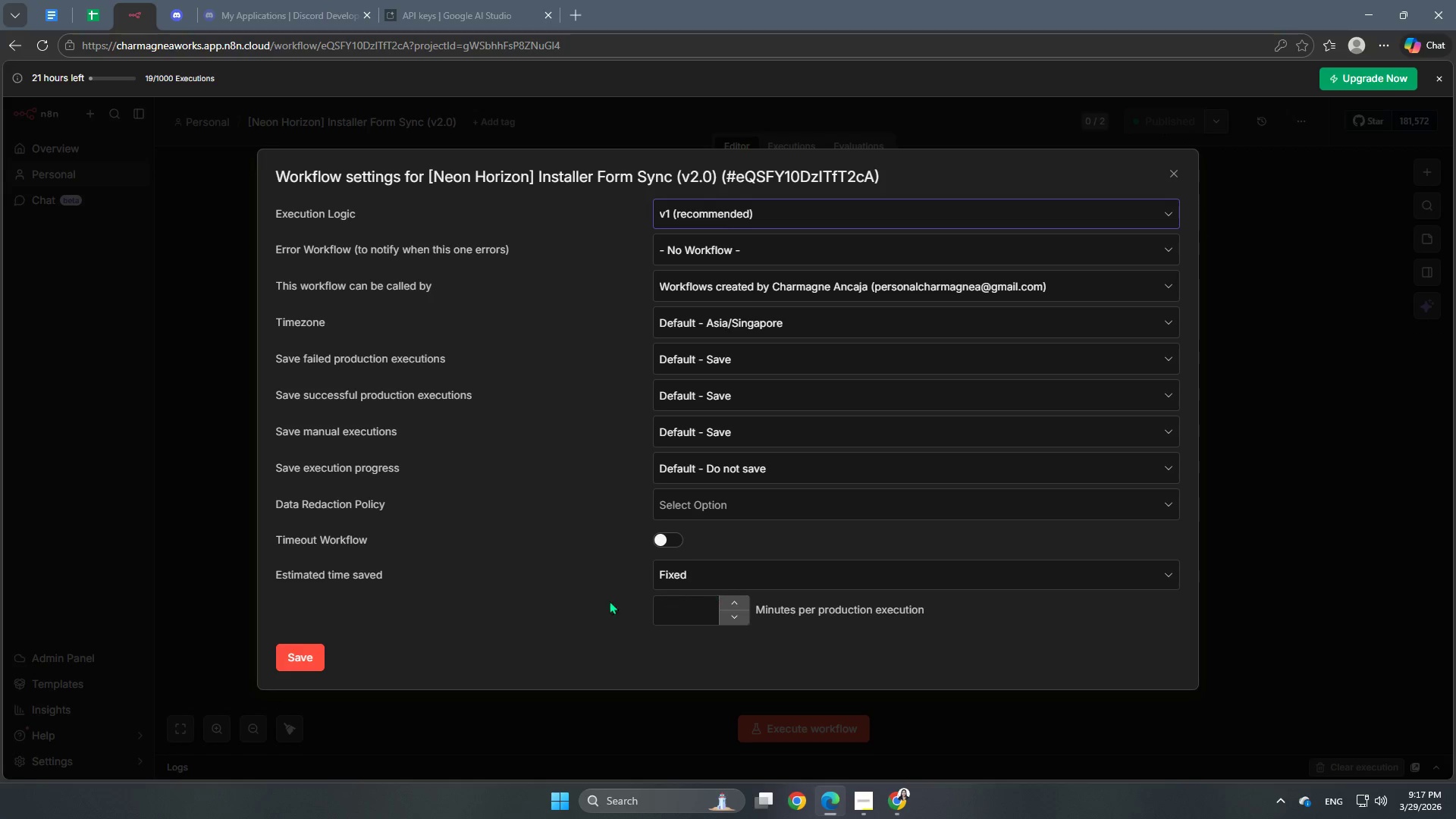 
left_click([290, 652])
 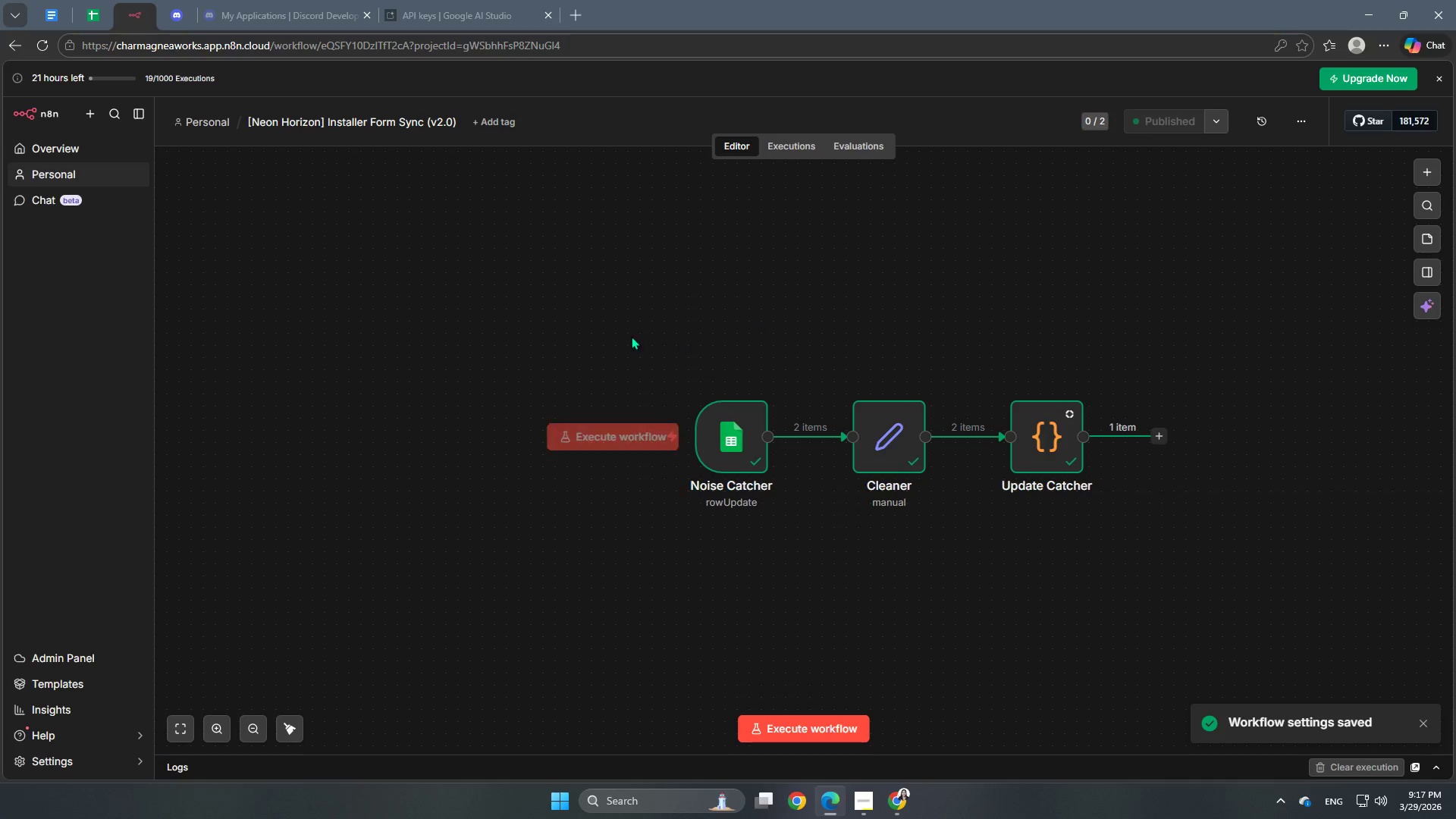 
wait(7.67)
 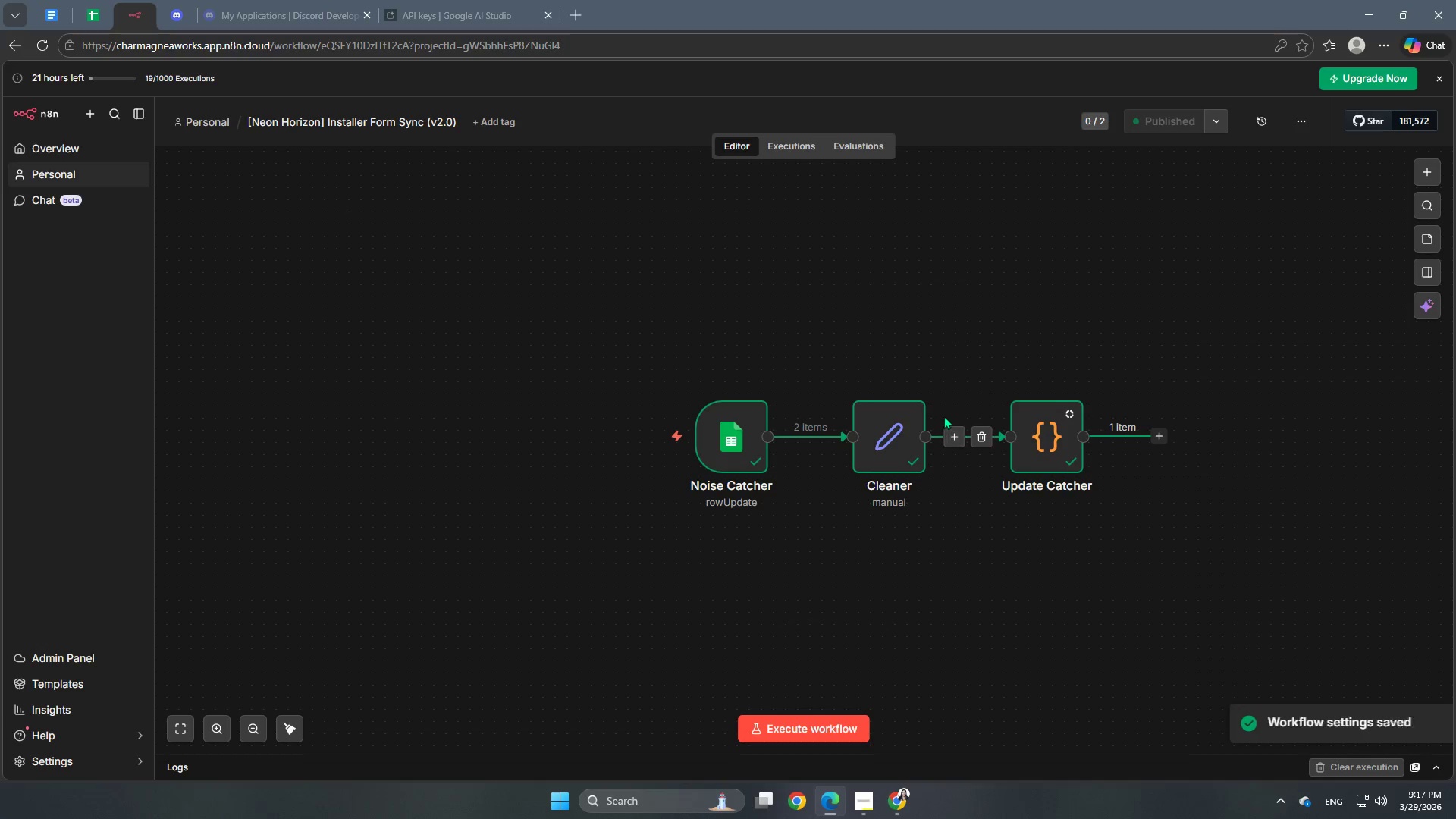 
left_click([86, 20])
 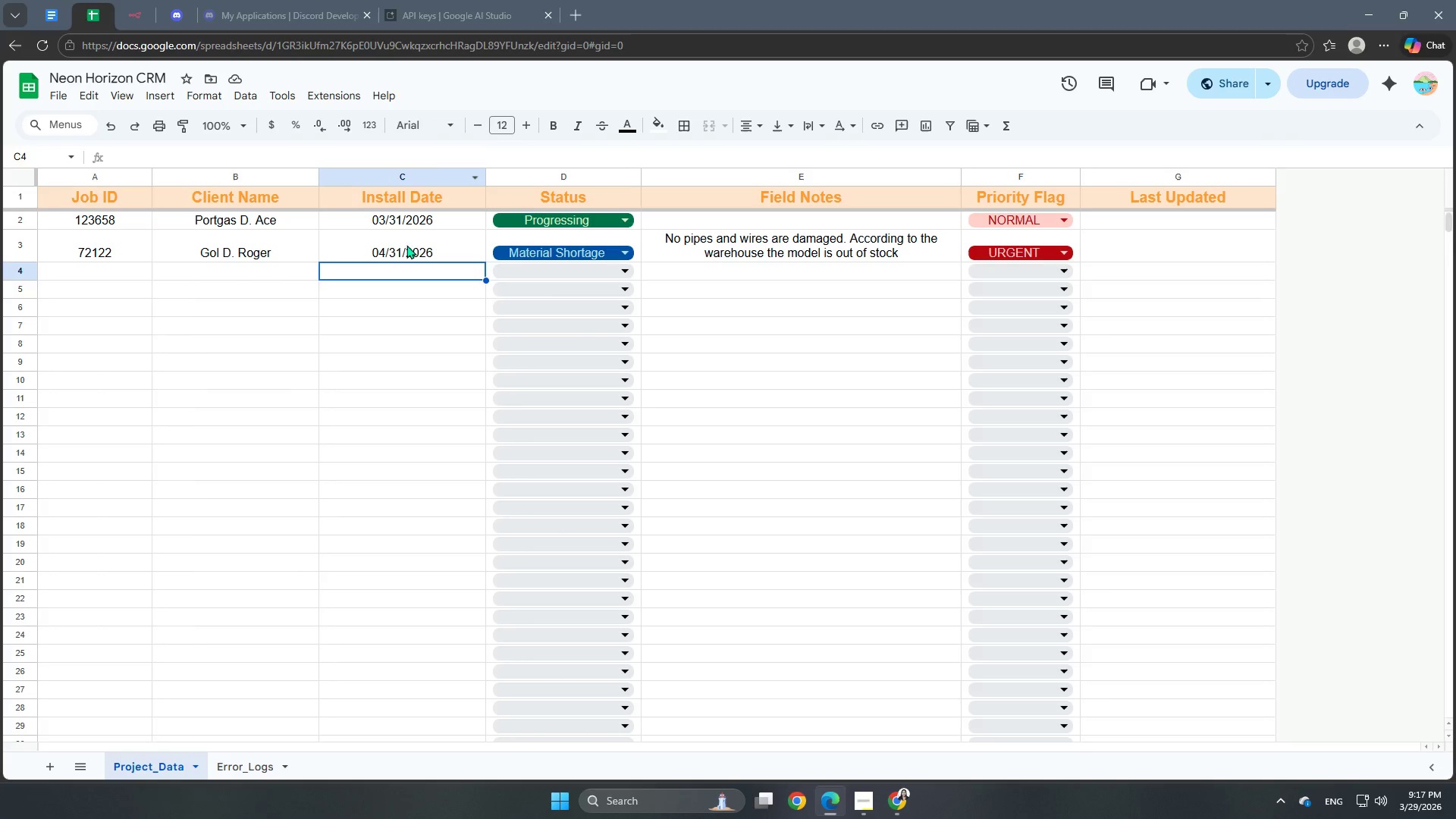 
left_click([398, 223])
 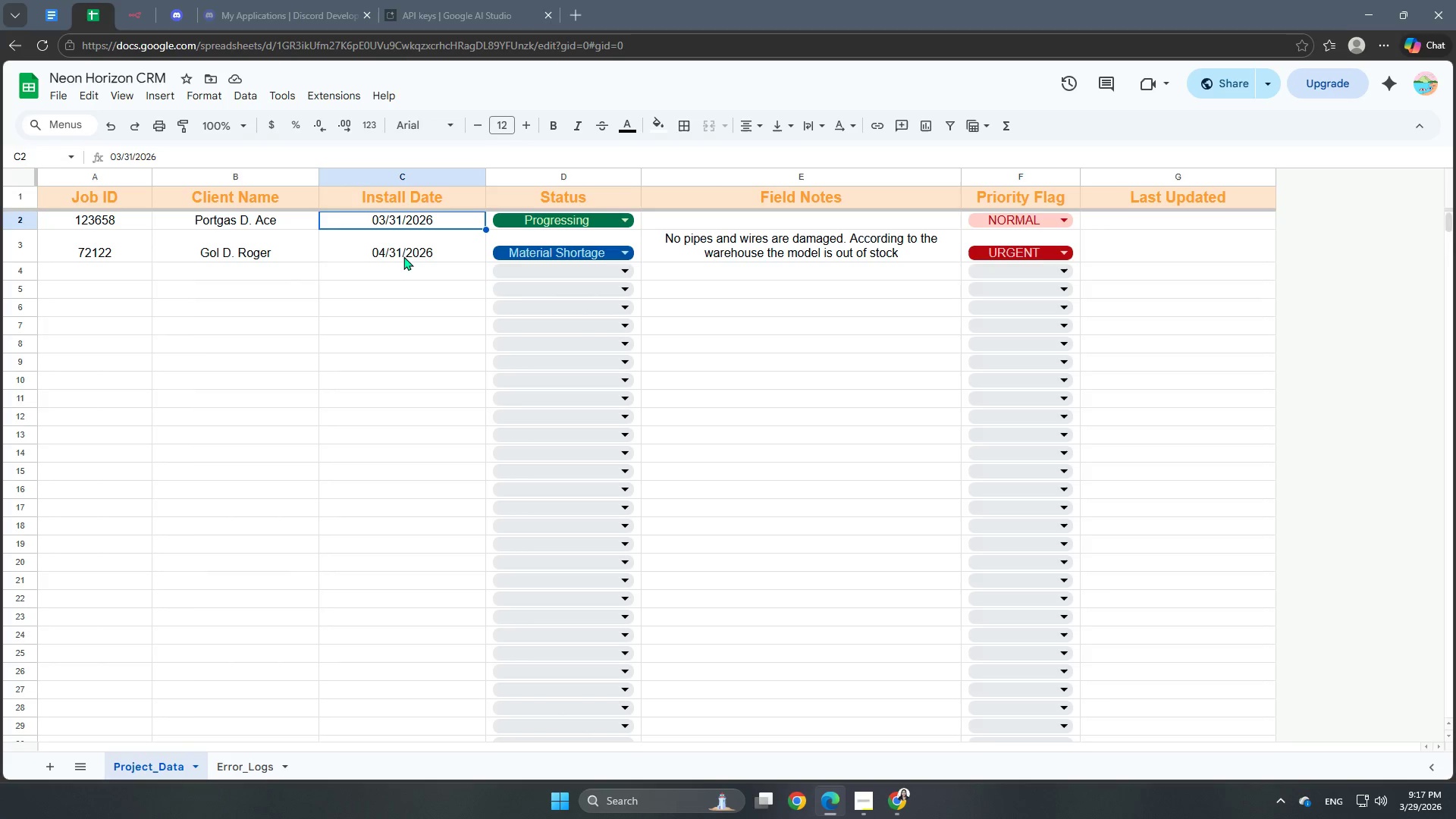 
left_click([400, 255])
 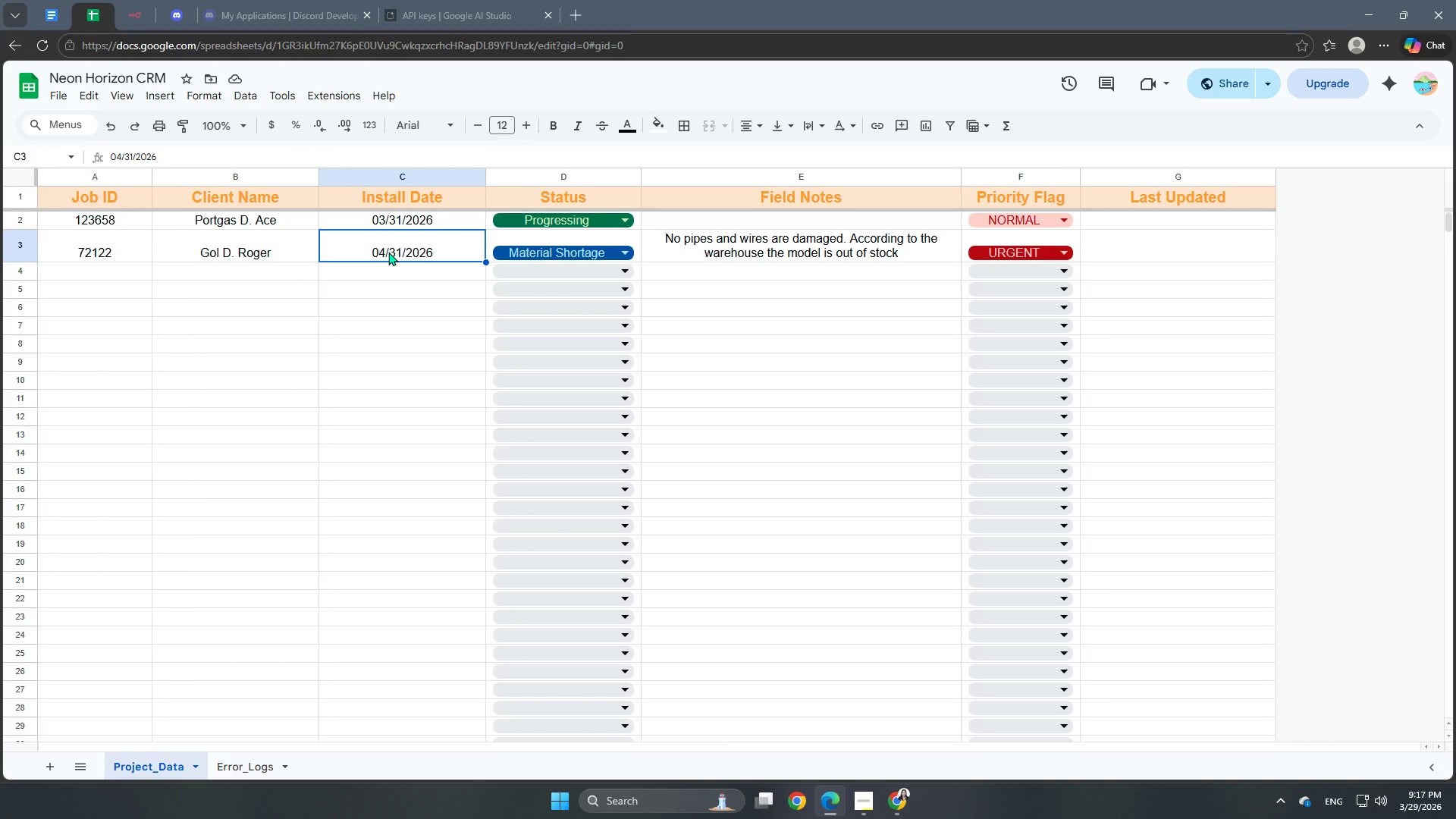 
double_click([388, 252])
 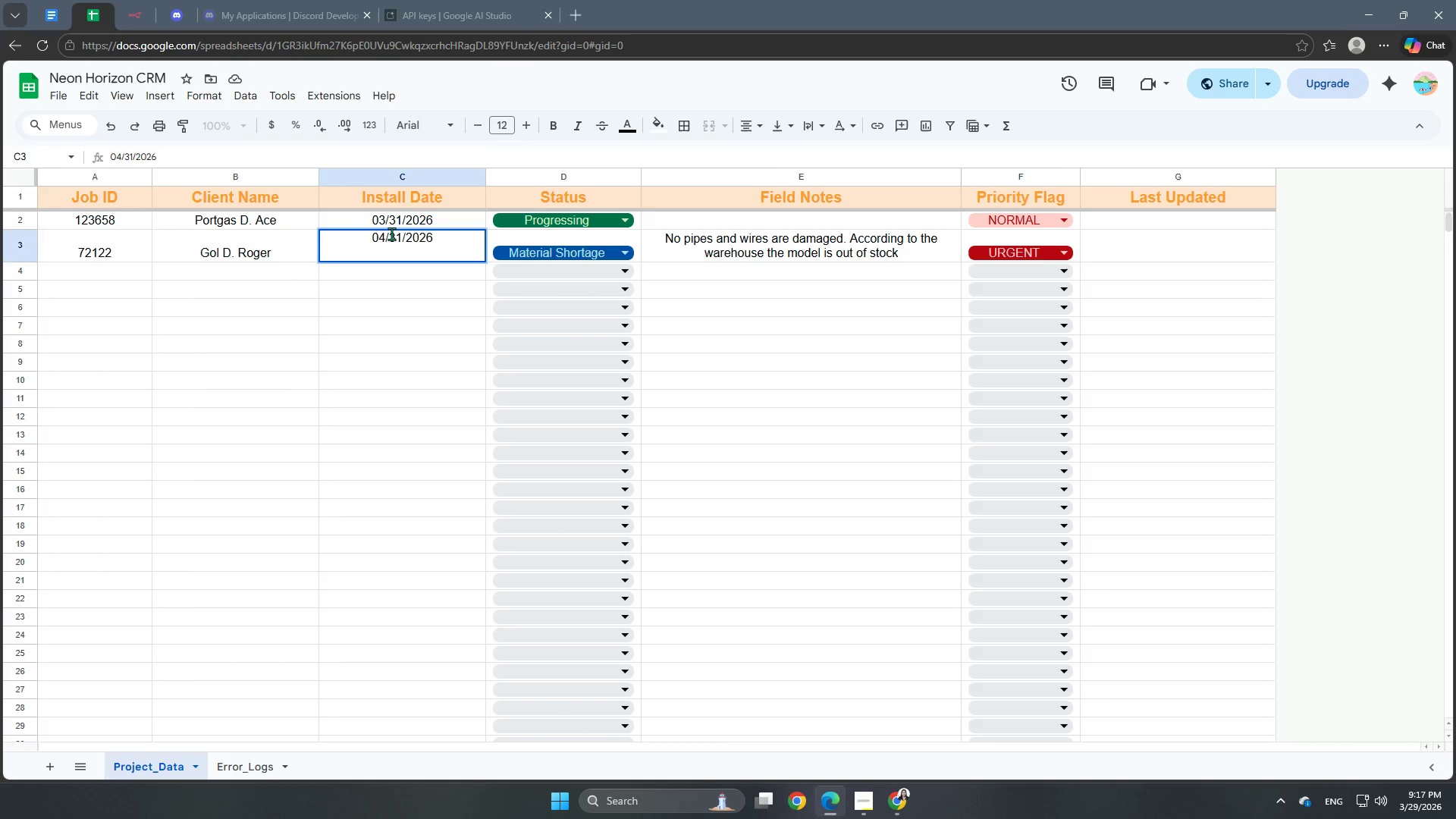 
left_click([386, 234])
 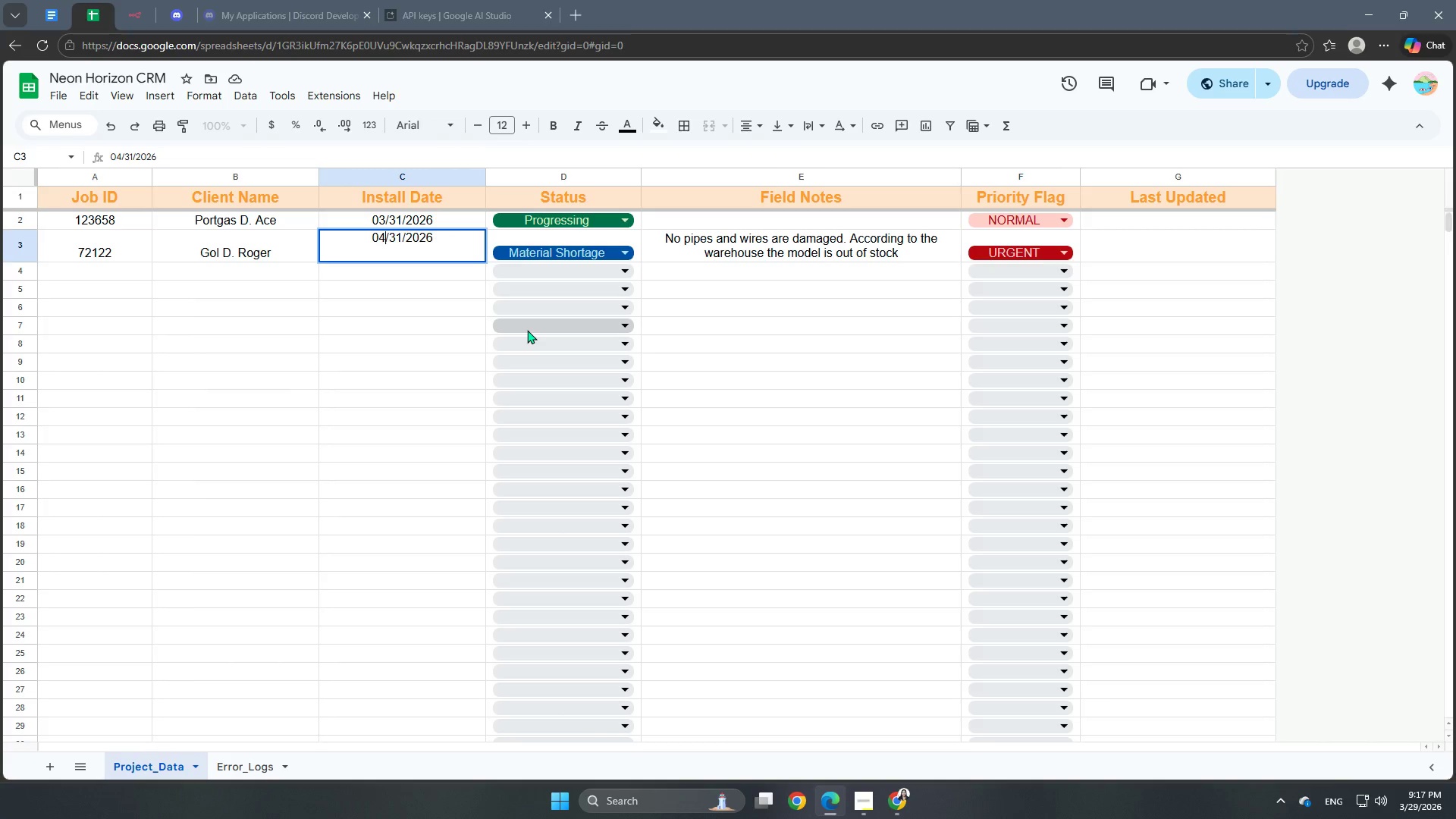 
key(Backspace)
 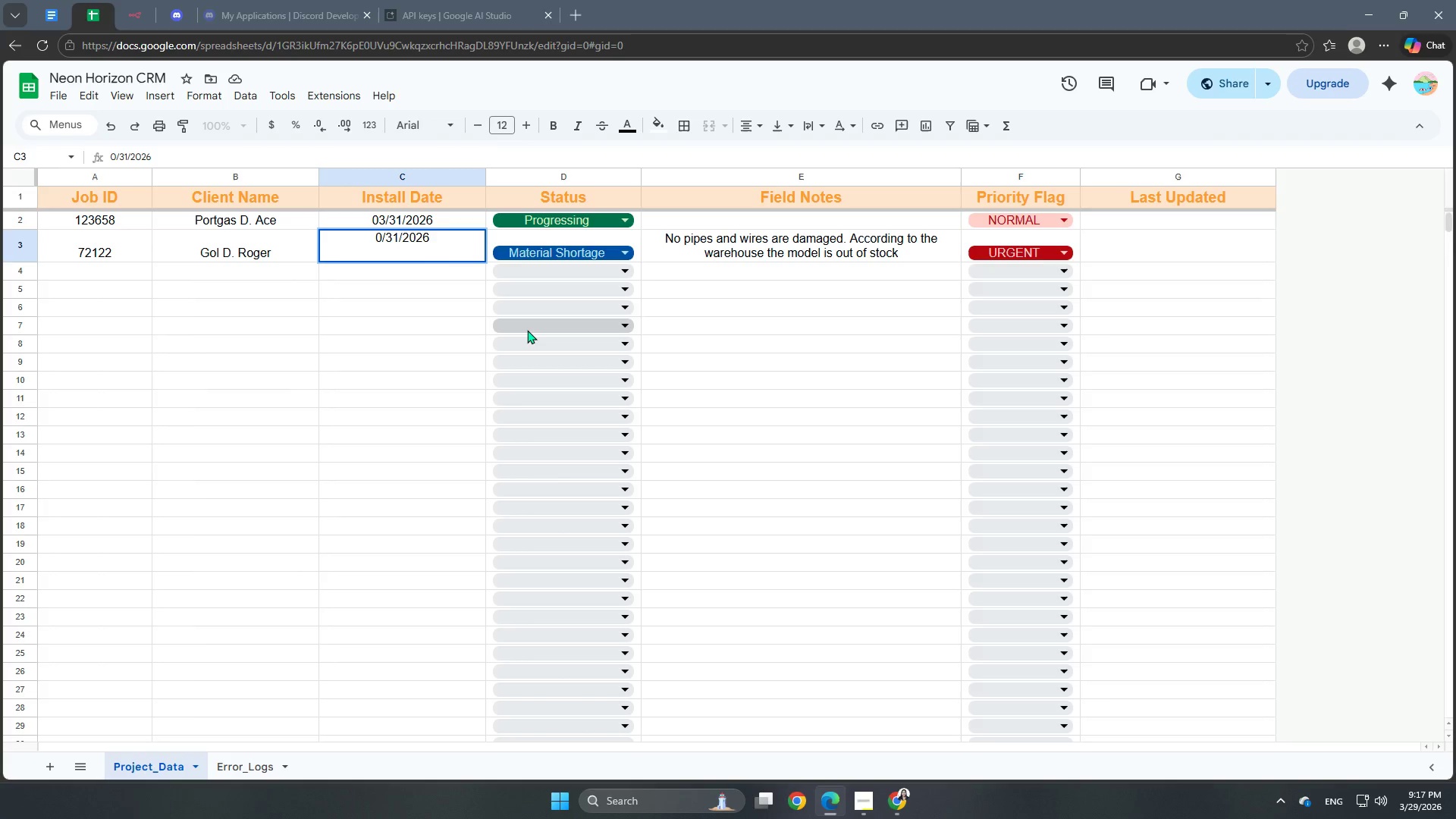 
key(Numpad5)
 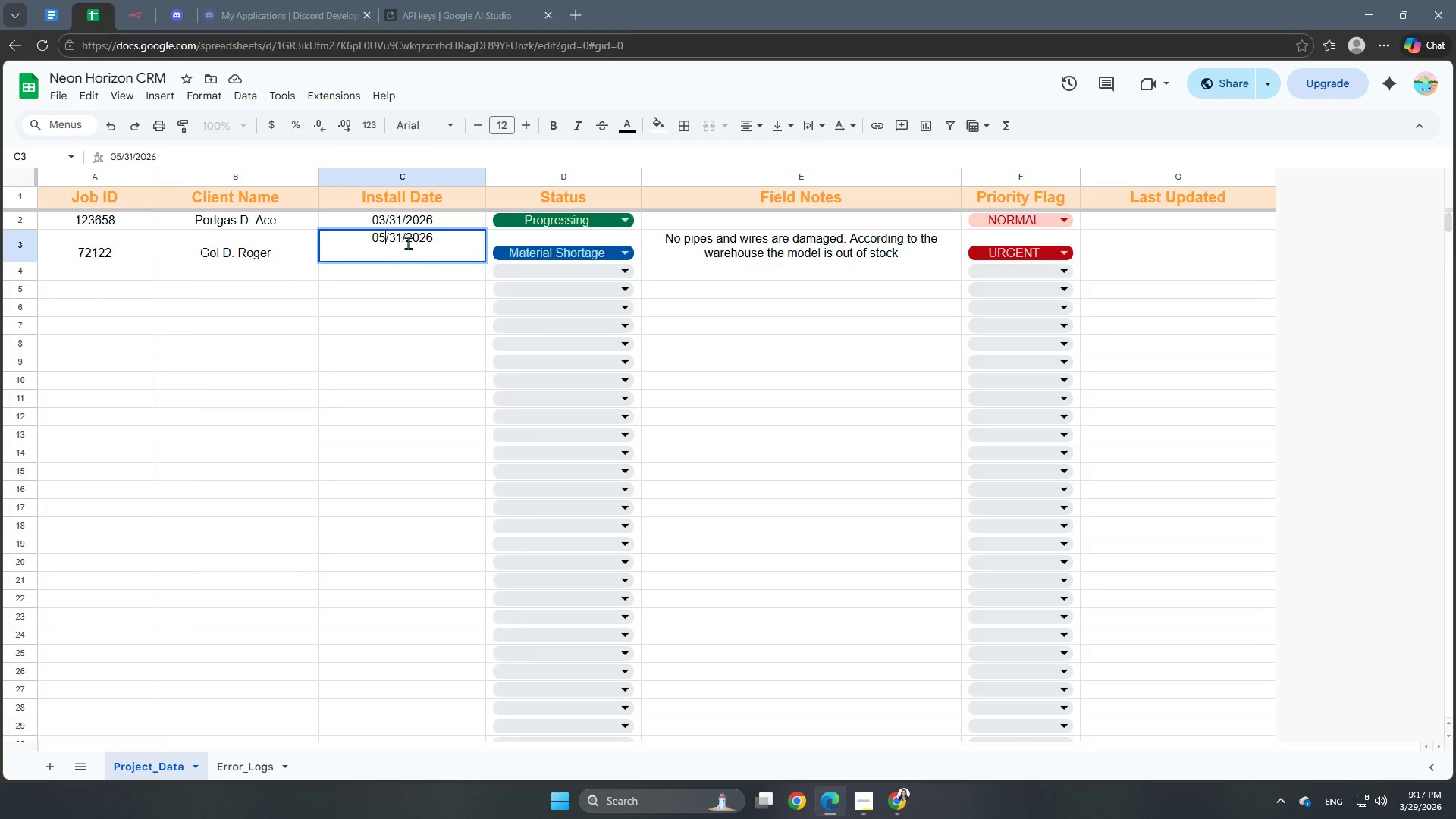 
left_click([400, 241])
 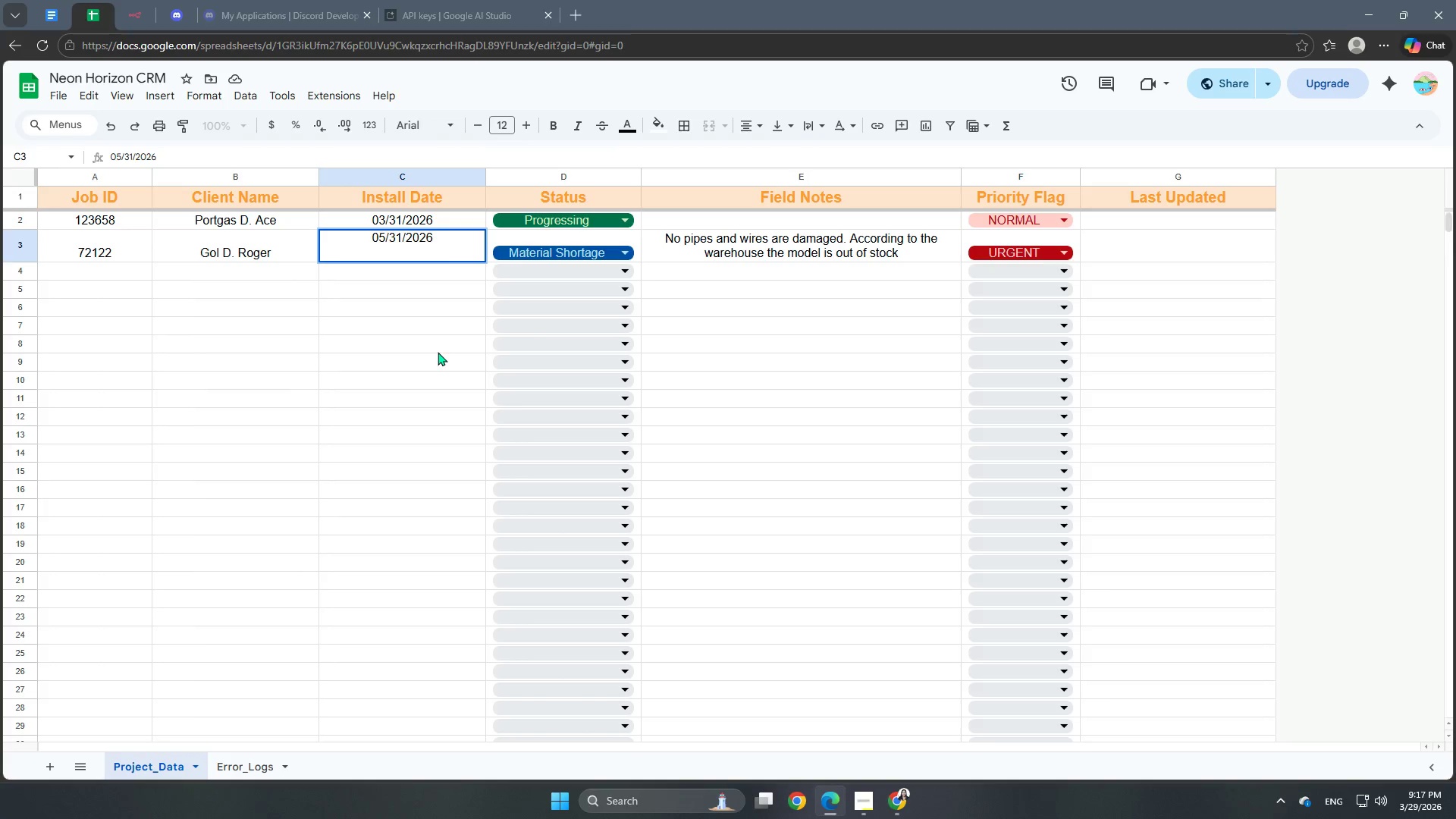 
key(Backspace)
 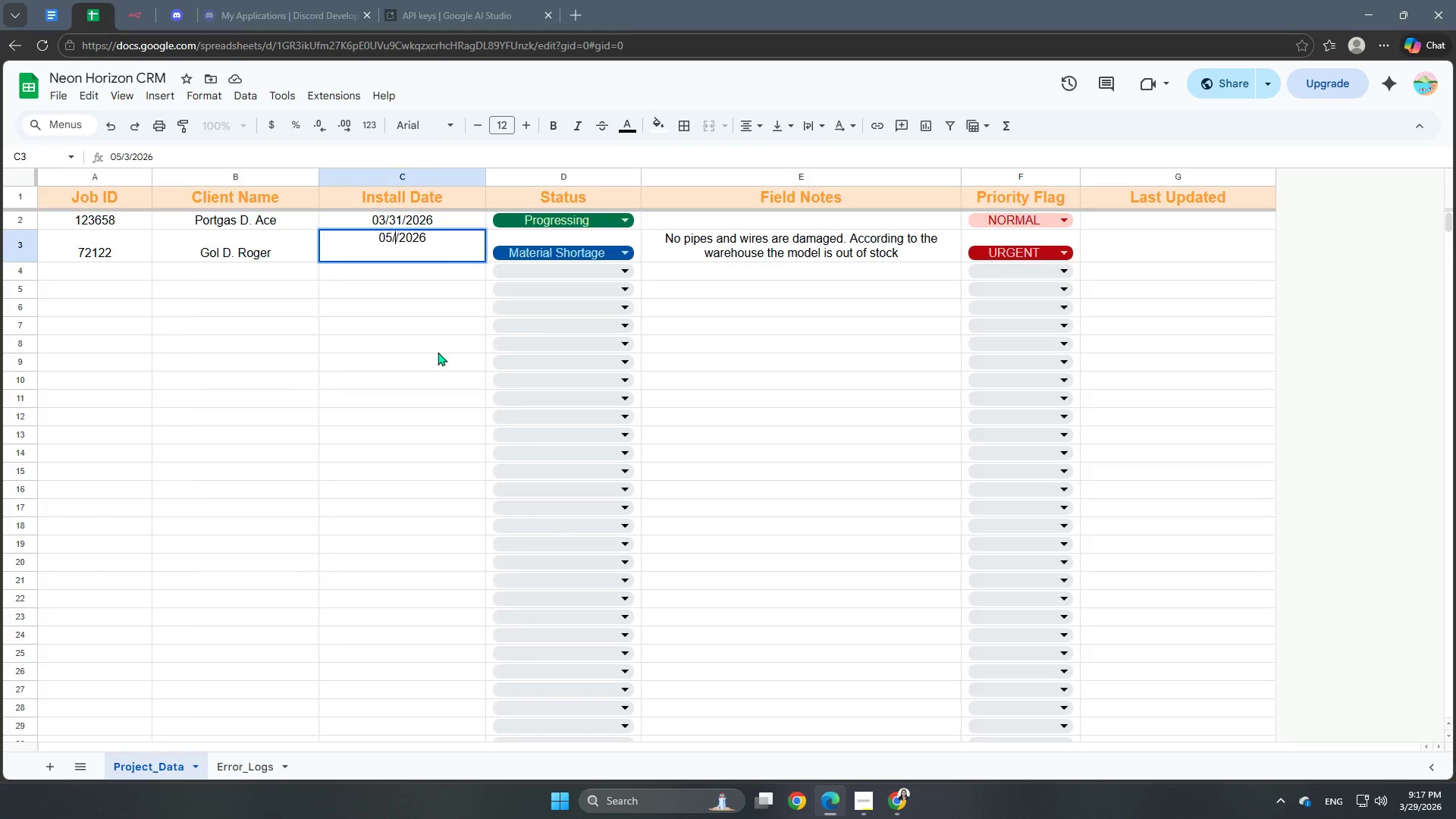 
key(Backspace)
 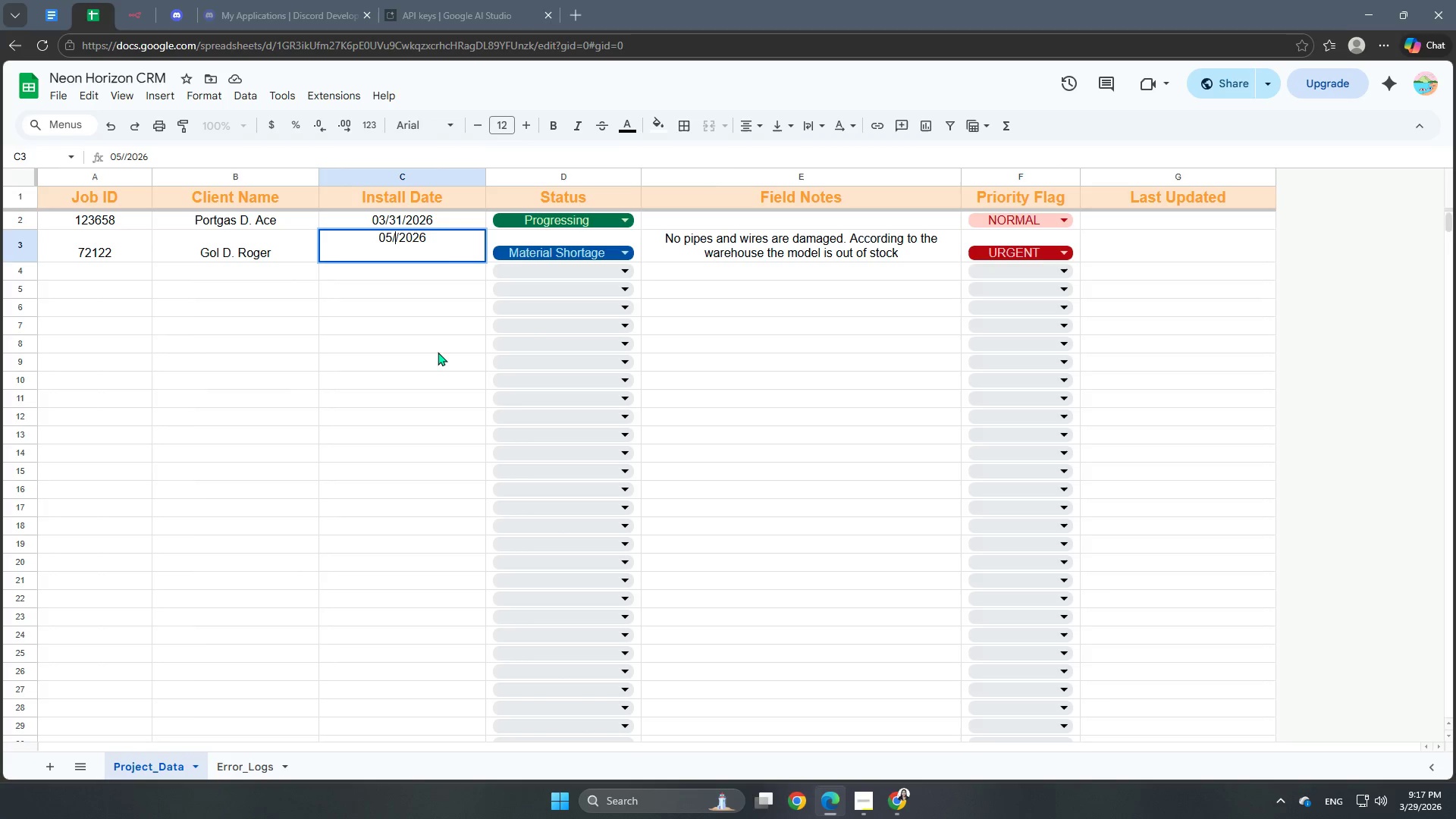 
key(Numpad0)
 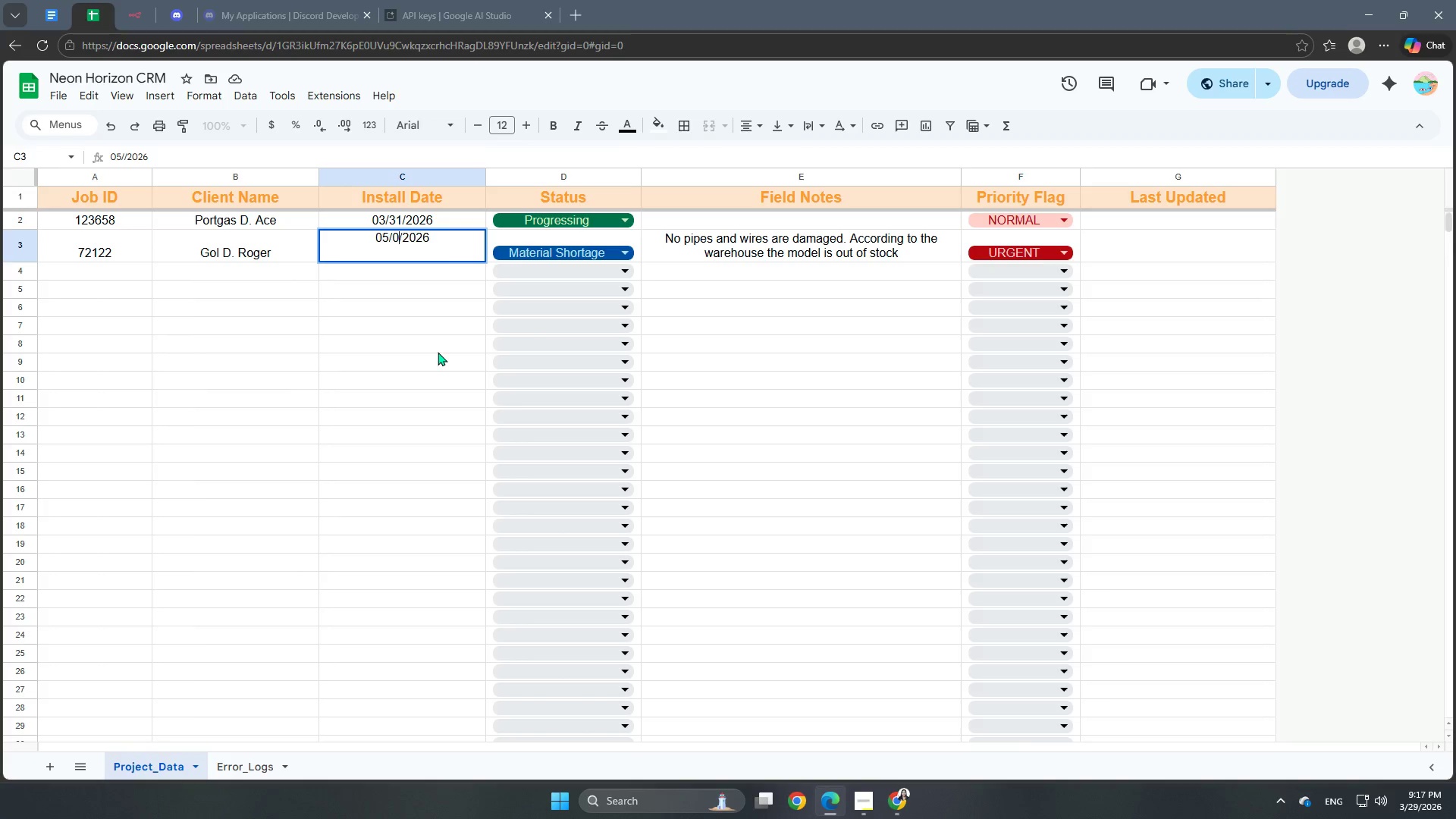 
key(Numpad6)
 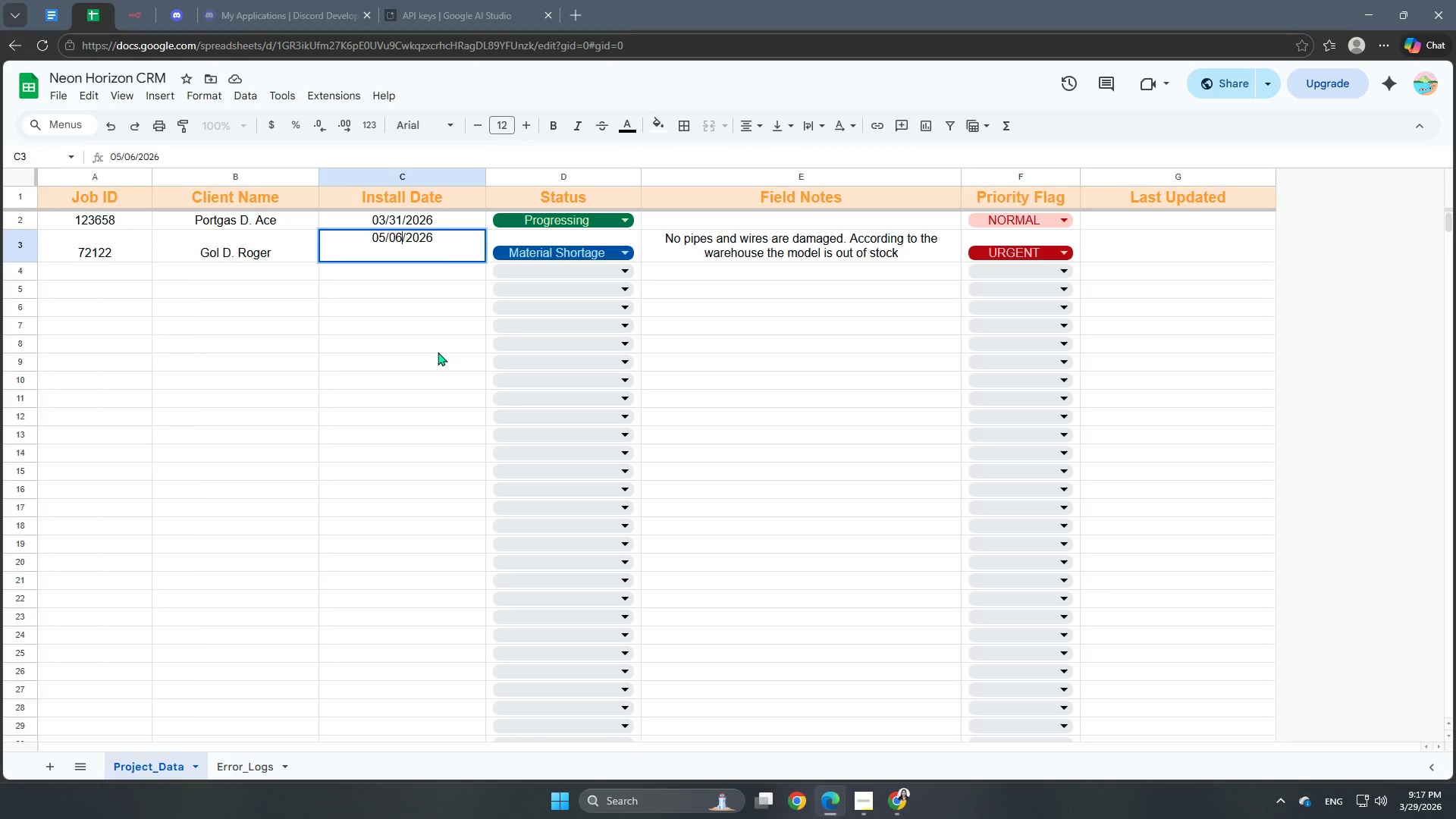 
left_click([428, 325])
 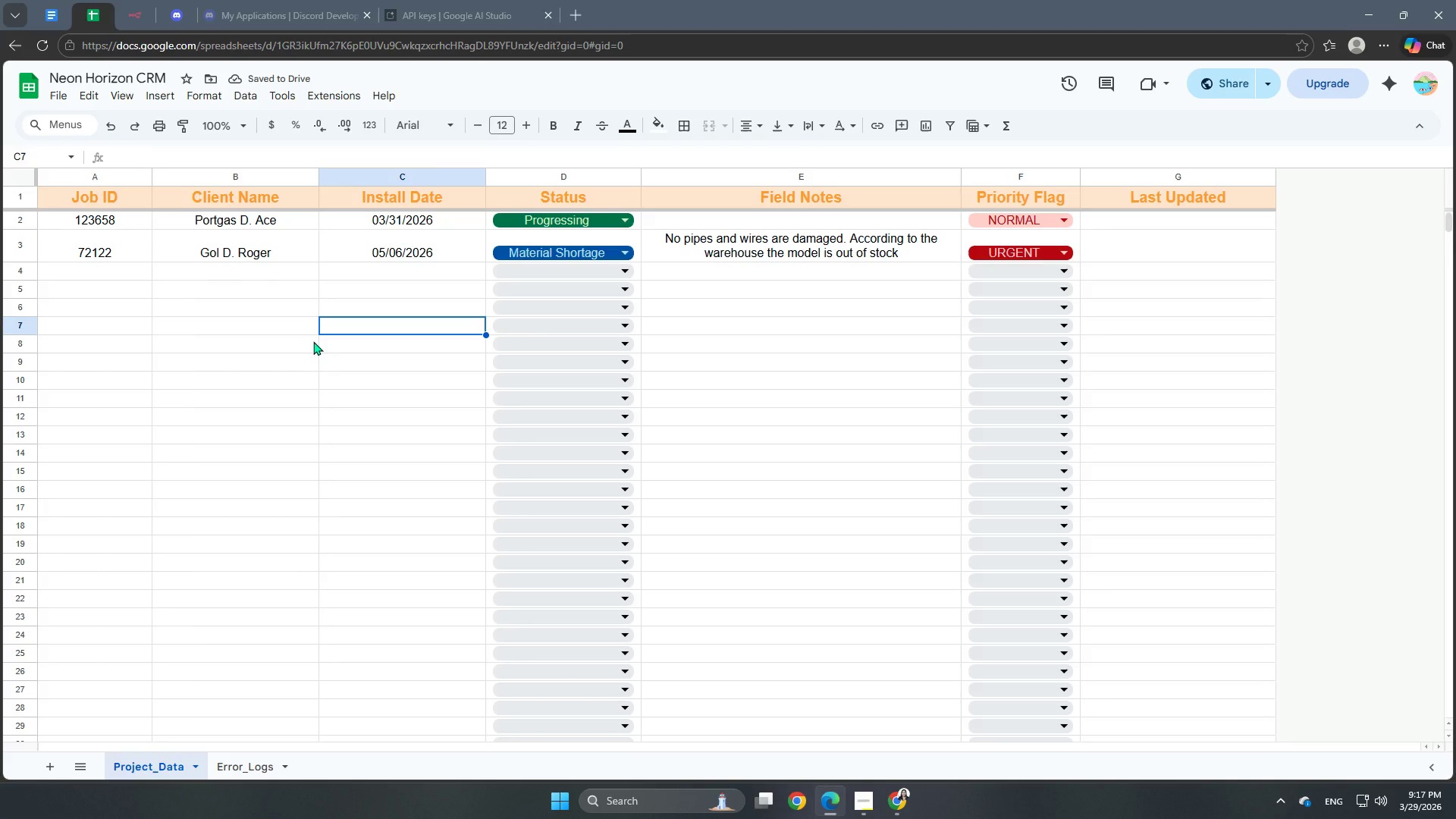 
left_click([139, 8])
 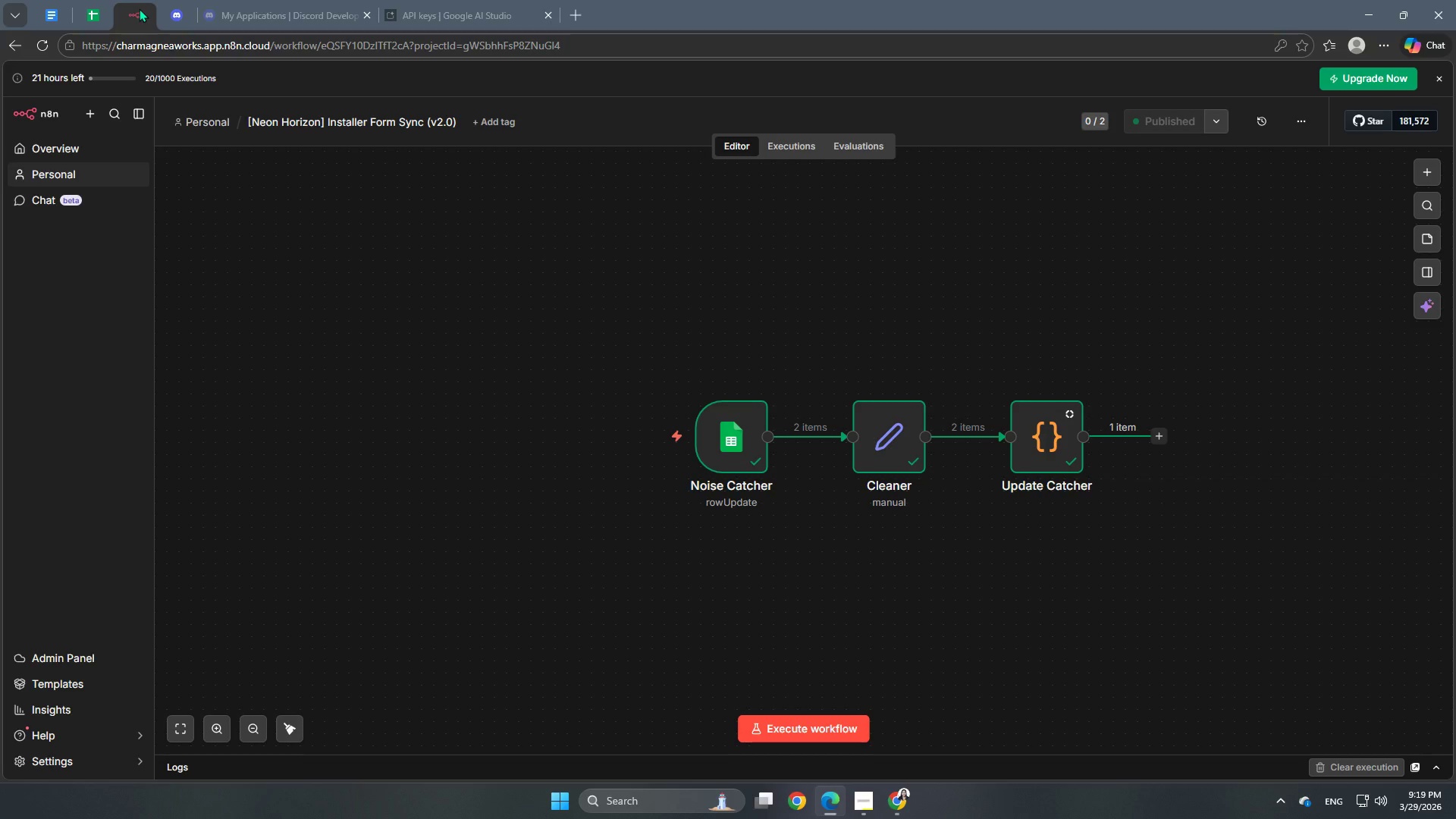 
wait(122.12)
 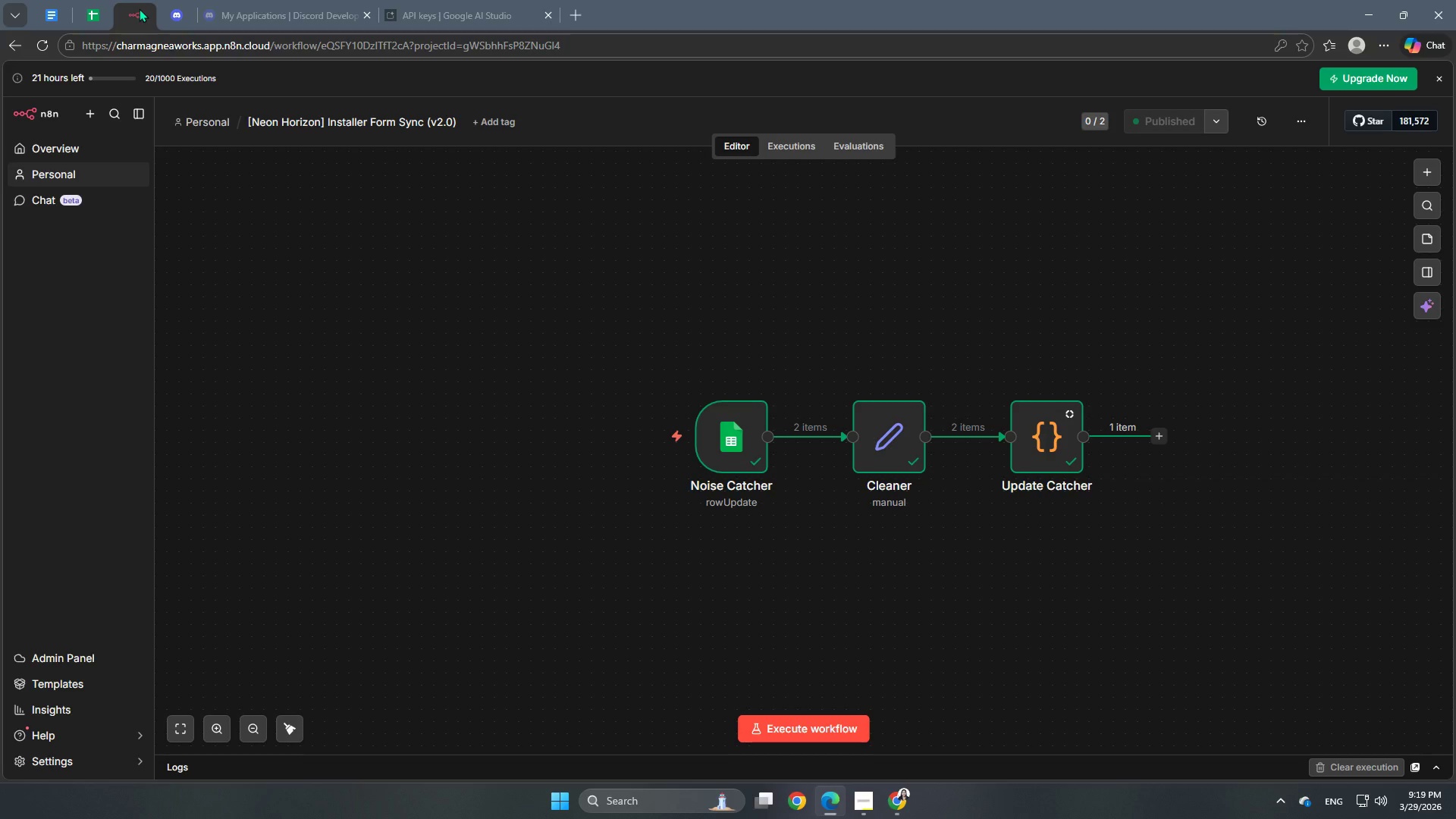 
double_click([1030, 452])
 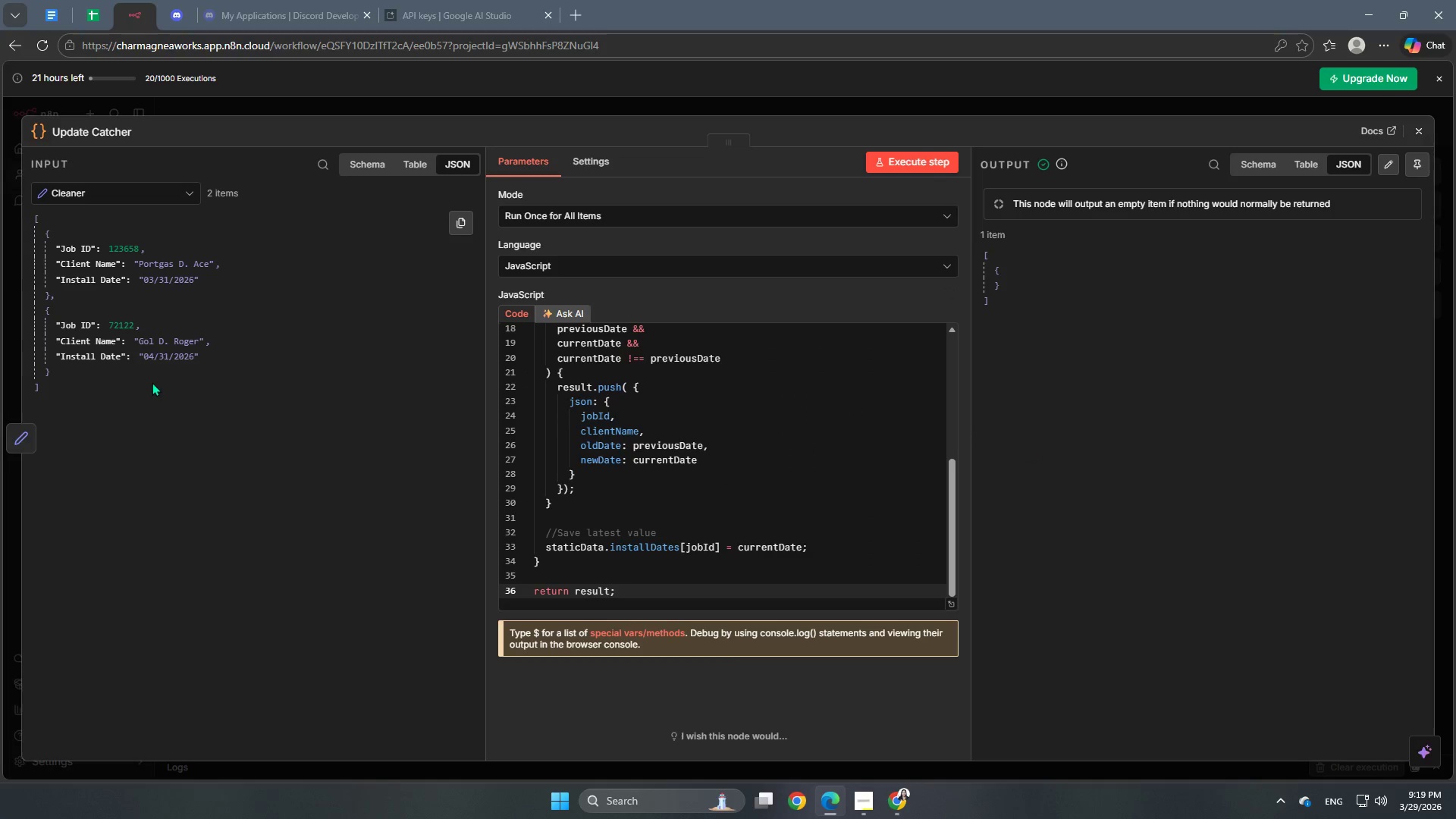 
wait(10.98)
 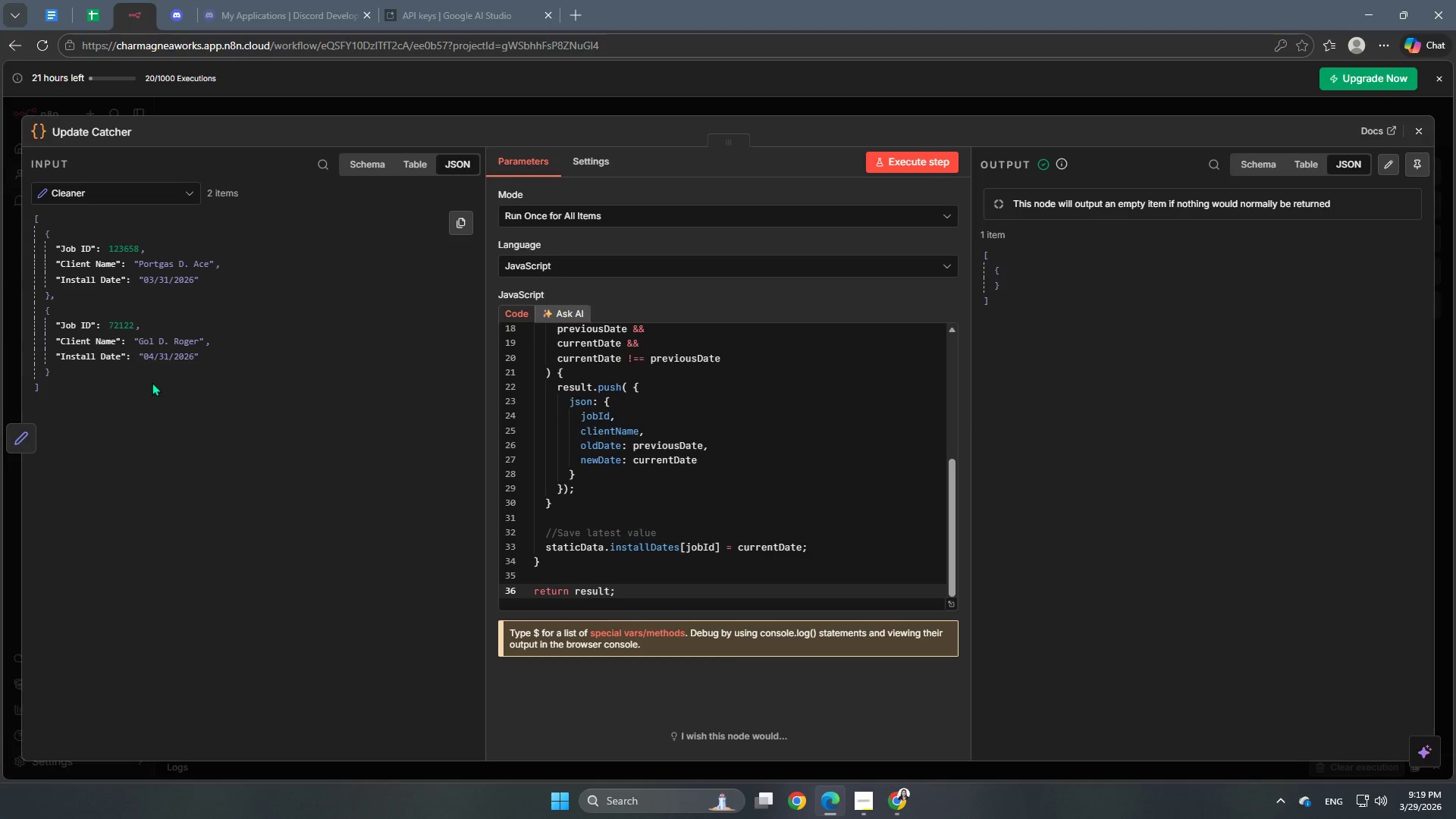 
left_click([1351, 165])
 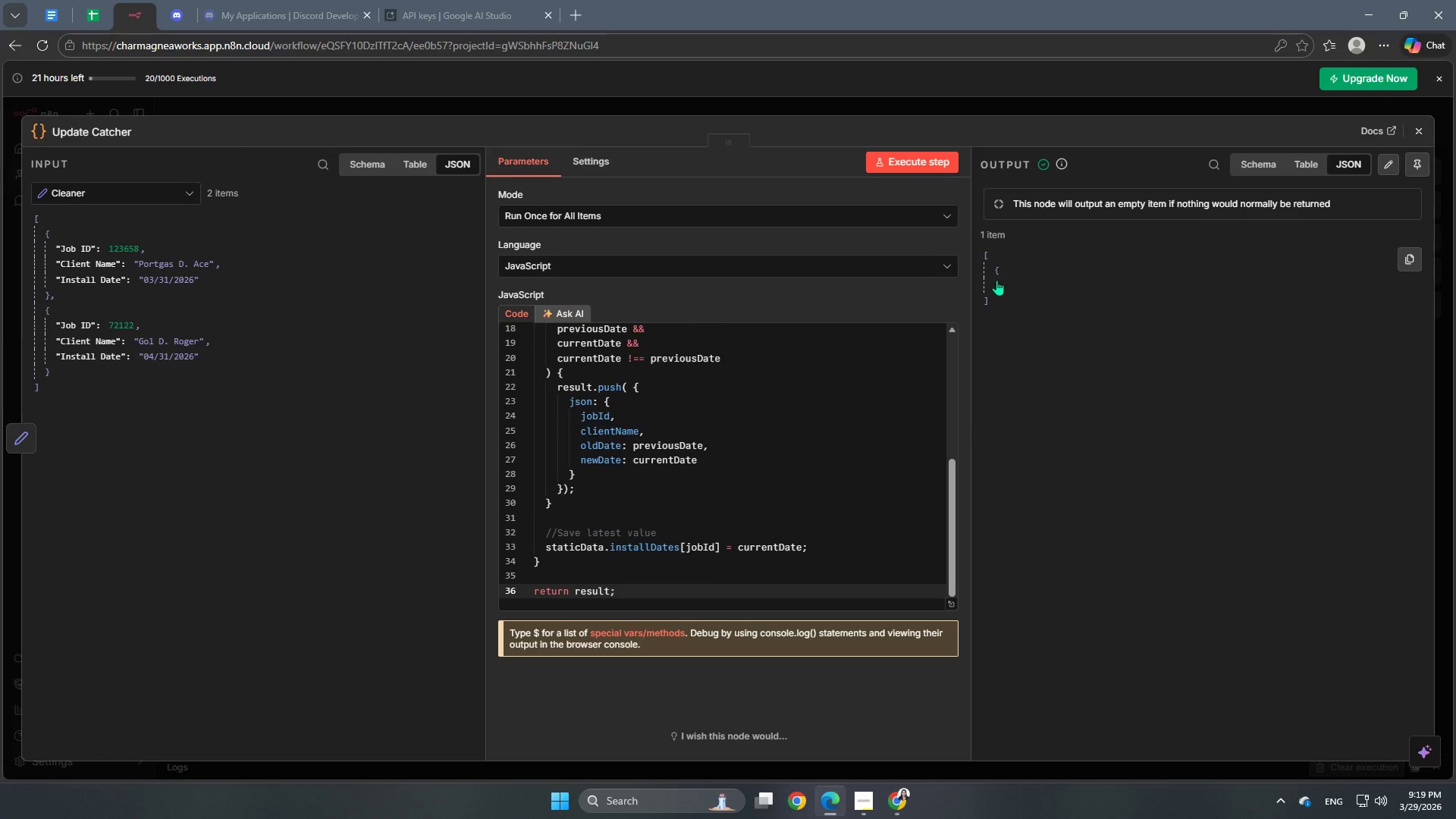 
scroll: coordinate [768, 413], scroll_direction: up, amount: 9.0
 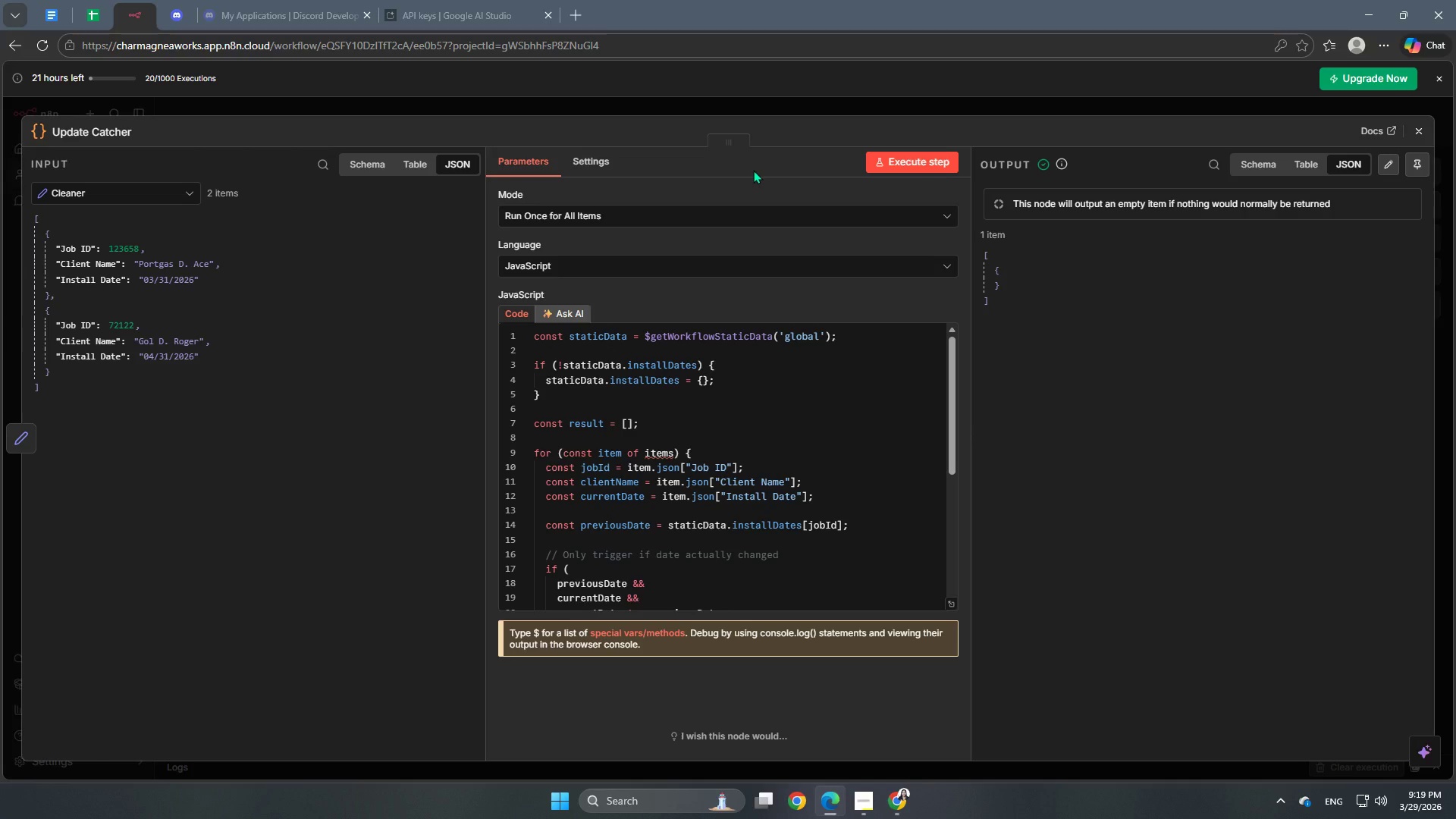 
wait(5.3)
 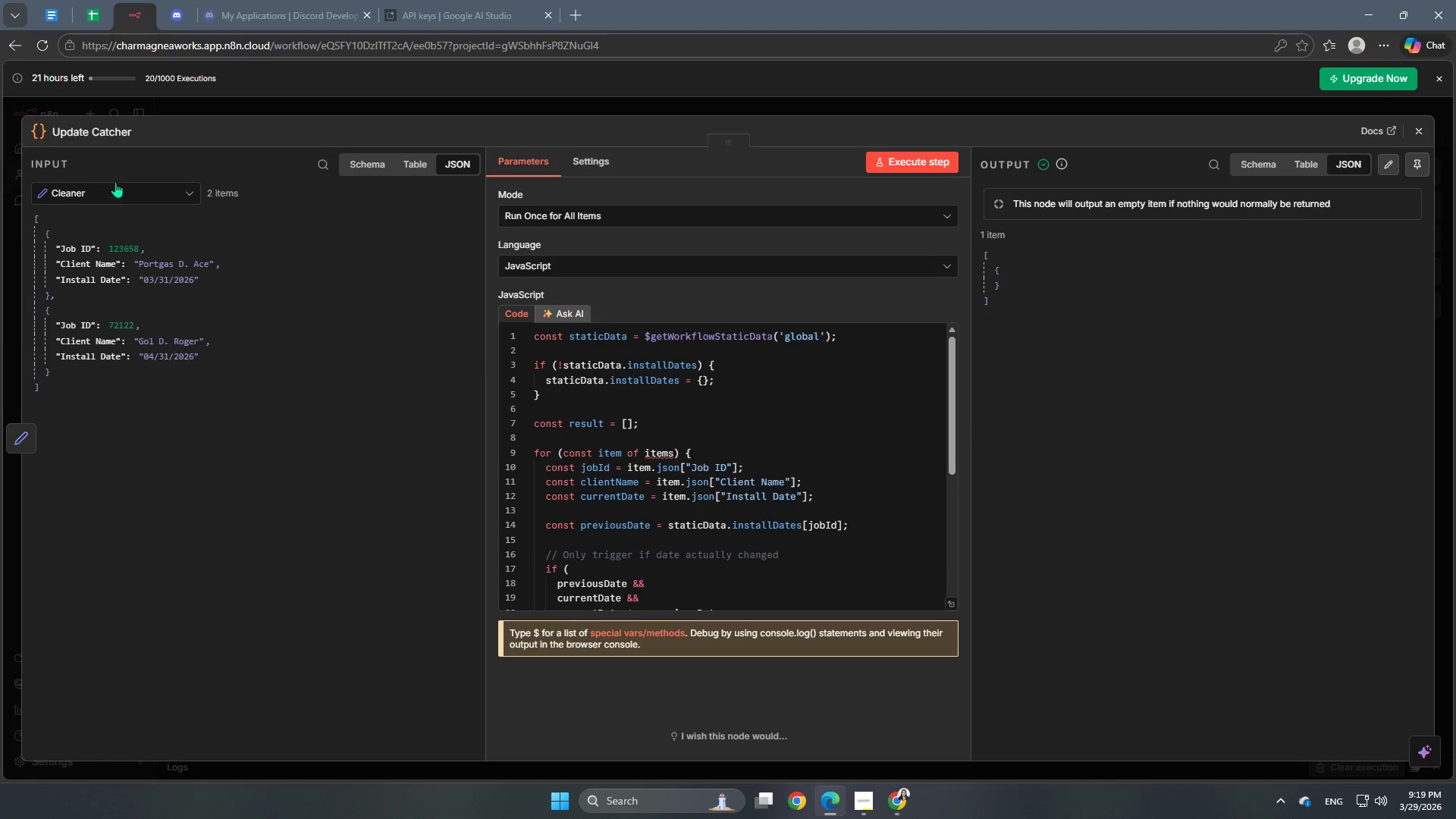 
scroll: coordinate [752, 576], scroll_direction: up, amount: 1.0
 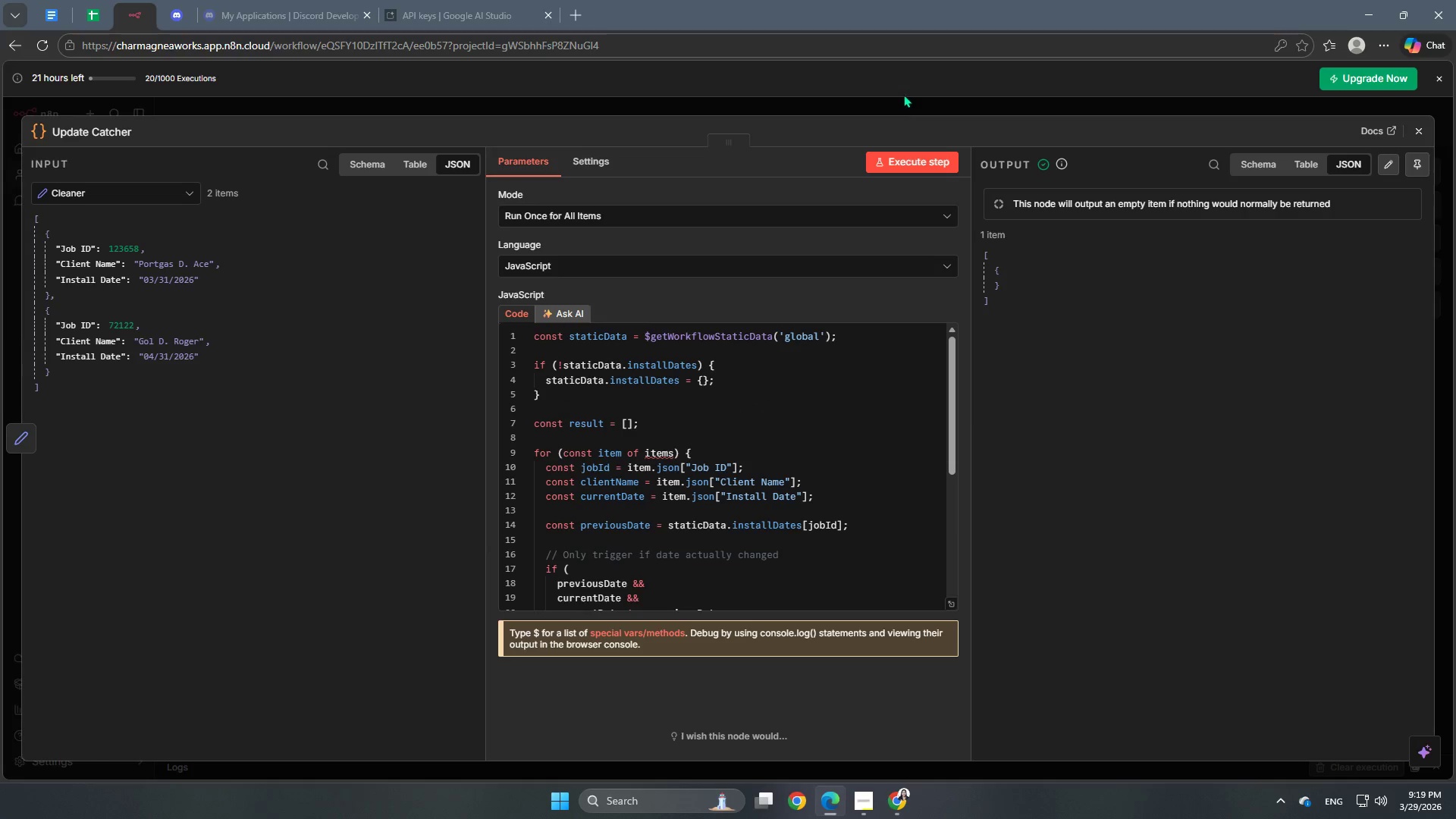 
left_click([907, 106])
 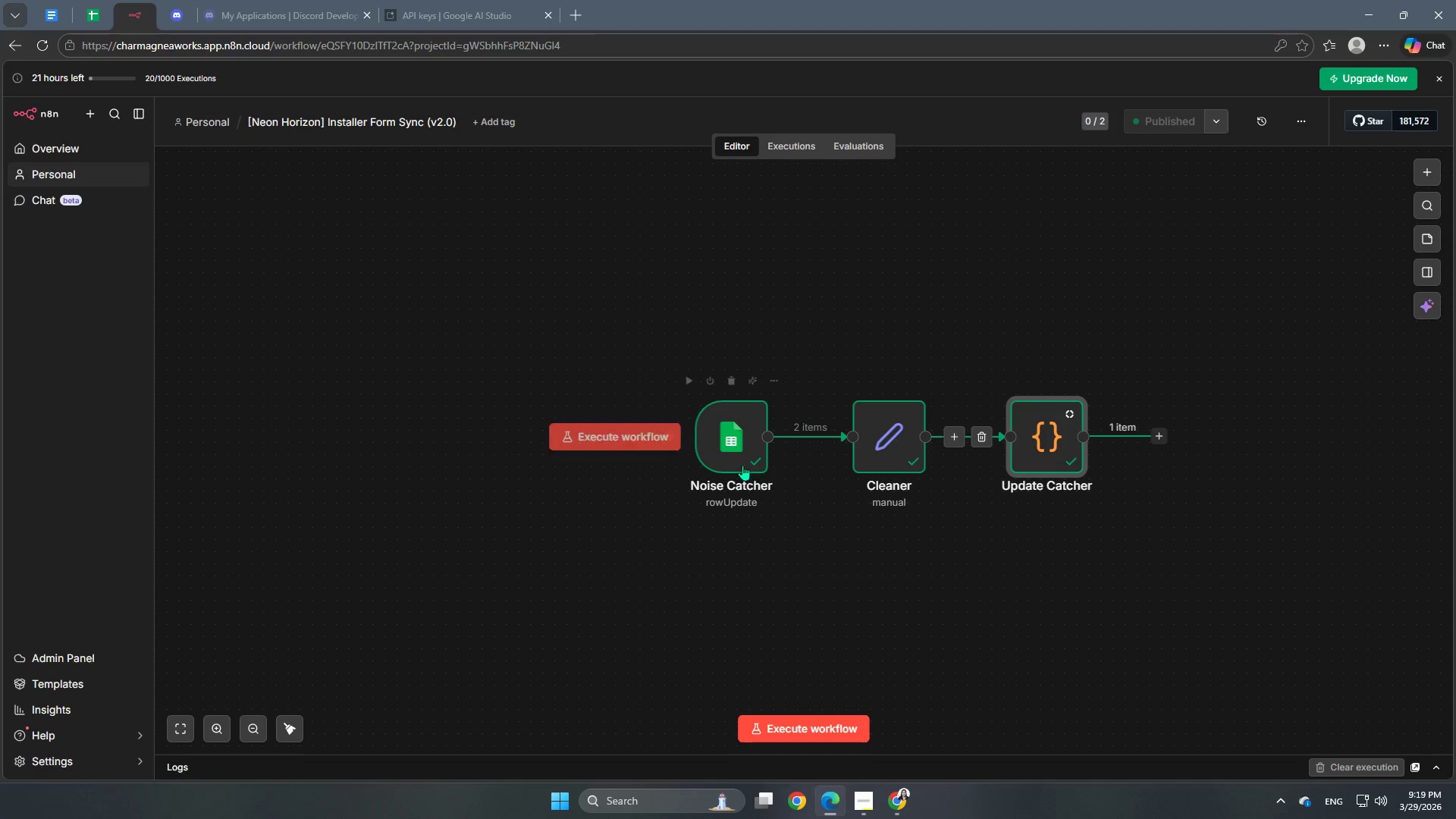 
double_click([740, 444])
 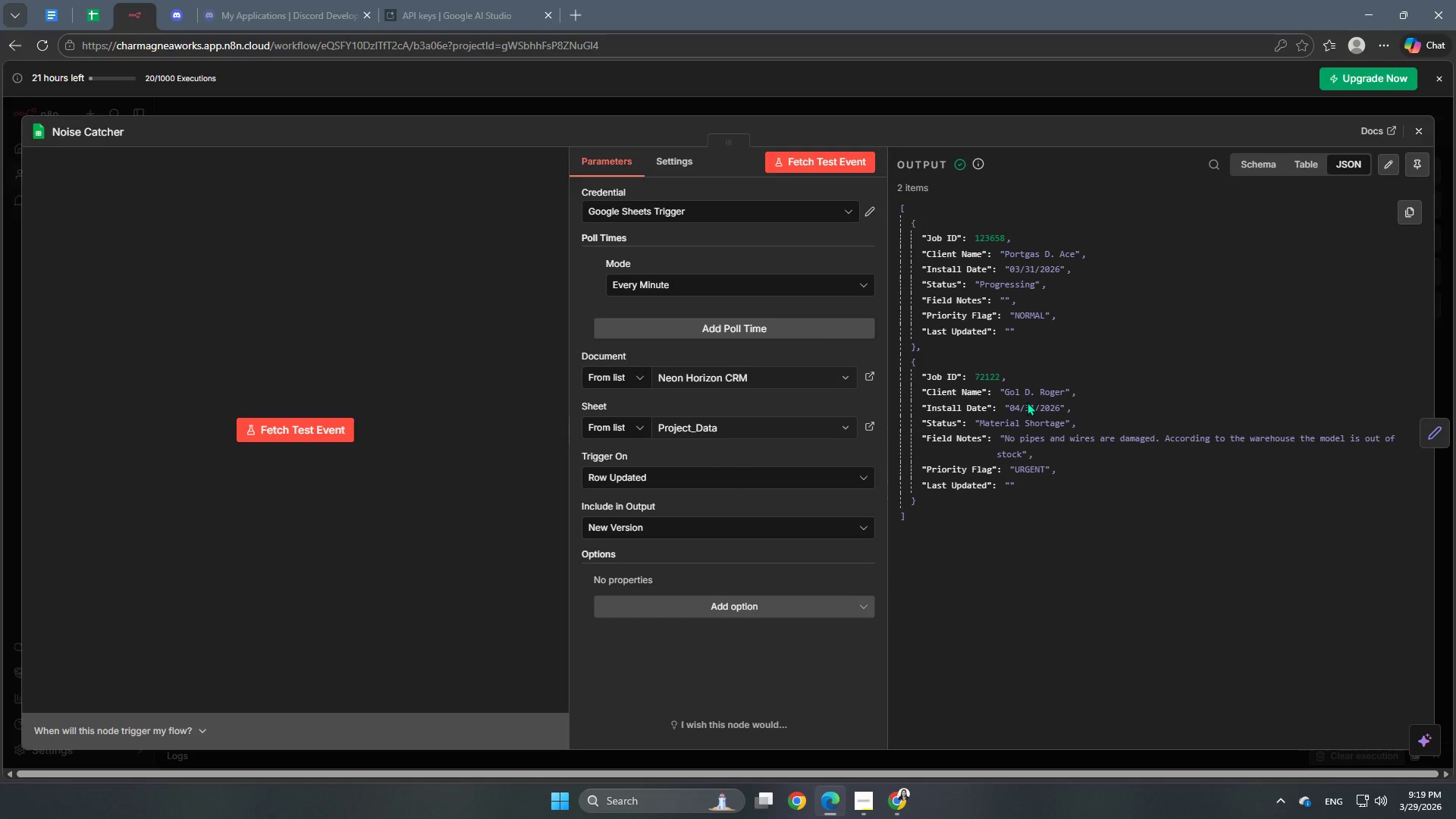 
left_click([88, 20])
 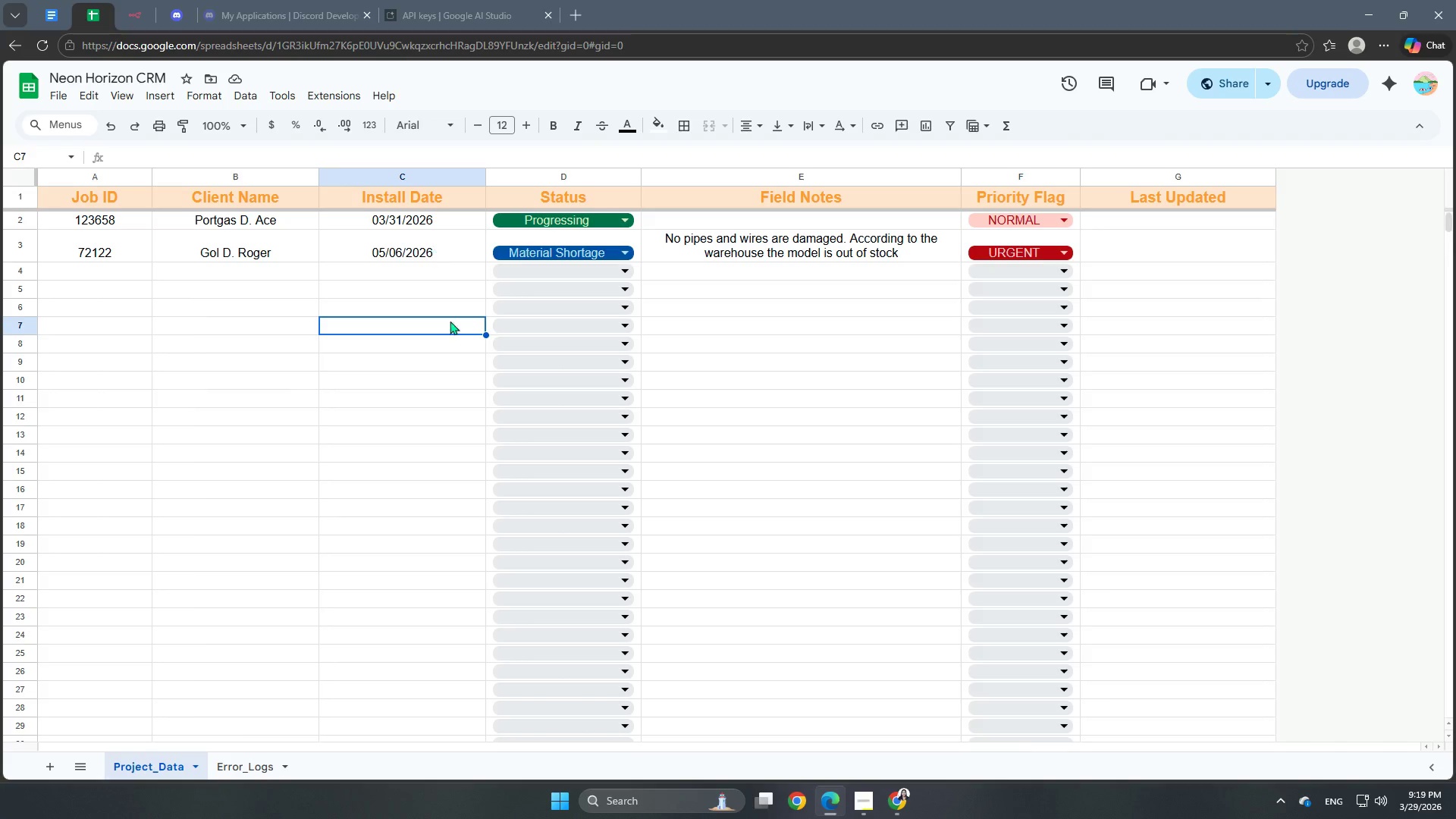 
scroll: coordinate [394, 299], scroll_direction: up, amount: 5.0
 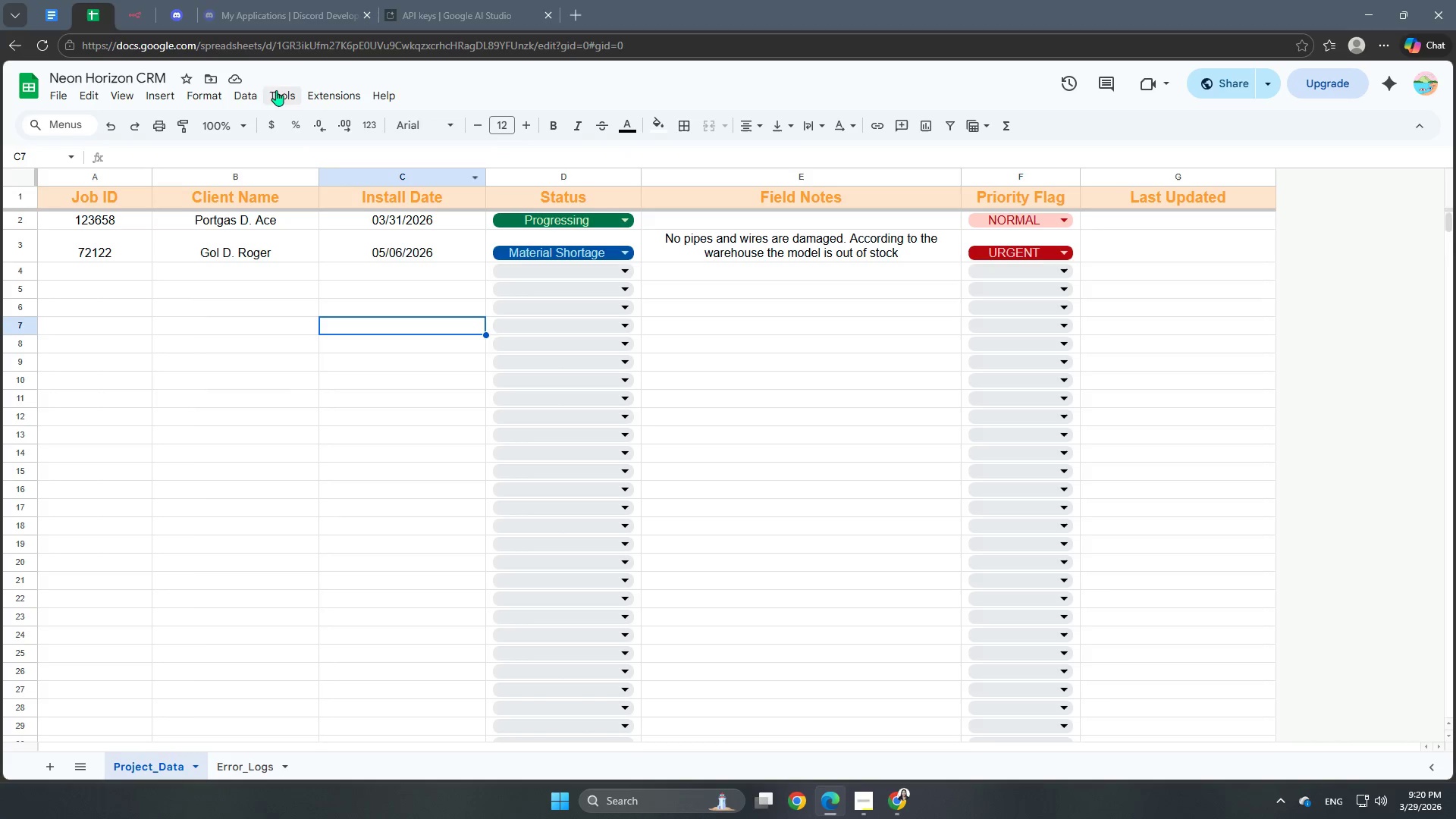 
left_click([131, 9])
 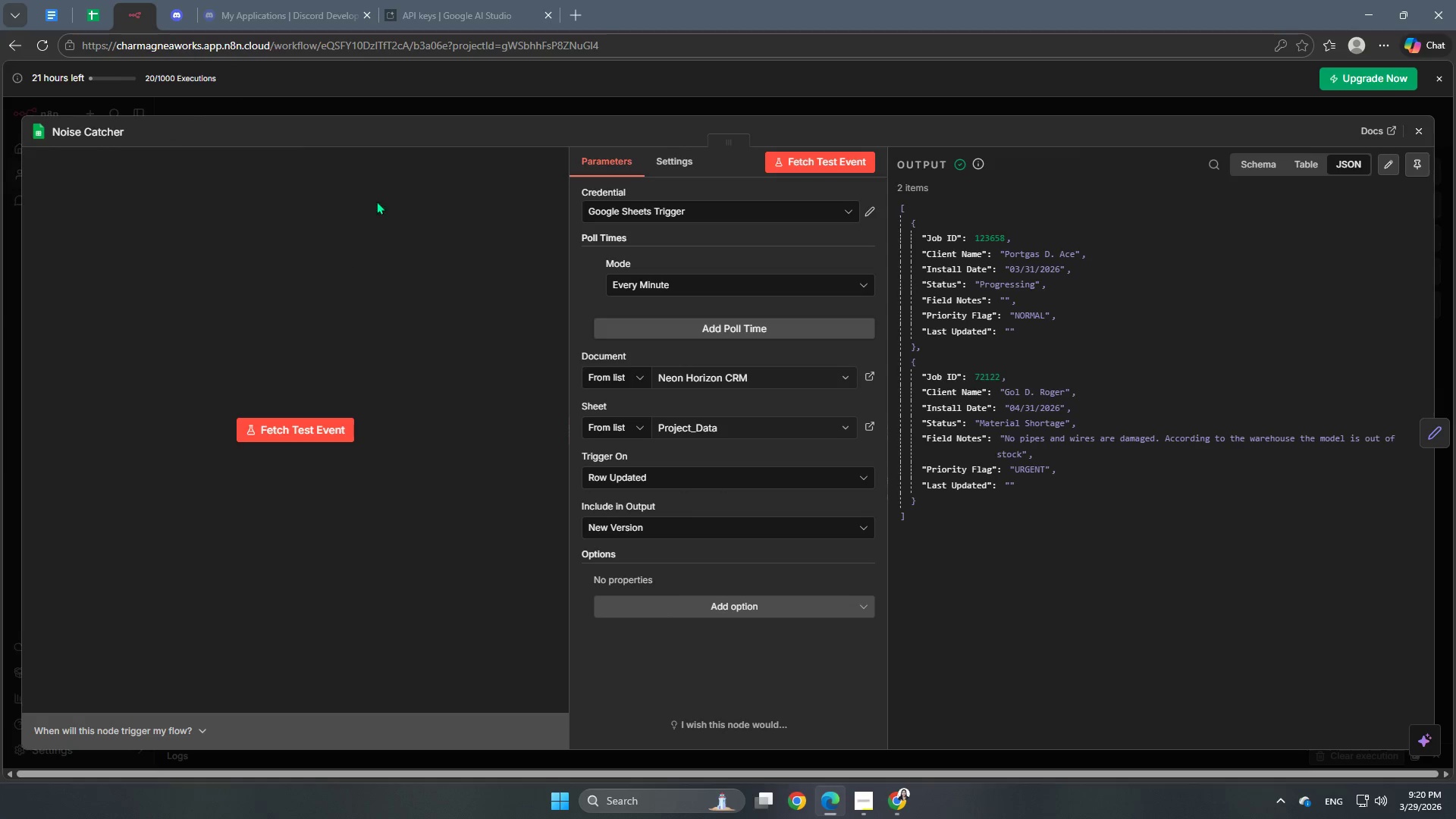 
left_click([451, 109])
 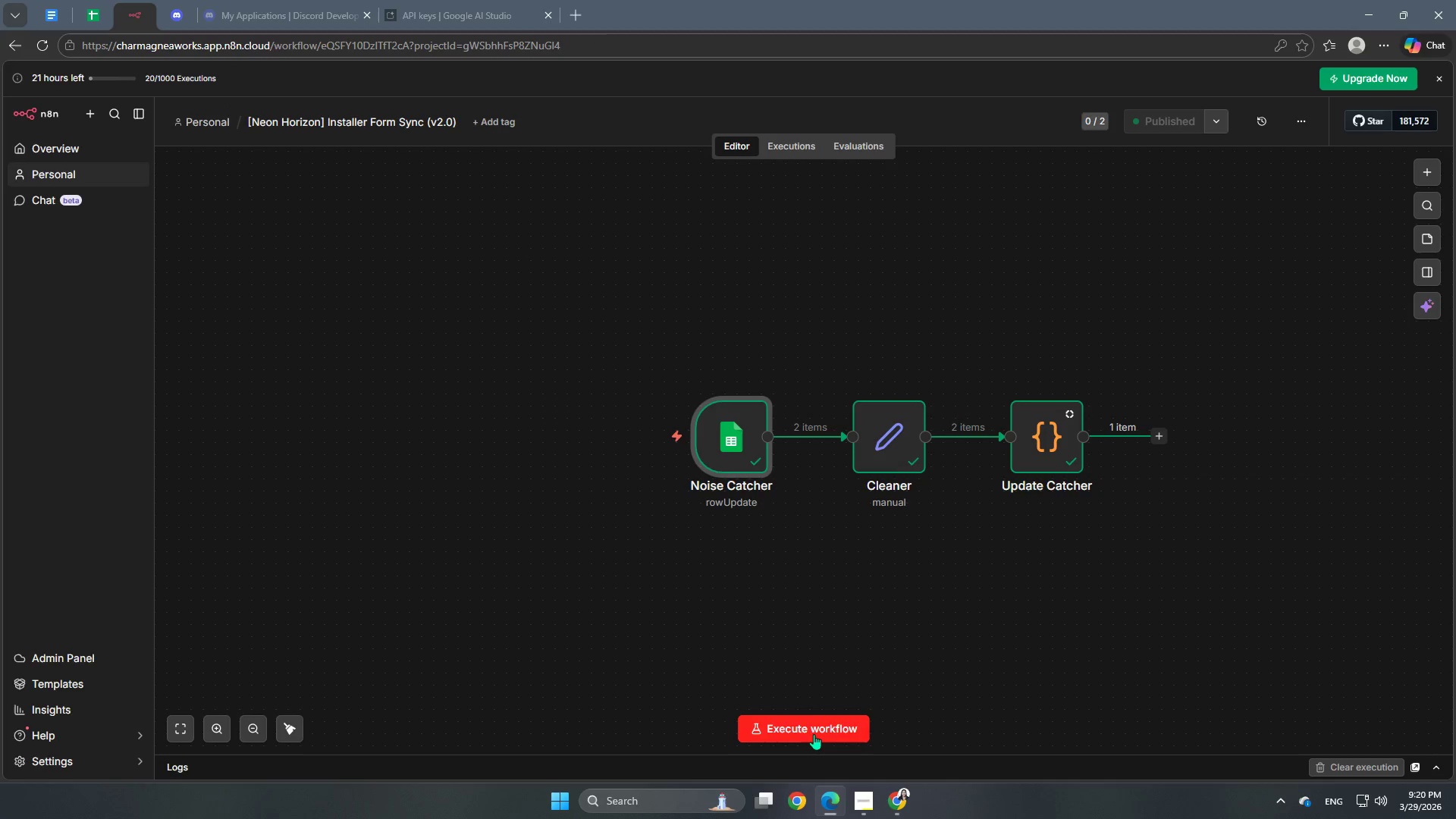 
left_click([813, 720])
 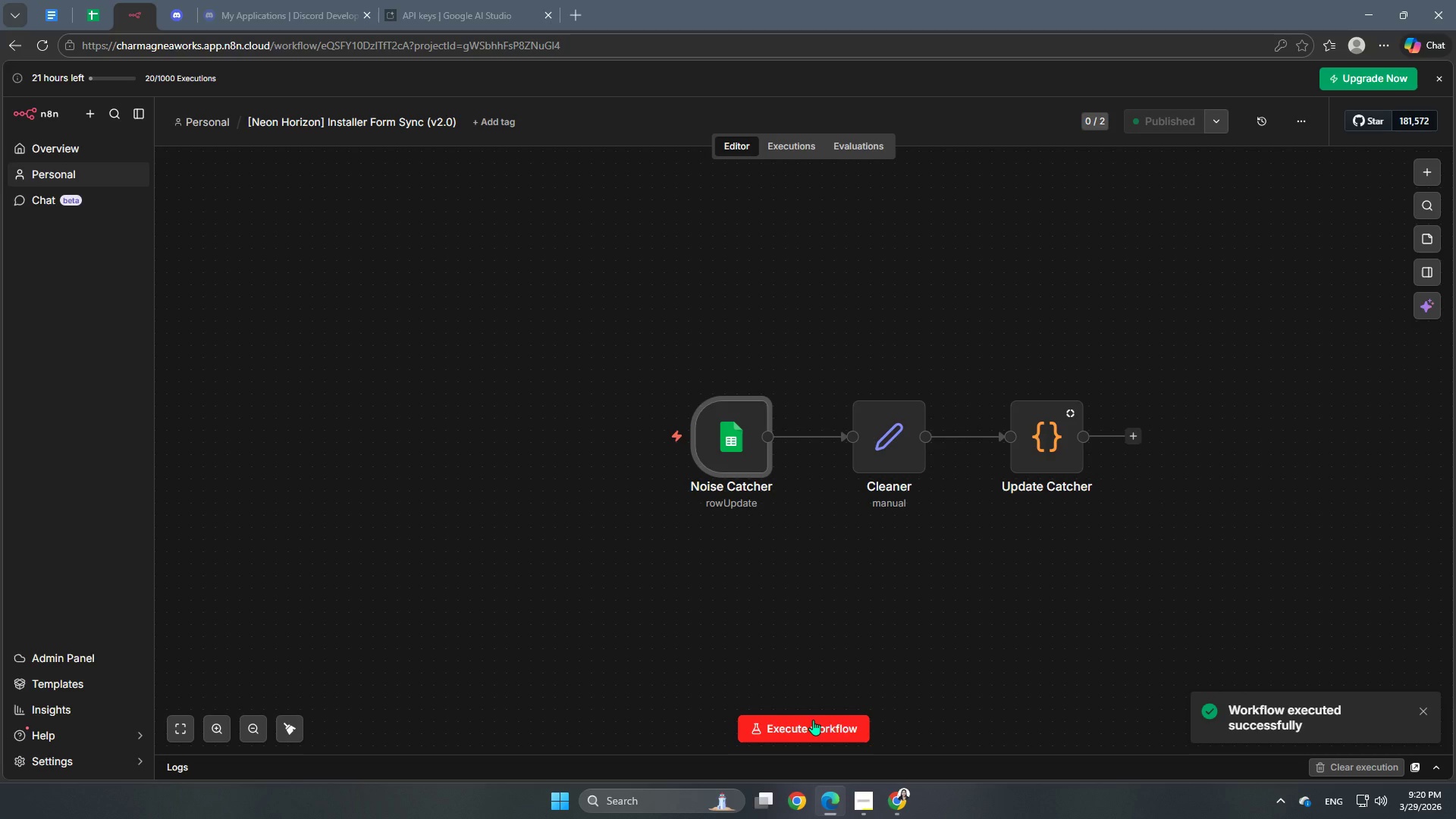 
double_click([1036, 438])
 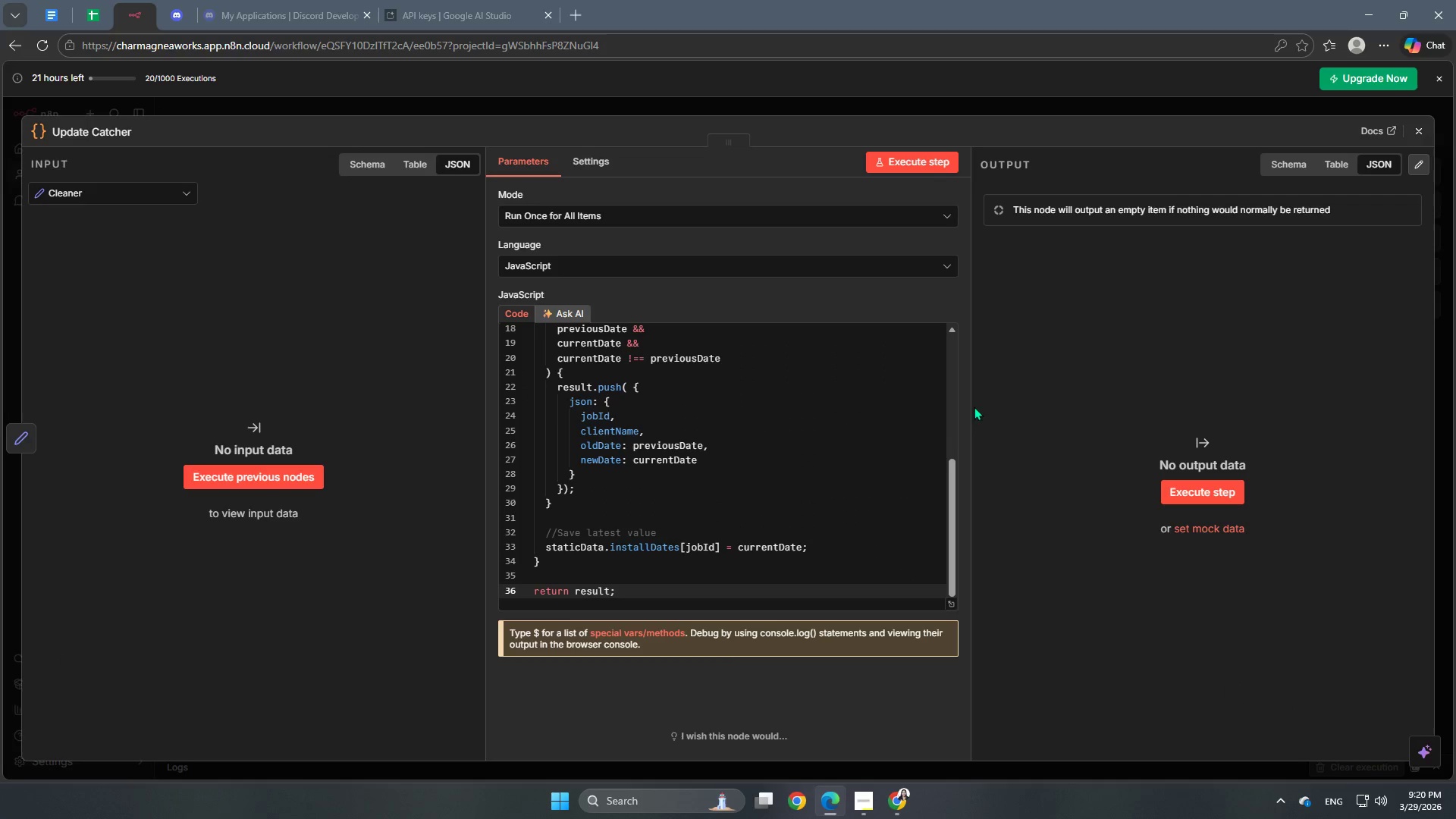 
scroll: coordinate [438, 451], scroll_direction: up, amount: 2.0
 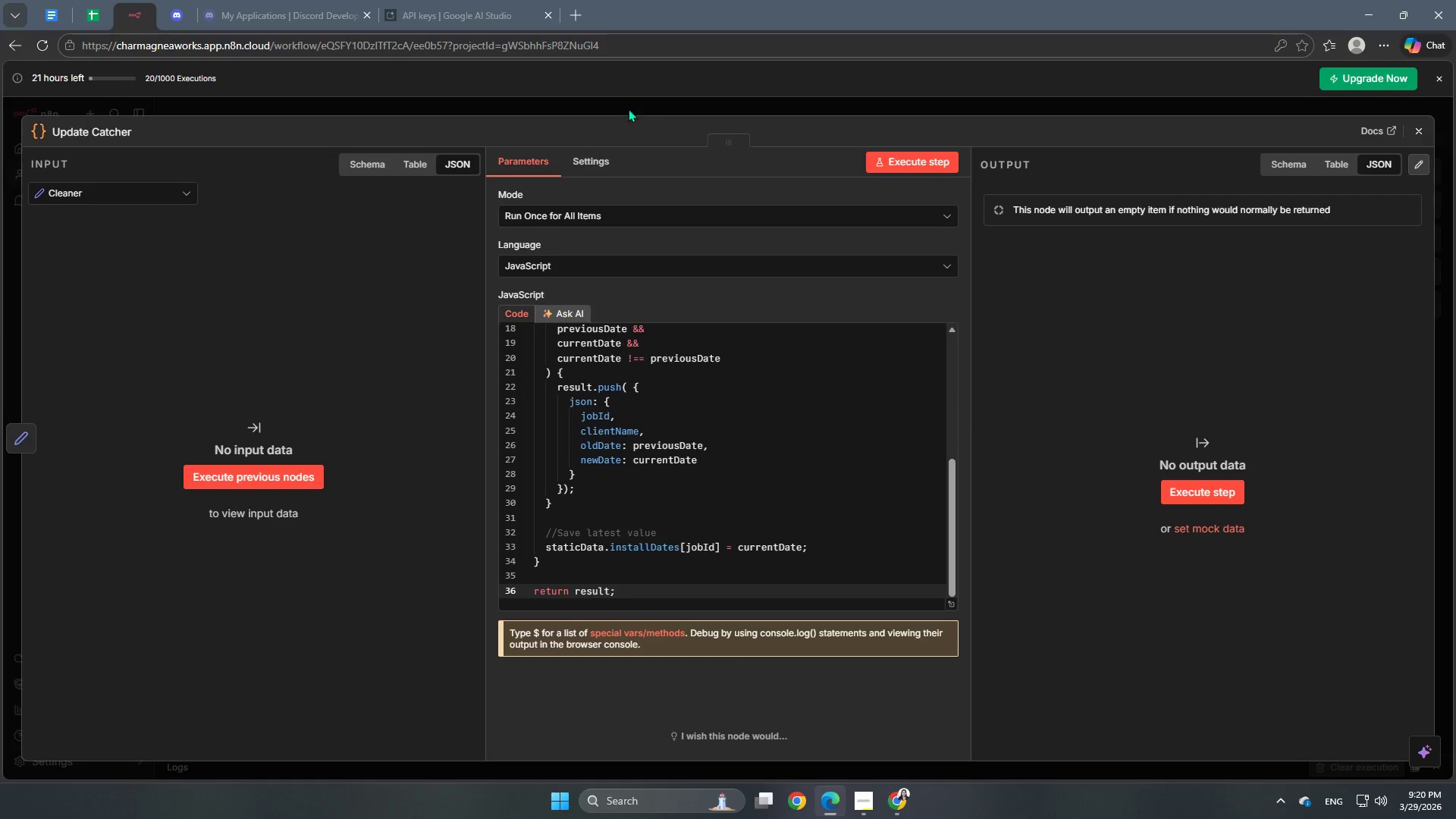 
left_click([628, 108])
 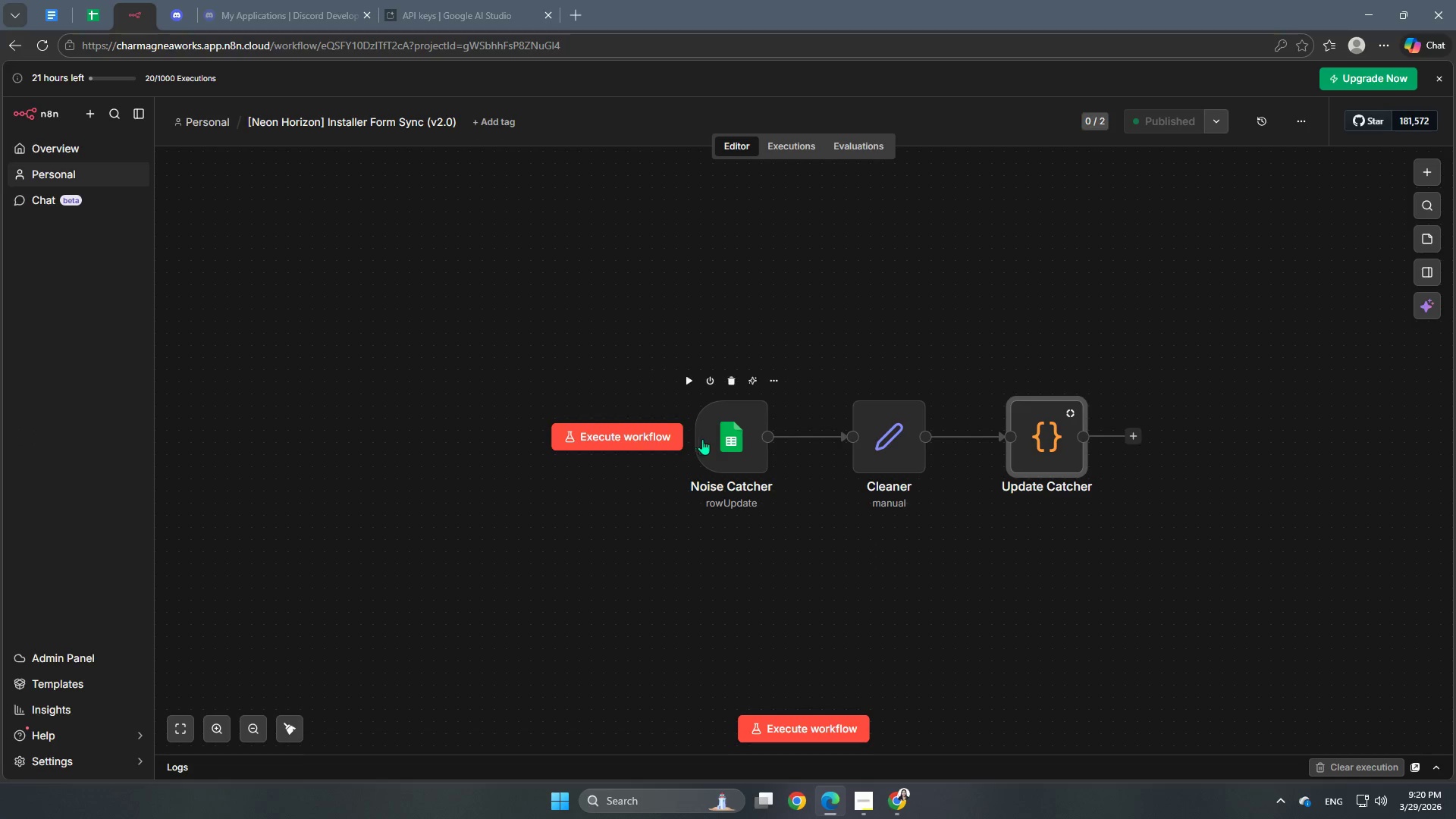 
double_click([718, 438])
 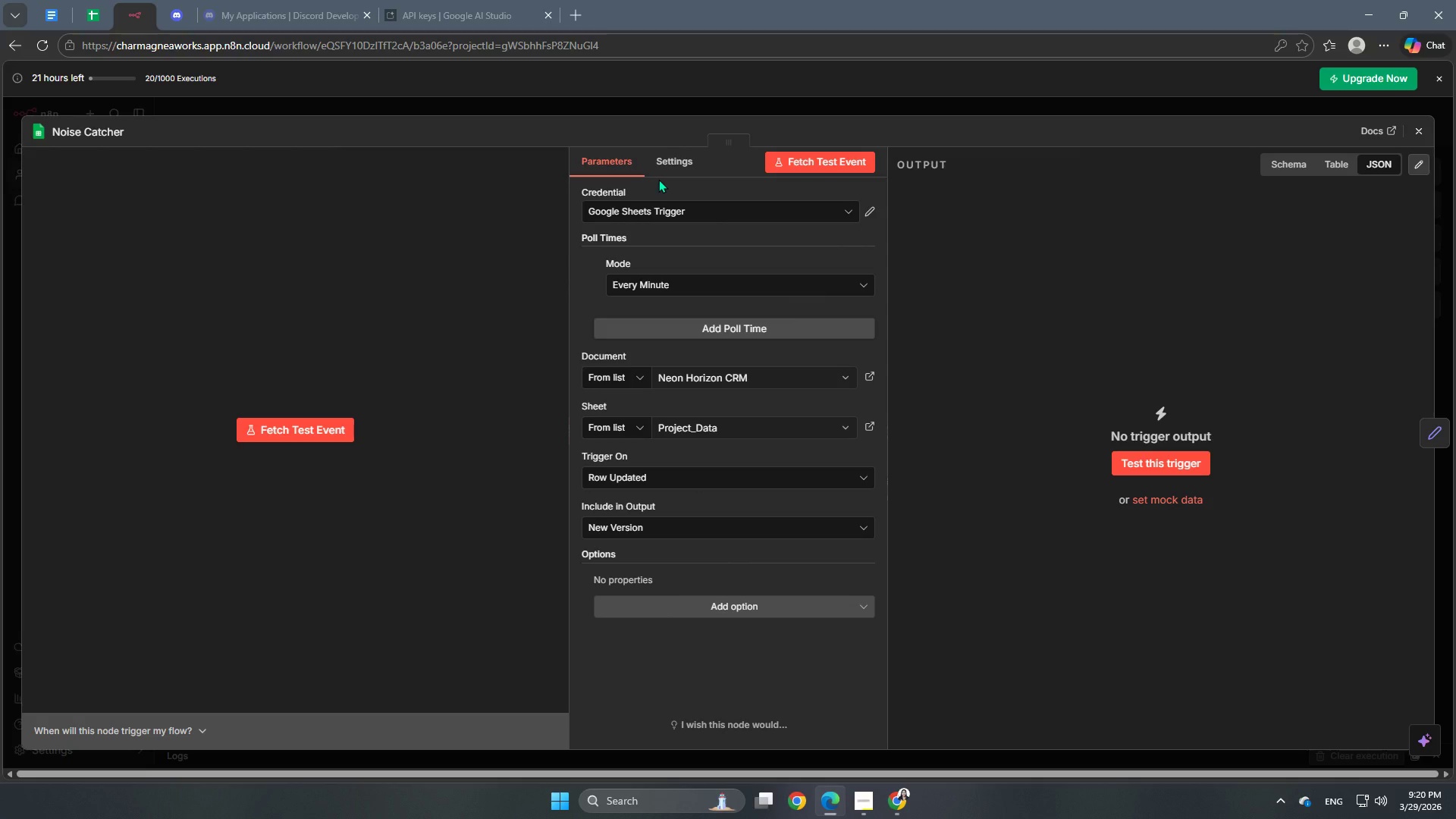 
wait(5.48)
 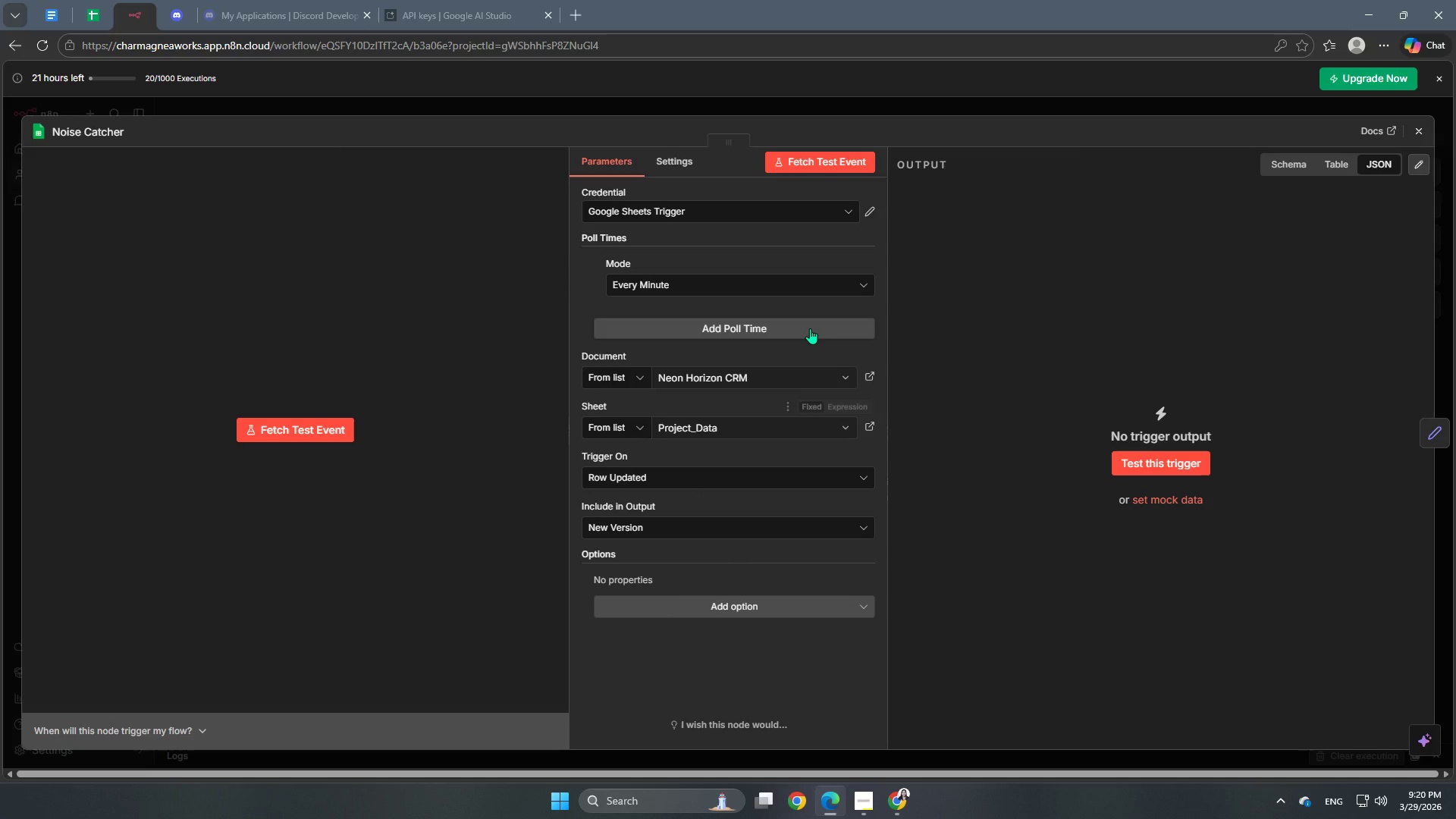 
left_click([672, 114])
 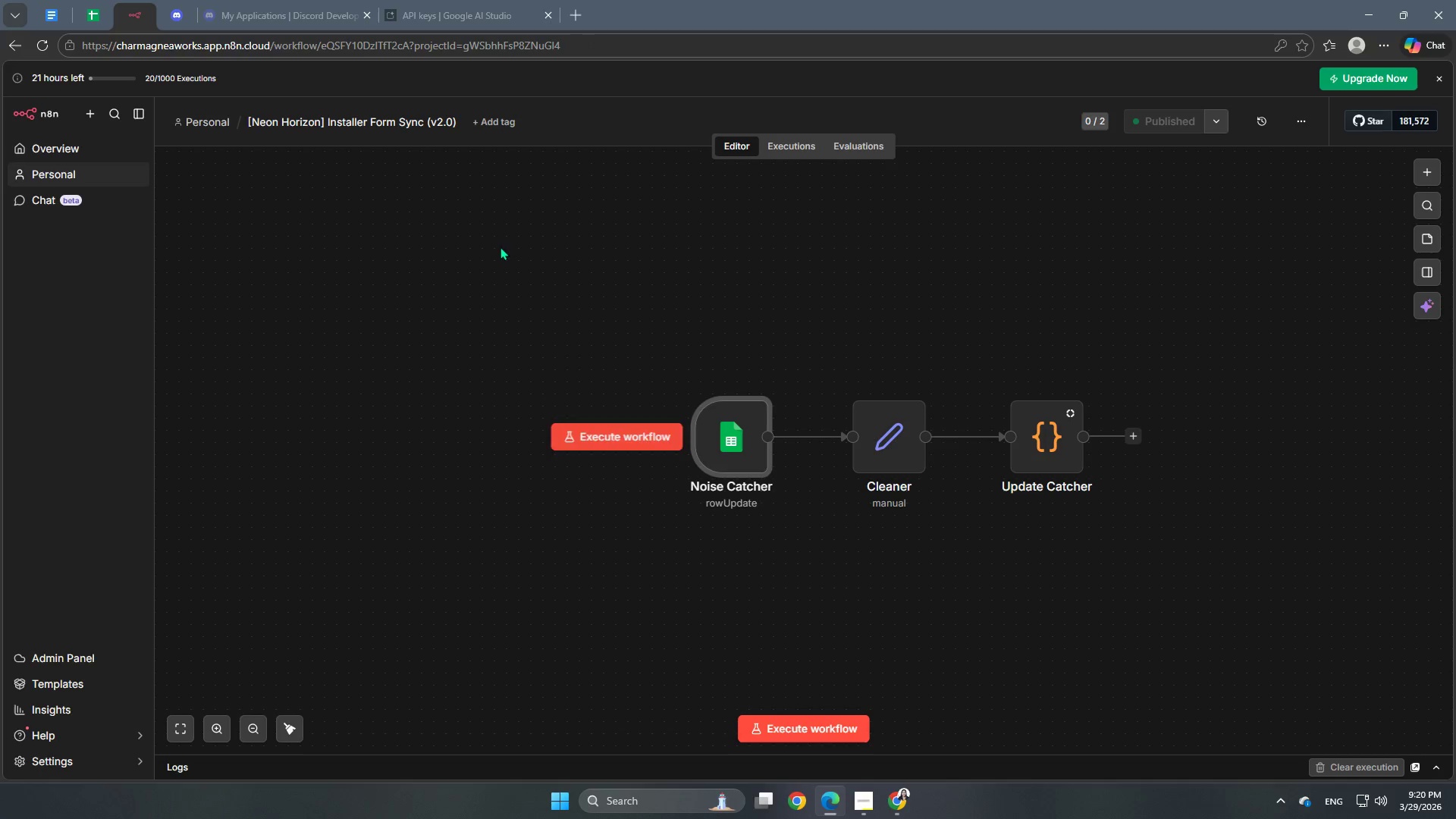 
left_click([790, 736])
 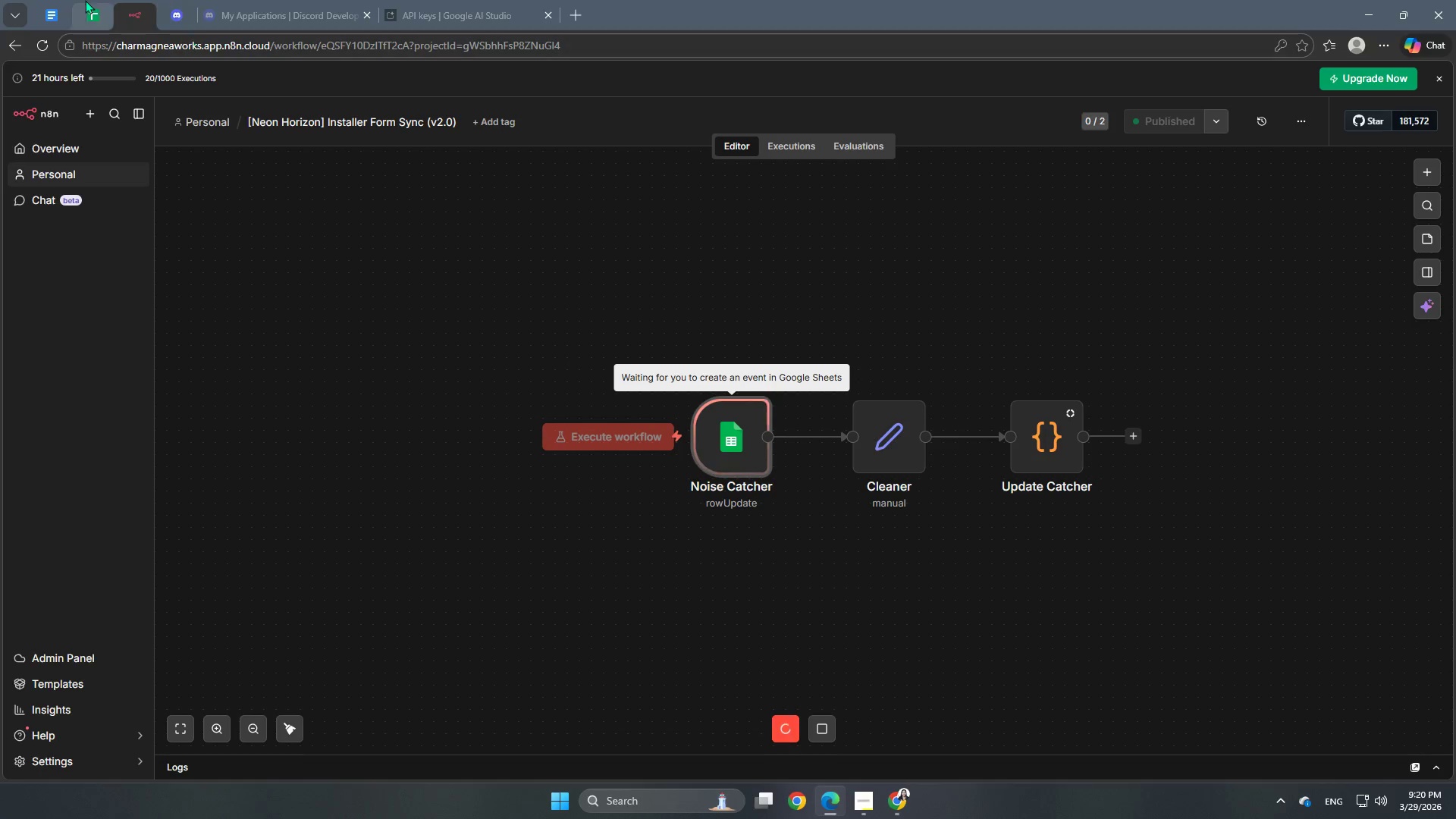 
left_click([96, 14])
 